 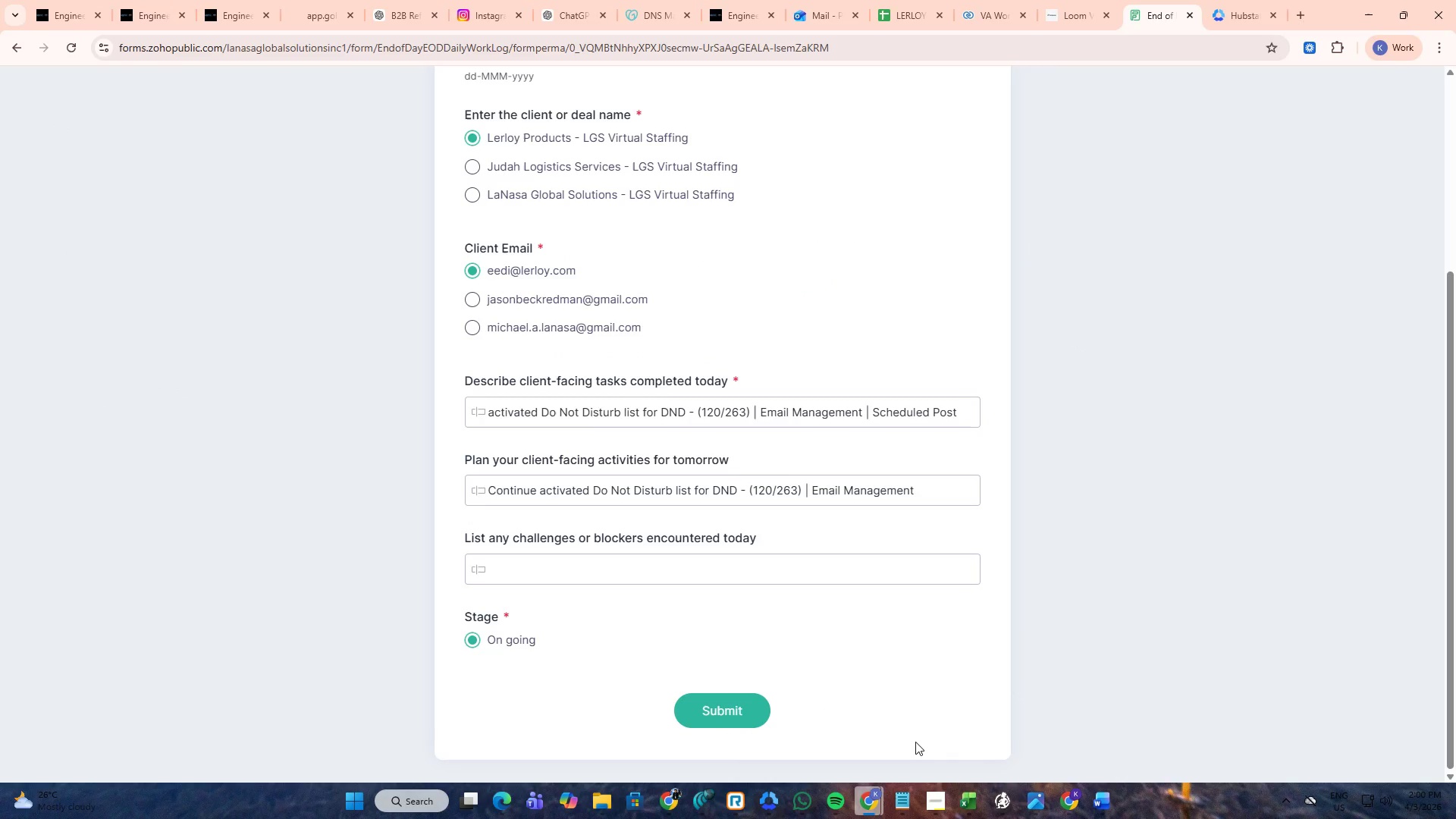 
left_click([775, 804])
 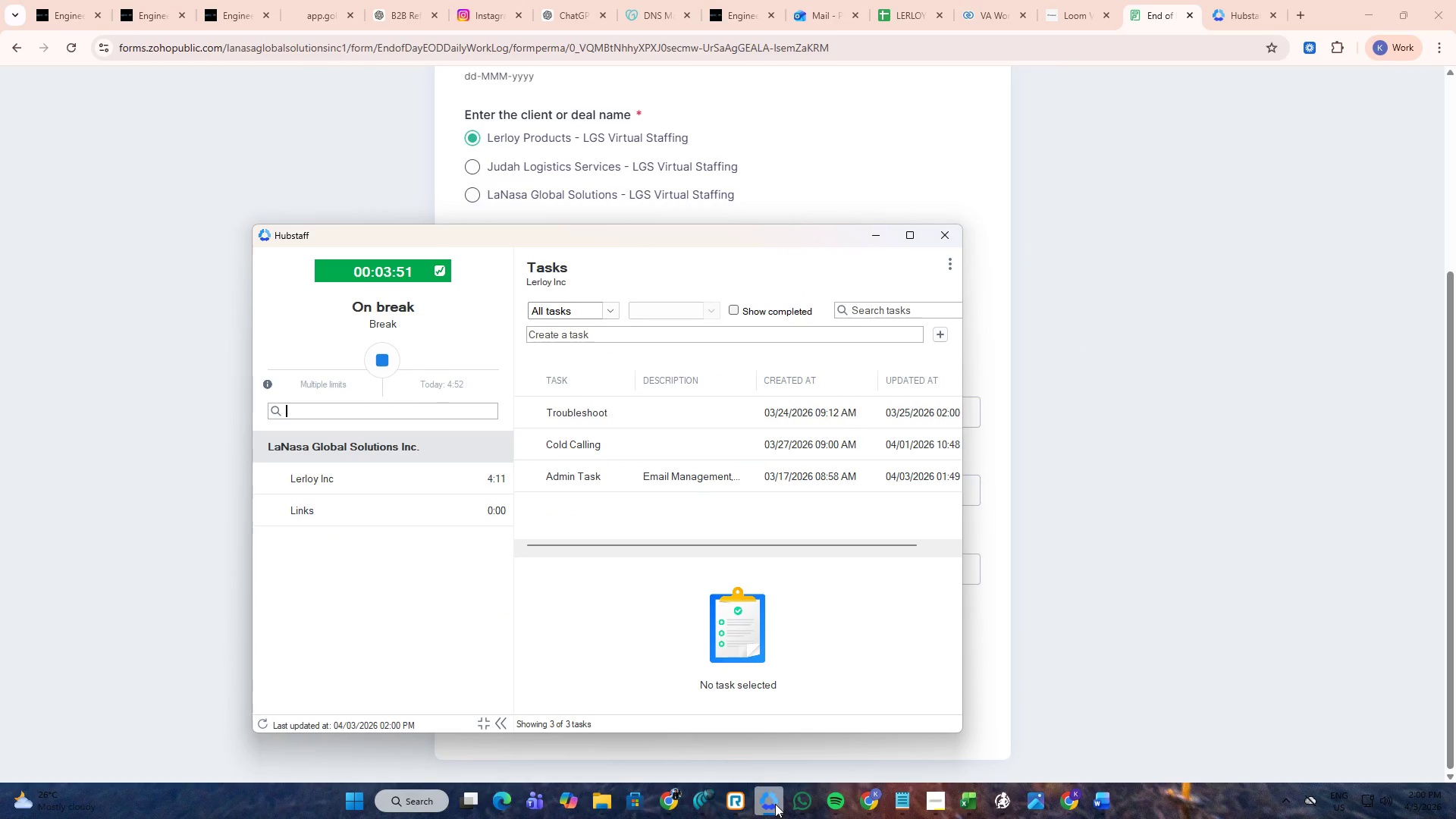 
left_click([775, 804])
 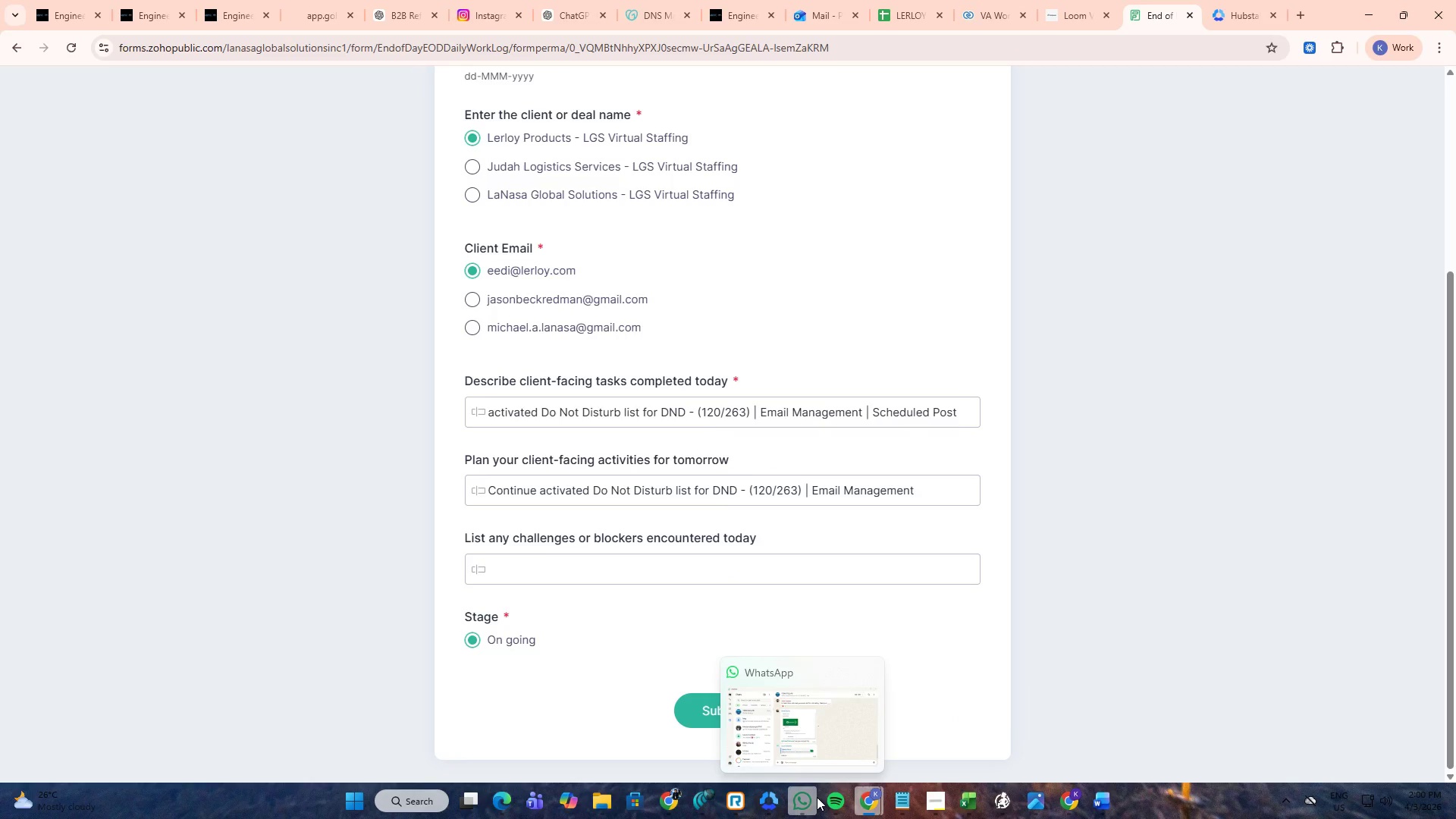 
left_click([817, 797])
 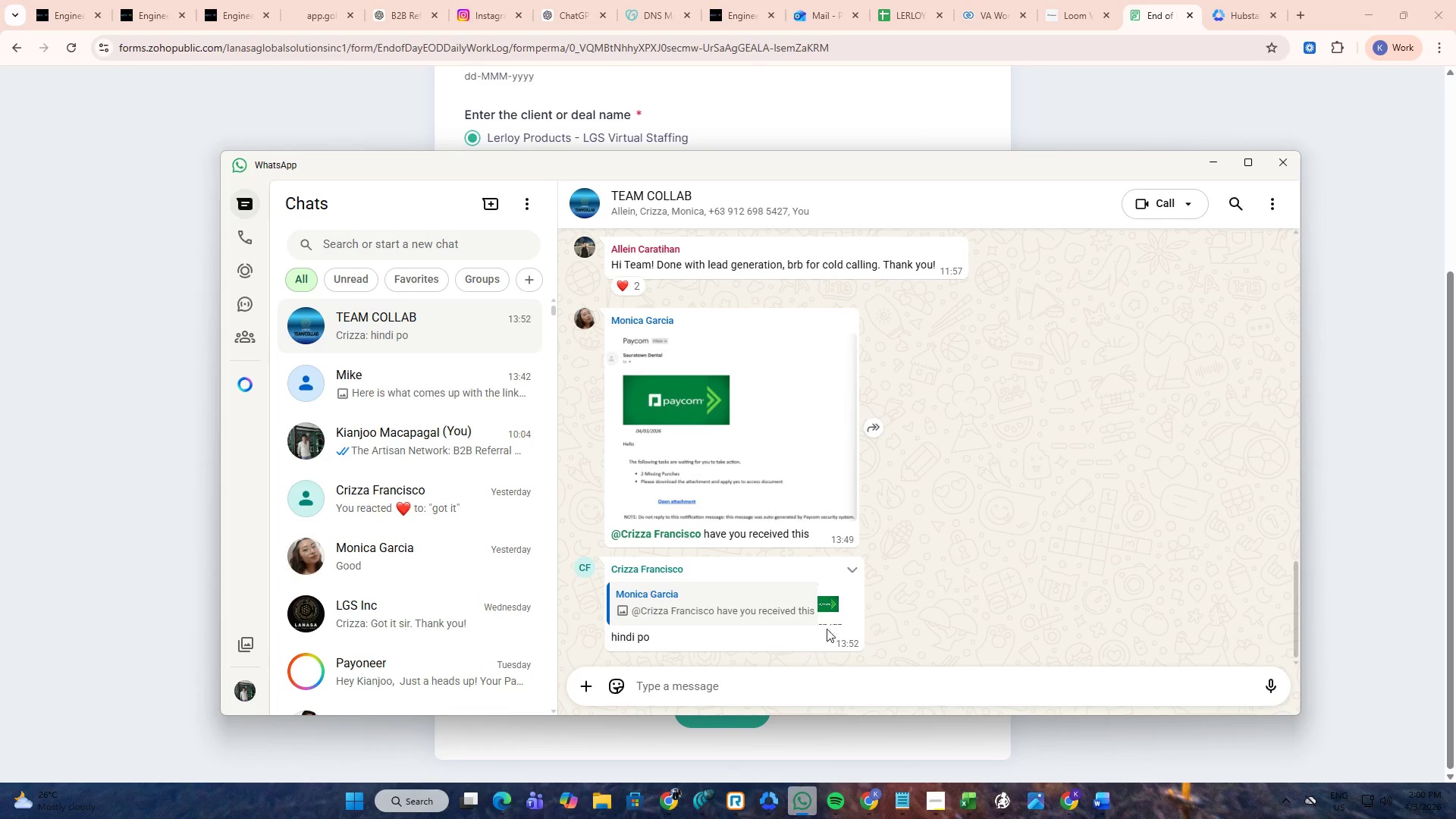 
scroll: coordinate [868, 604], scroll_direction: down, amount: 4.0
 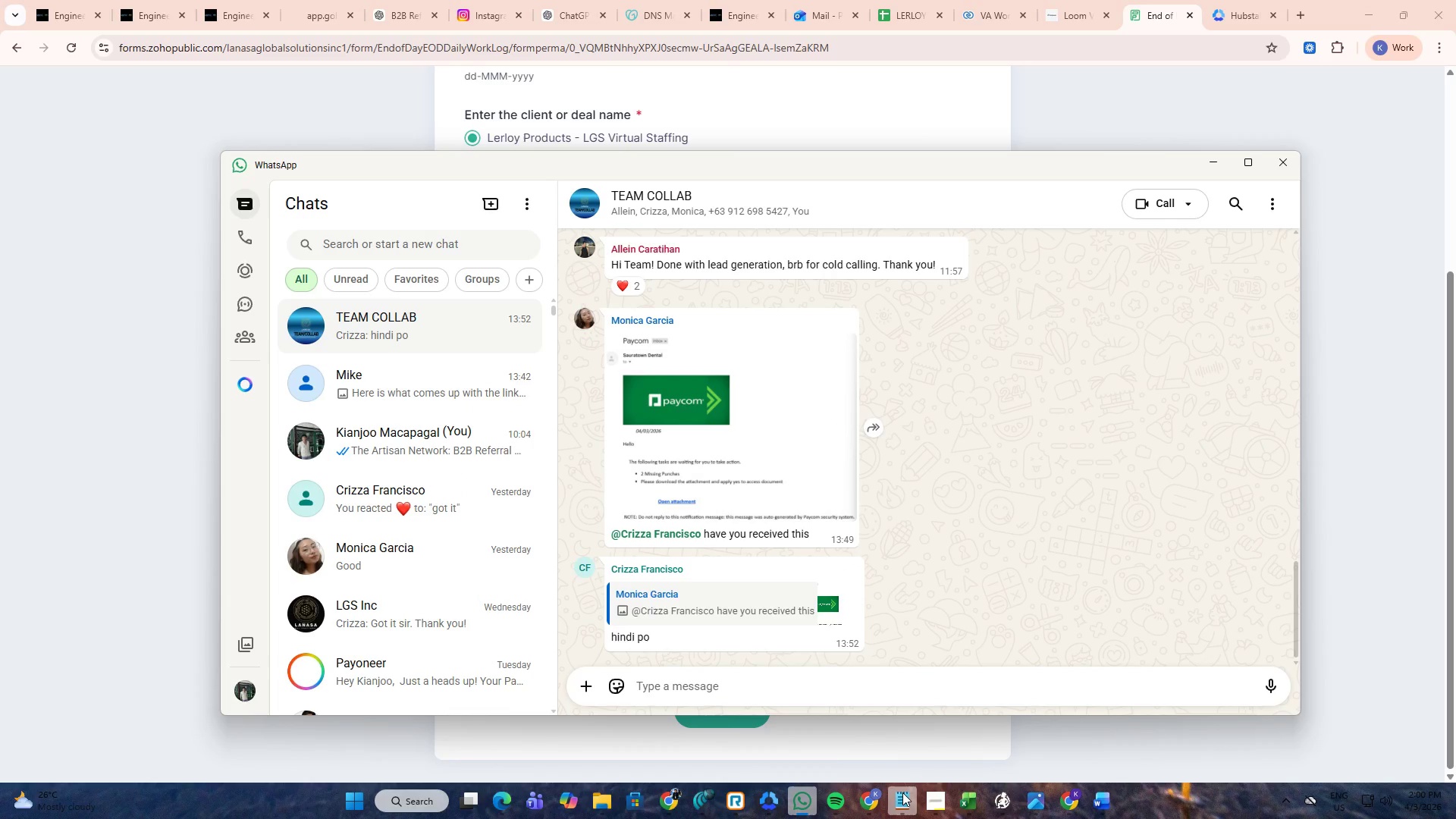 
left_click([902, 792])
 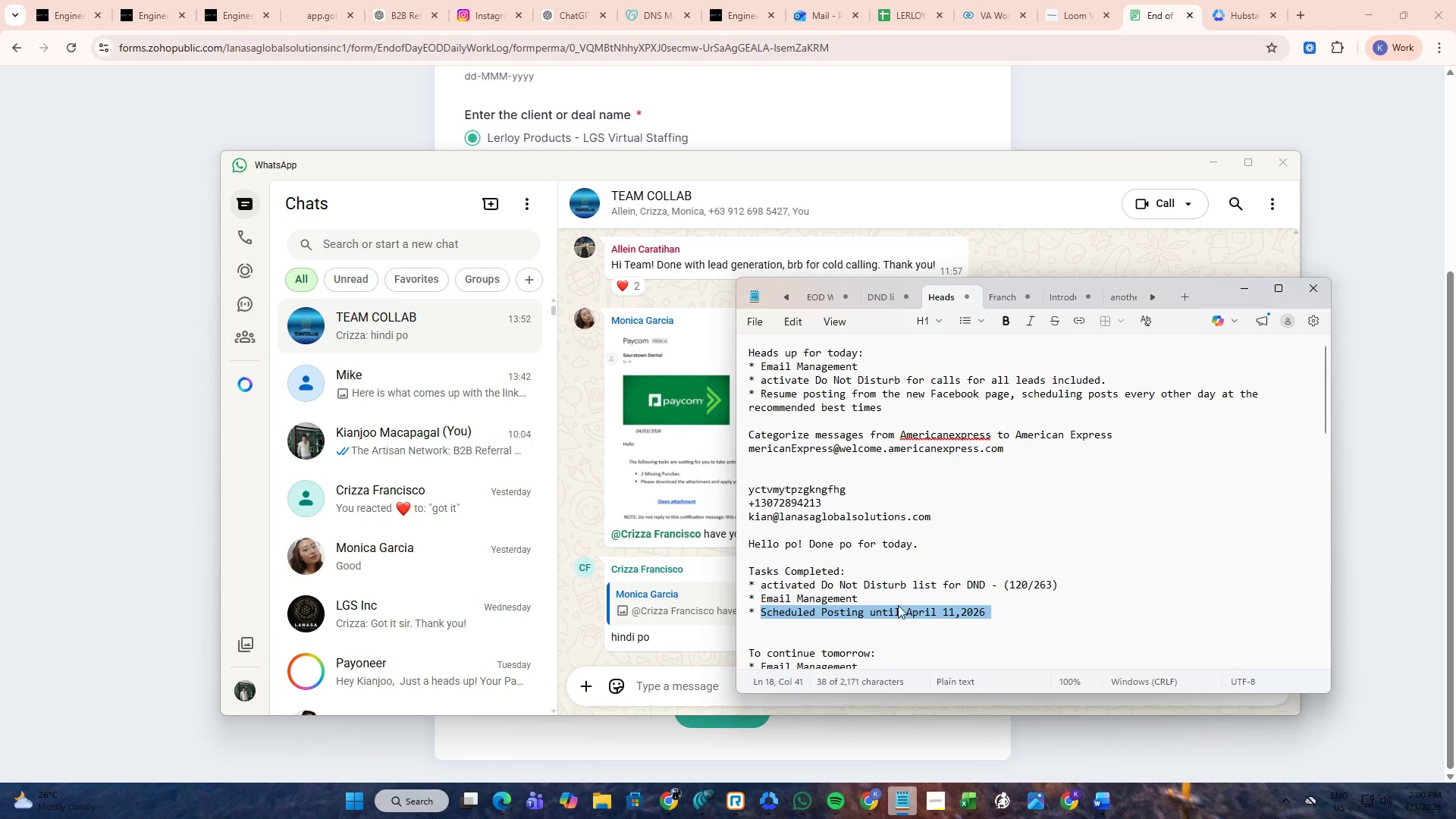 
left_click([1000, 616])
 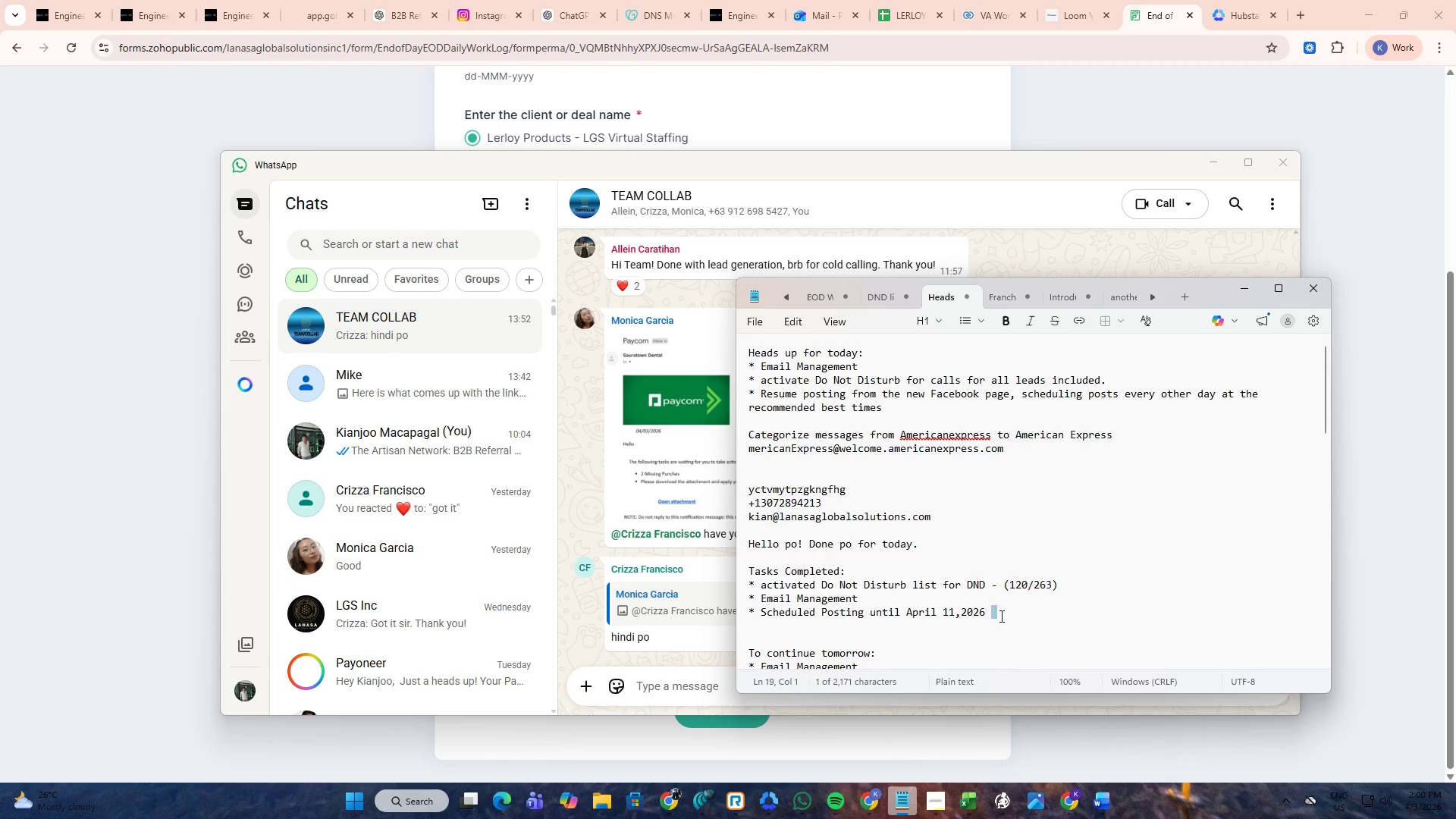 
left_click_drag(start_coordinate=[1000, 616], to_coordinate=[759, 573])
 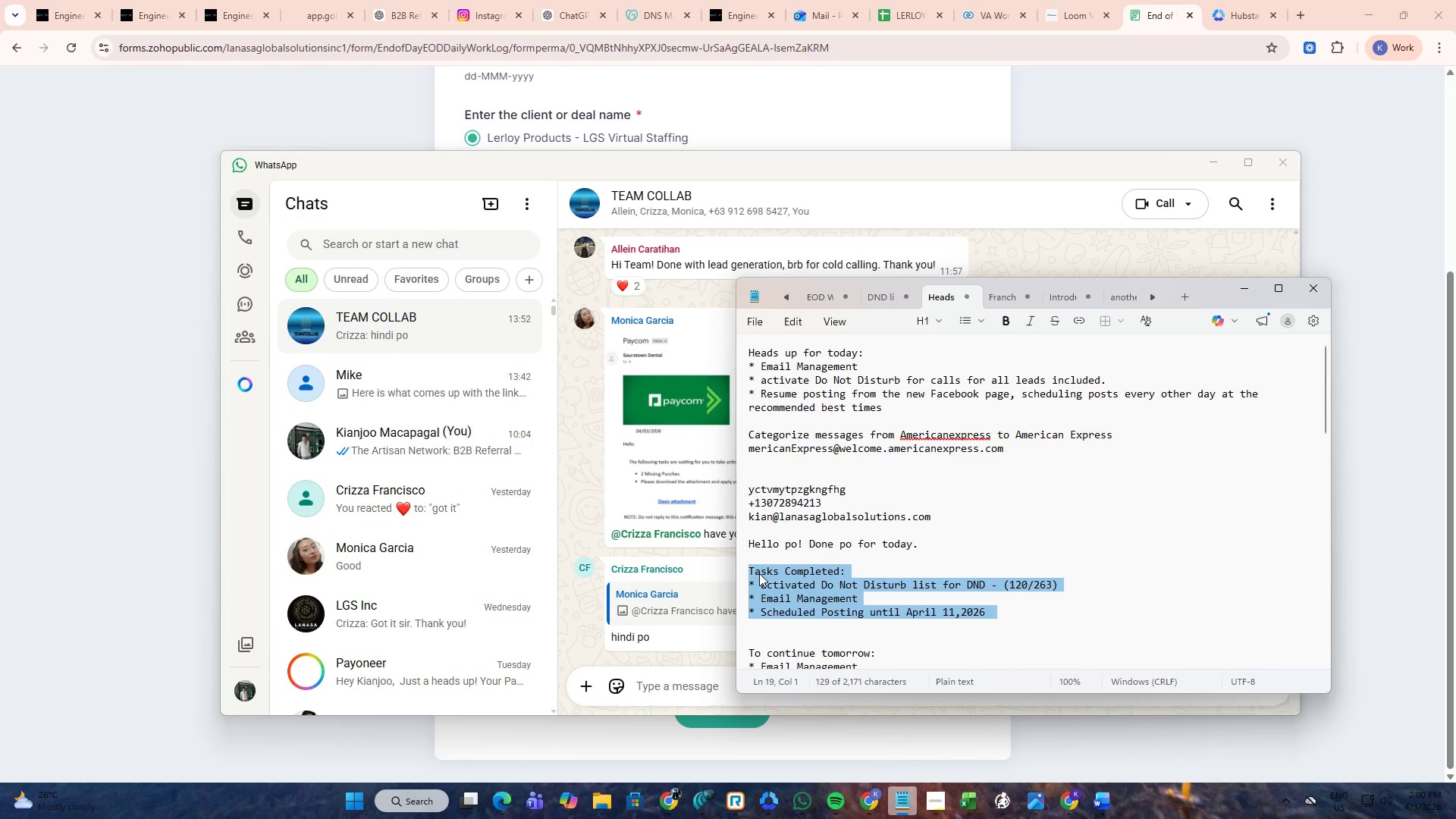 
key(Control+ControlLeft)
 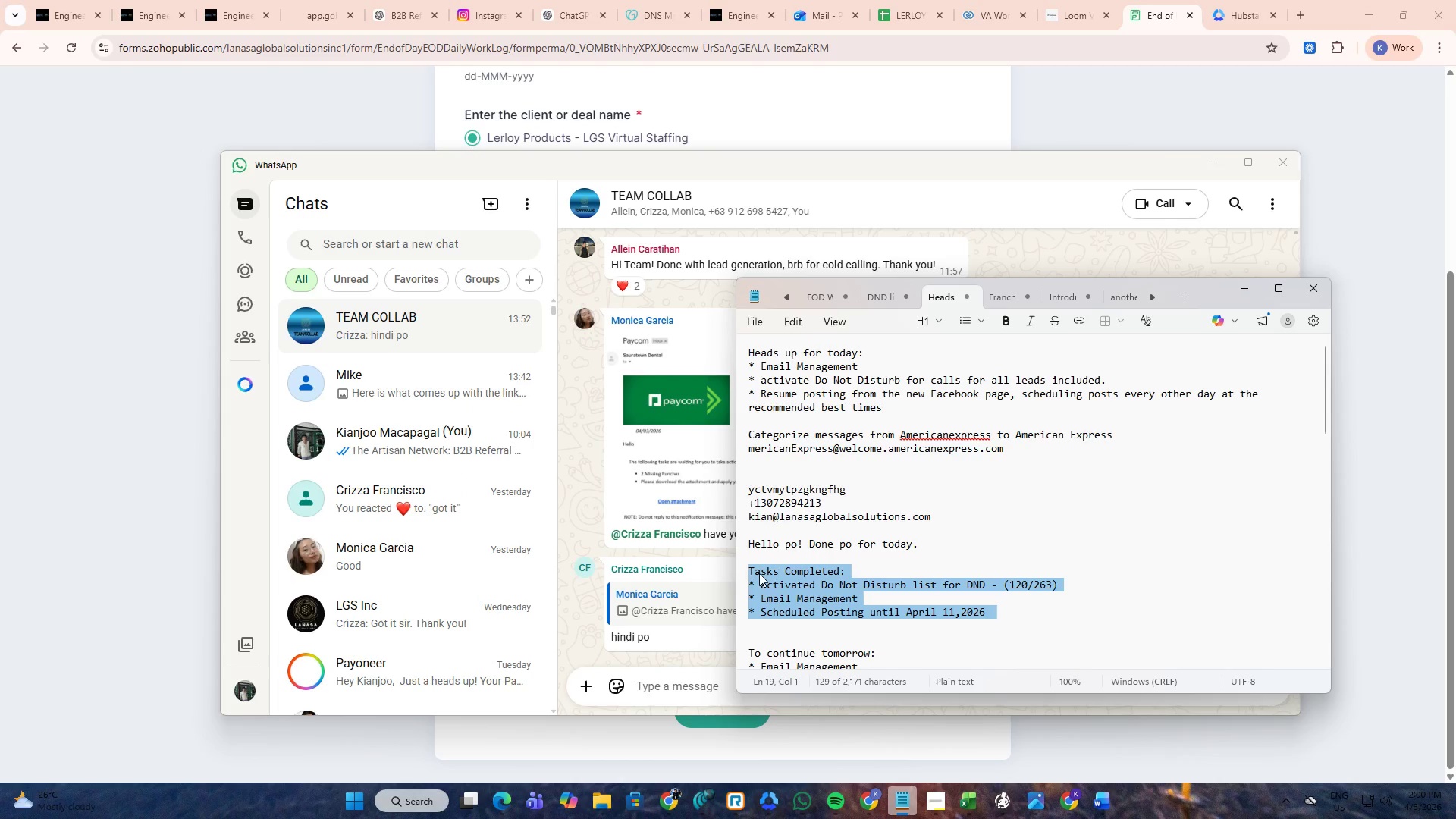 
key(Control+C)
 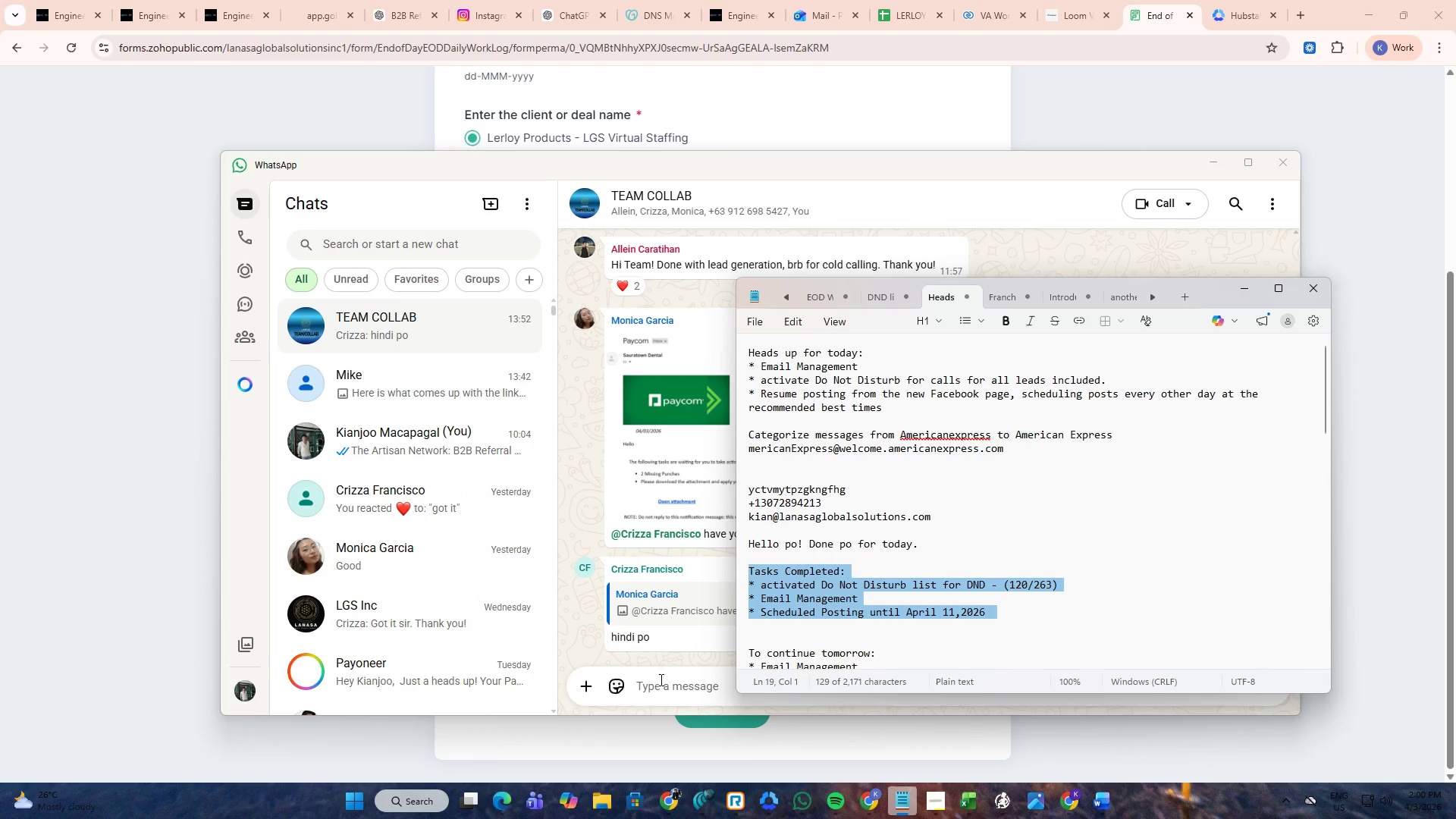 
left_click([660, 683])
 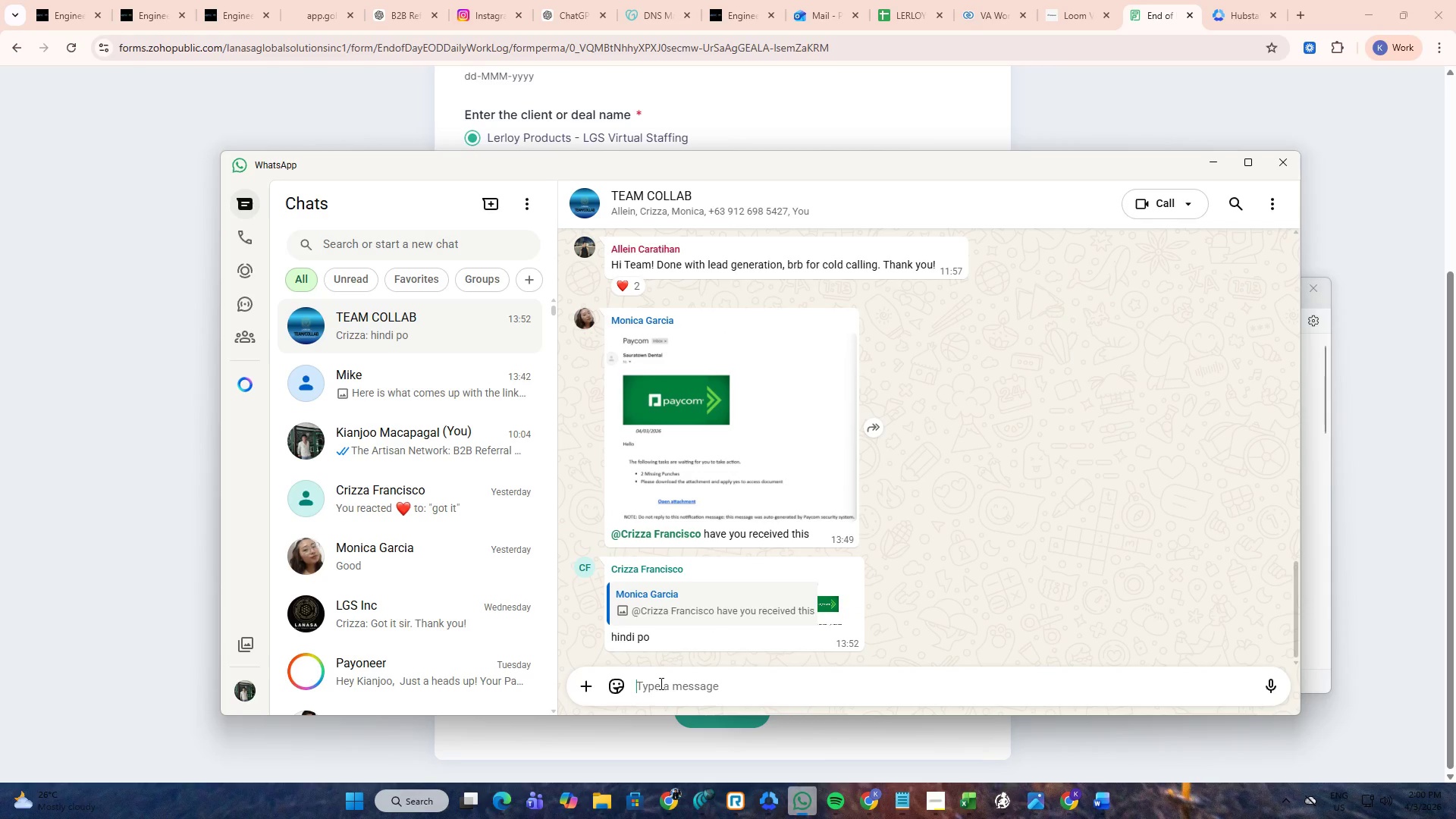 
key(Control+V)
 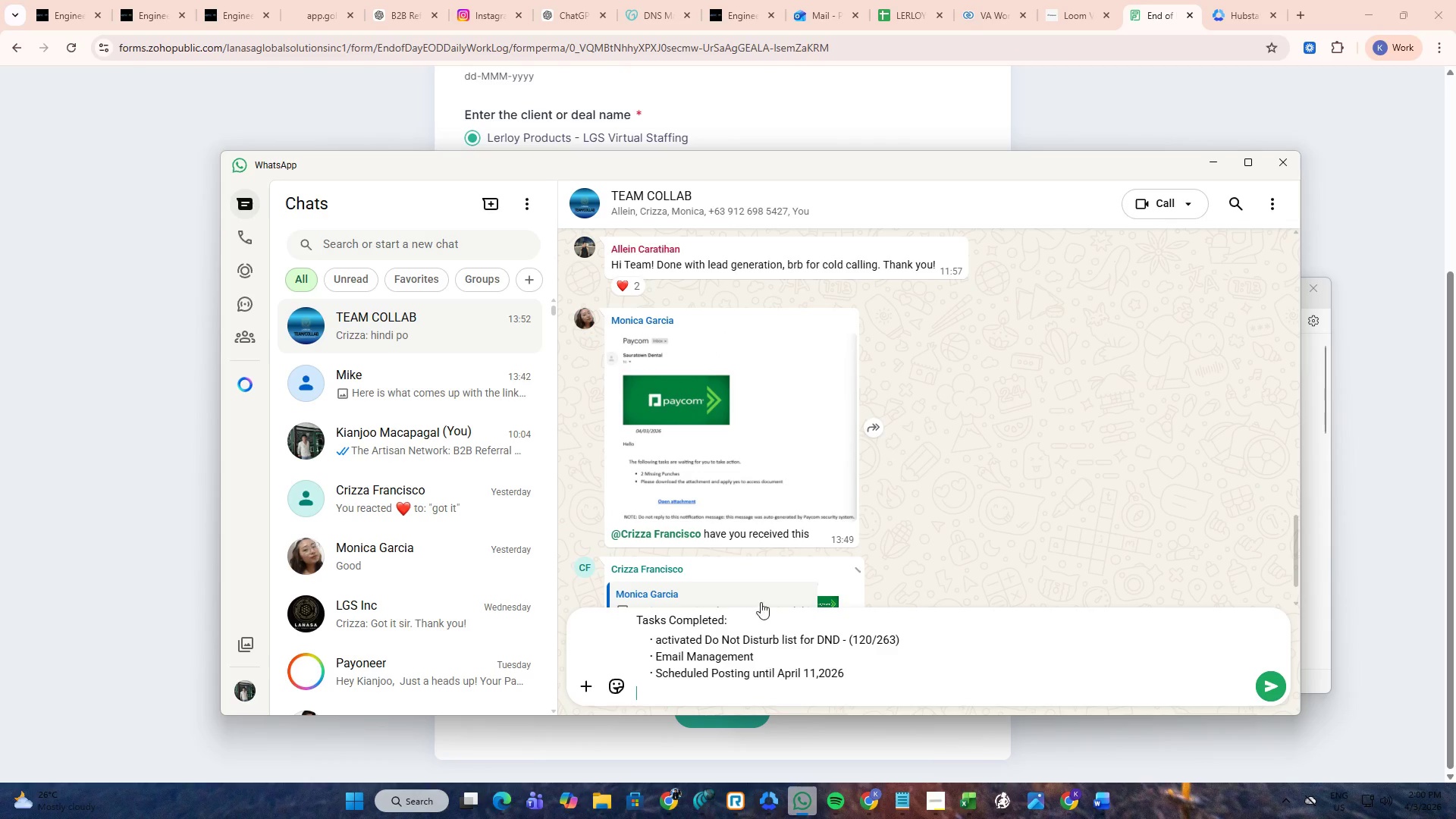 
key(Alt+AltLeft)
 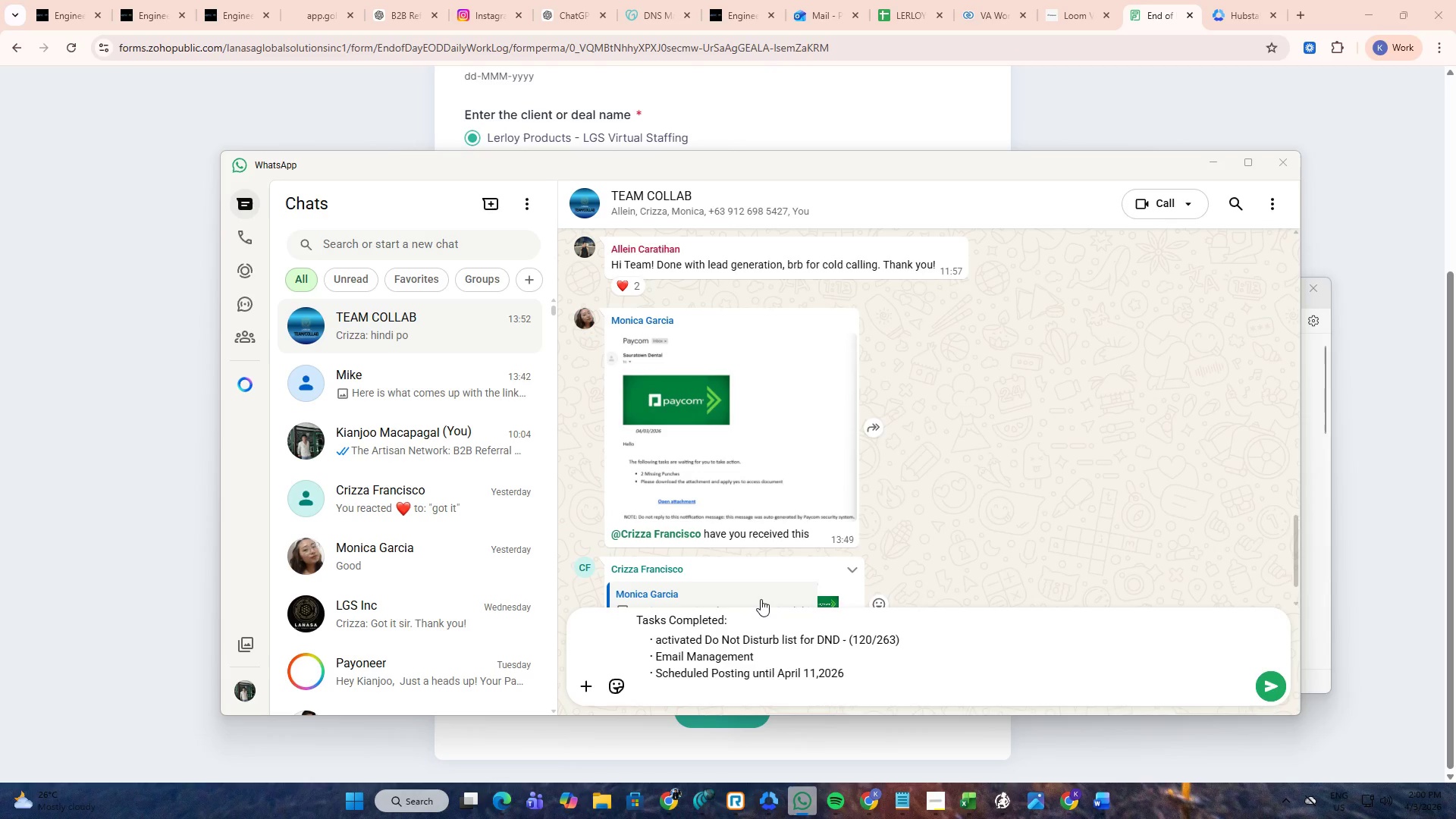 
key(Alt+Tab)
 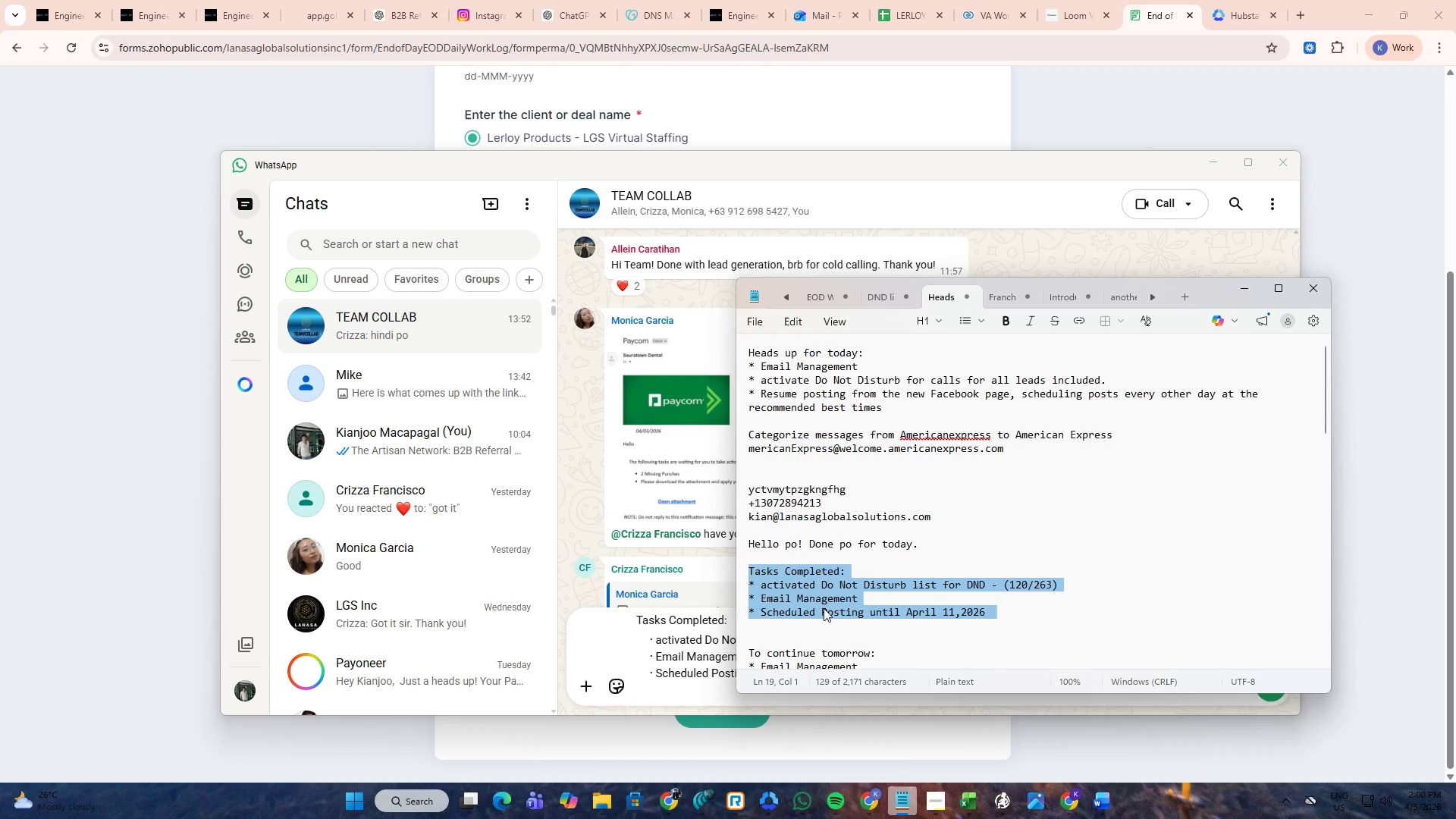 
left_click([1004, 616])
 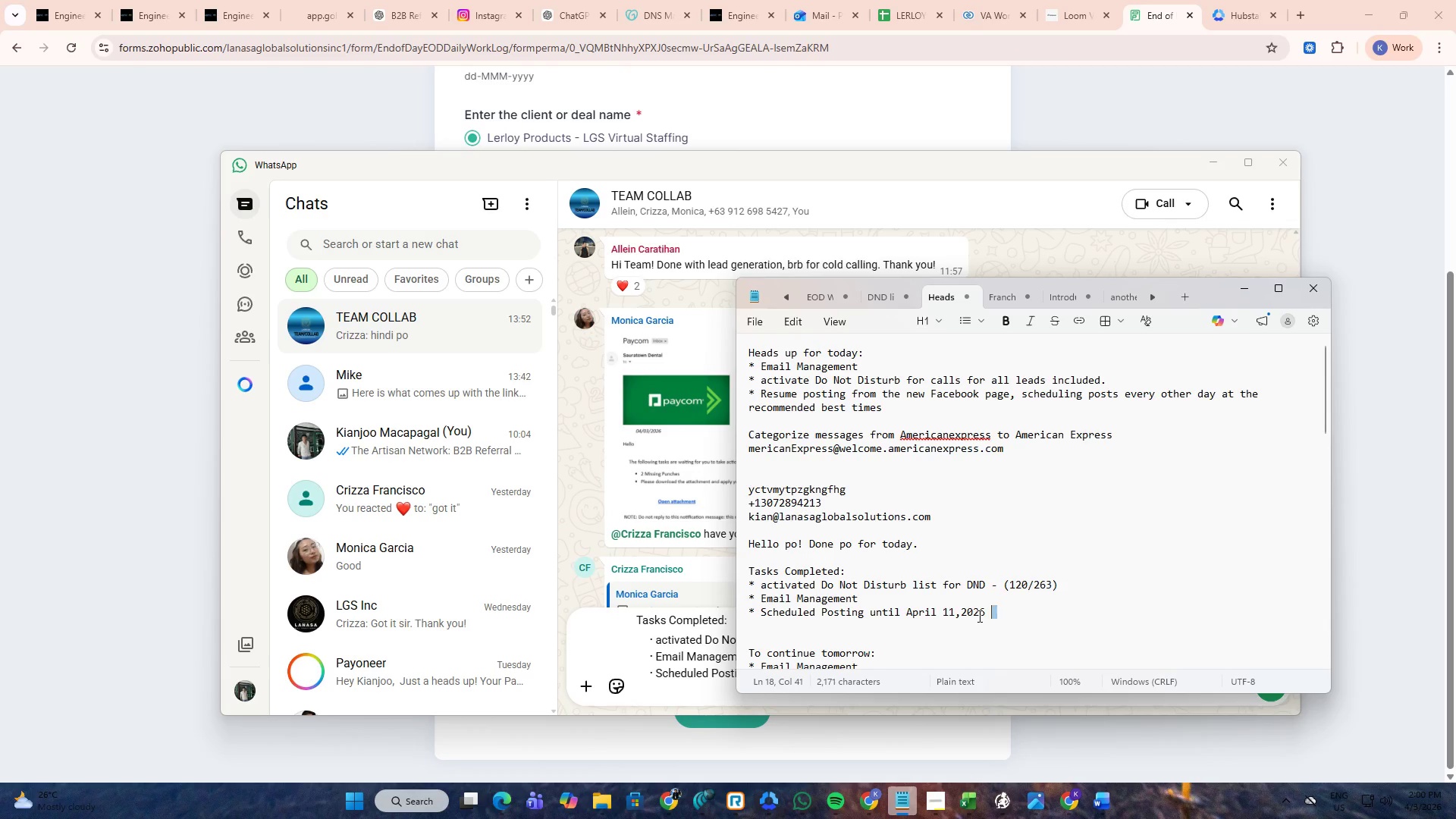 
left_click_drag(start_coordinate=[1004, 616], to_coordinate=[712, 546])
 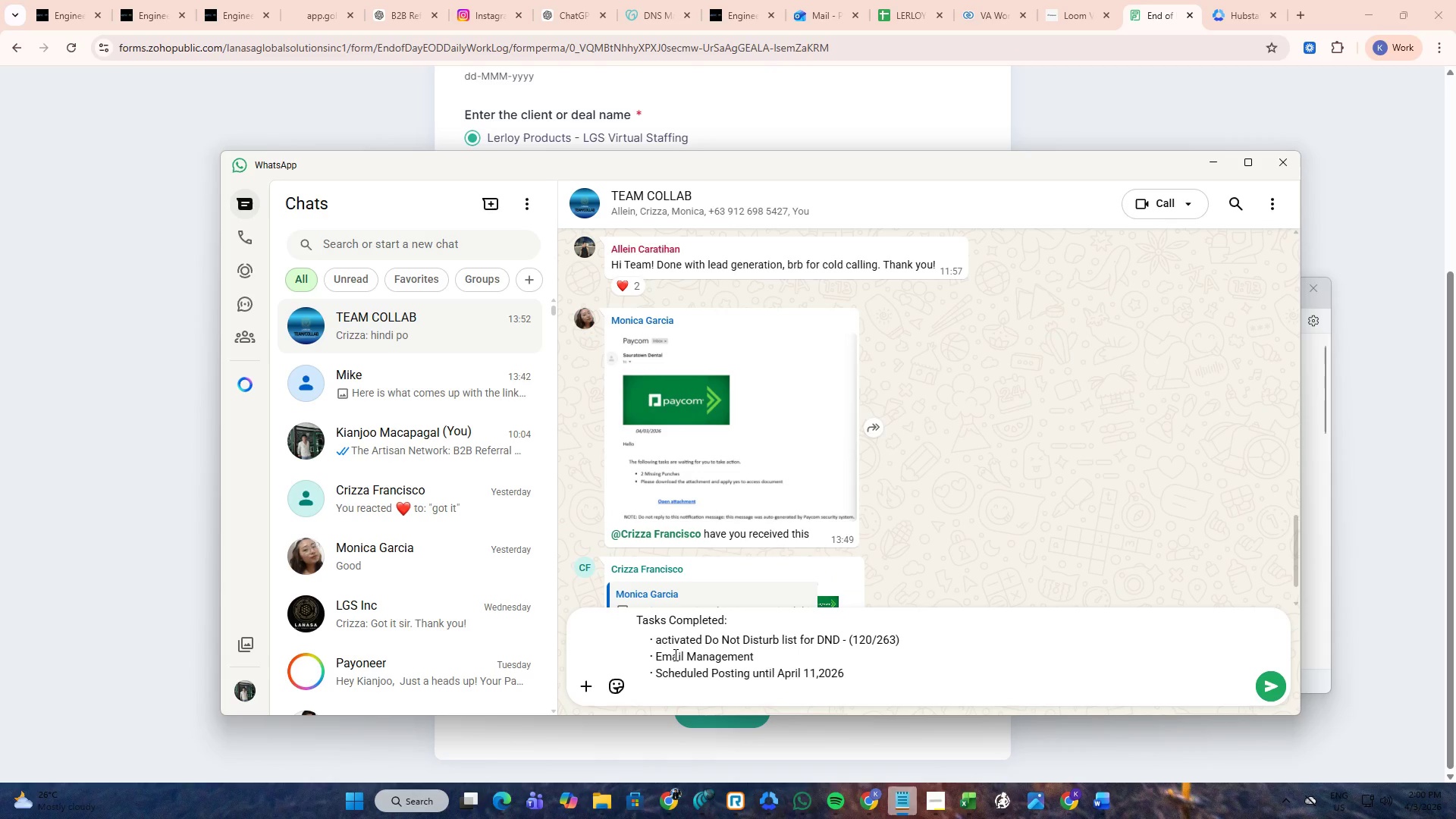 
key(Control+ControlLeft)
 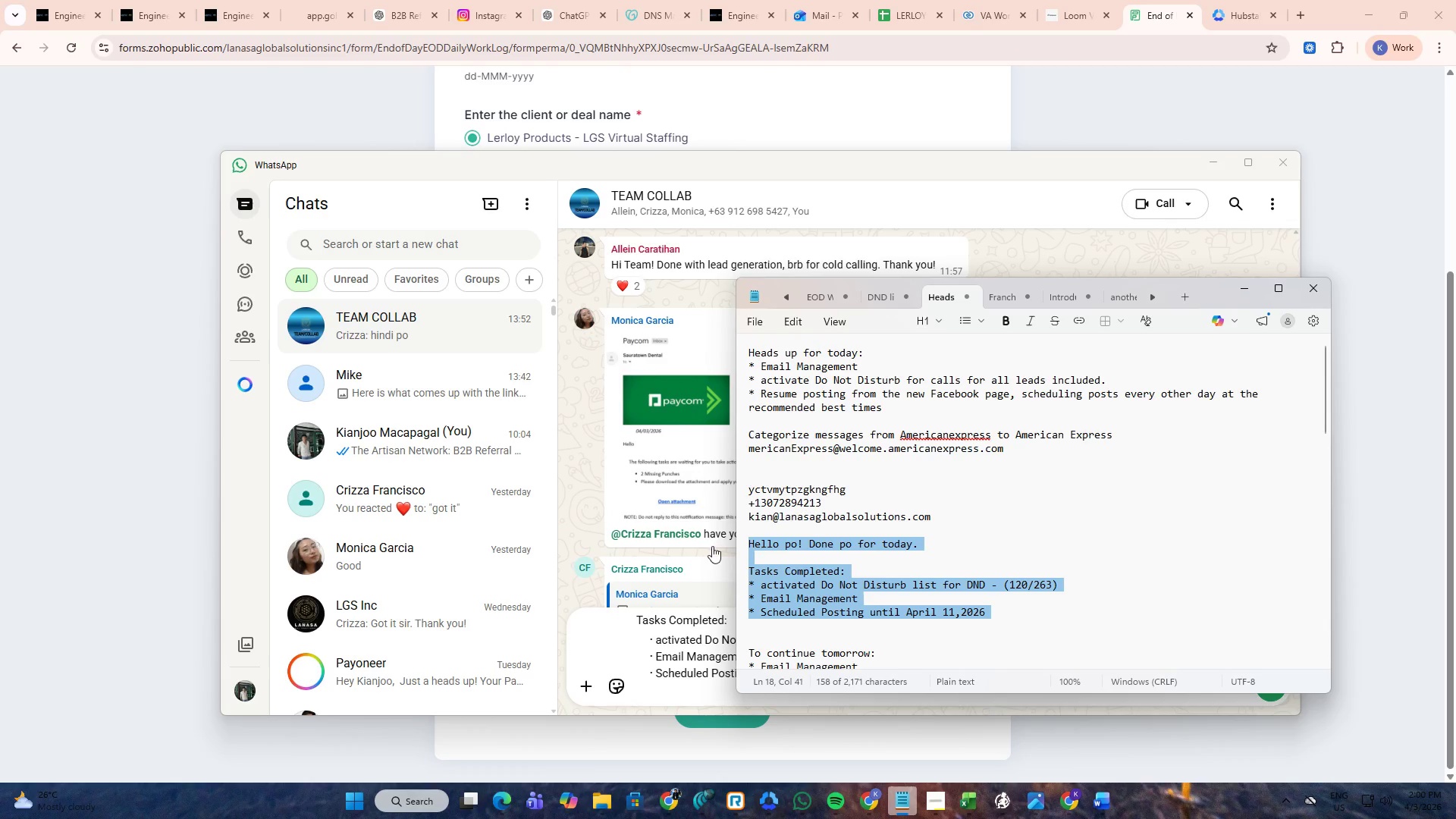 
key(Control+C)
 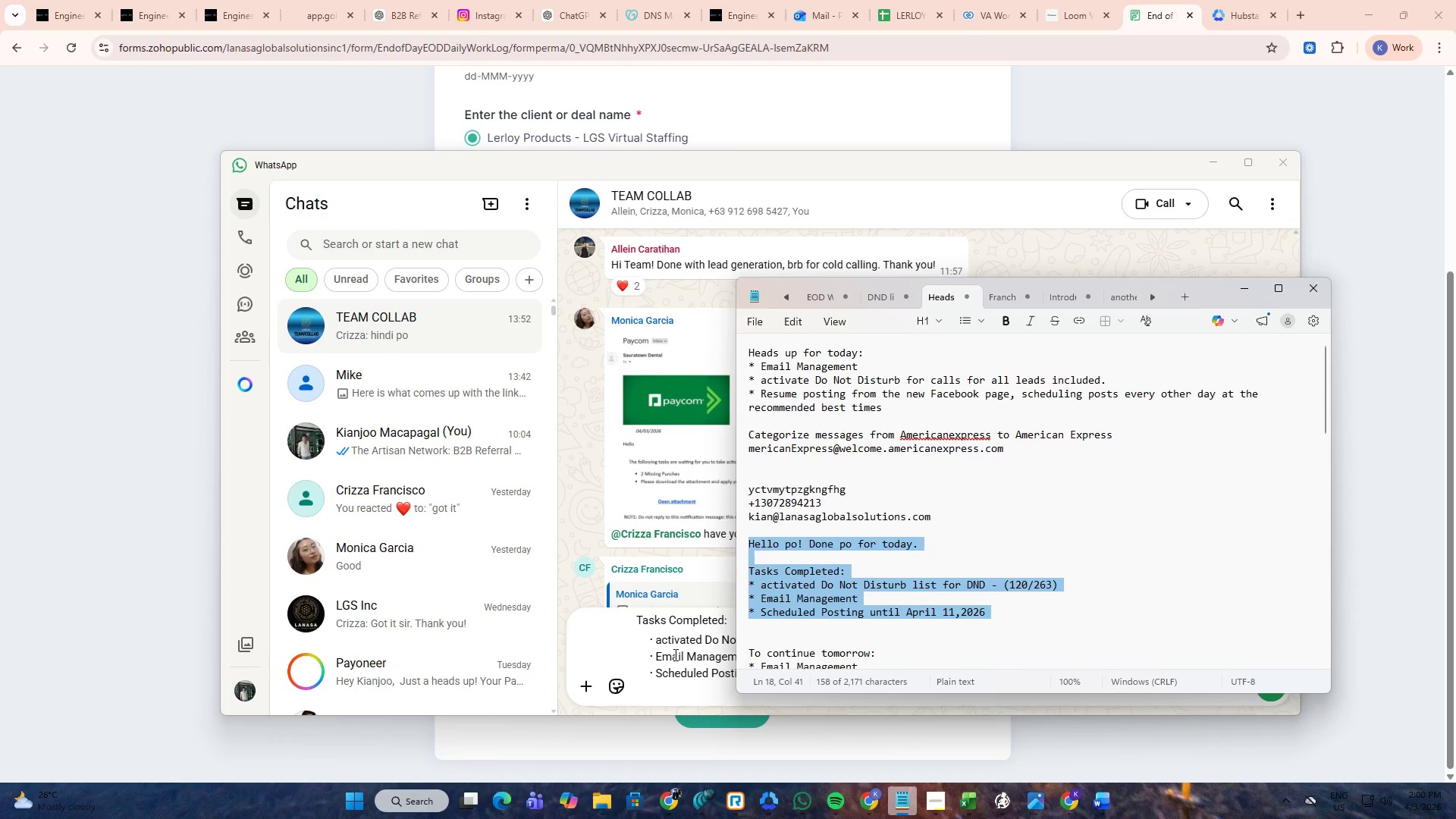 
left_click([674, 654])
 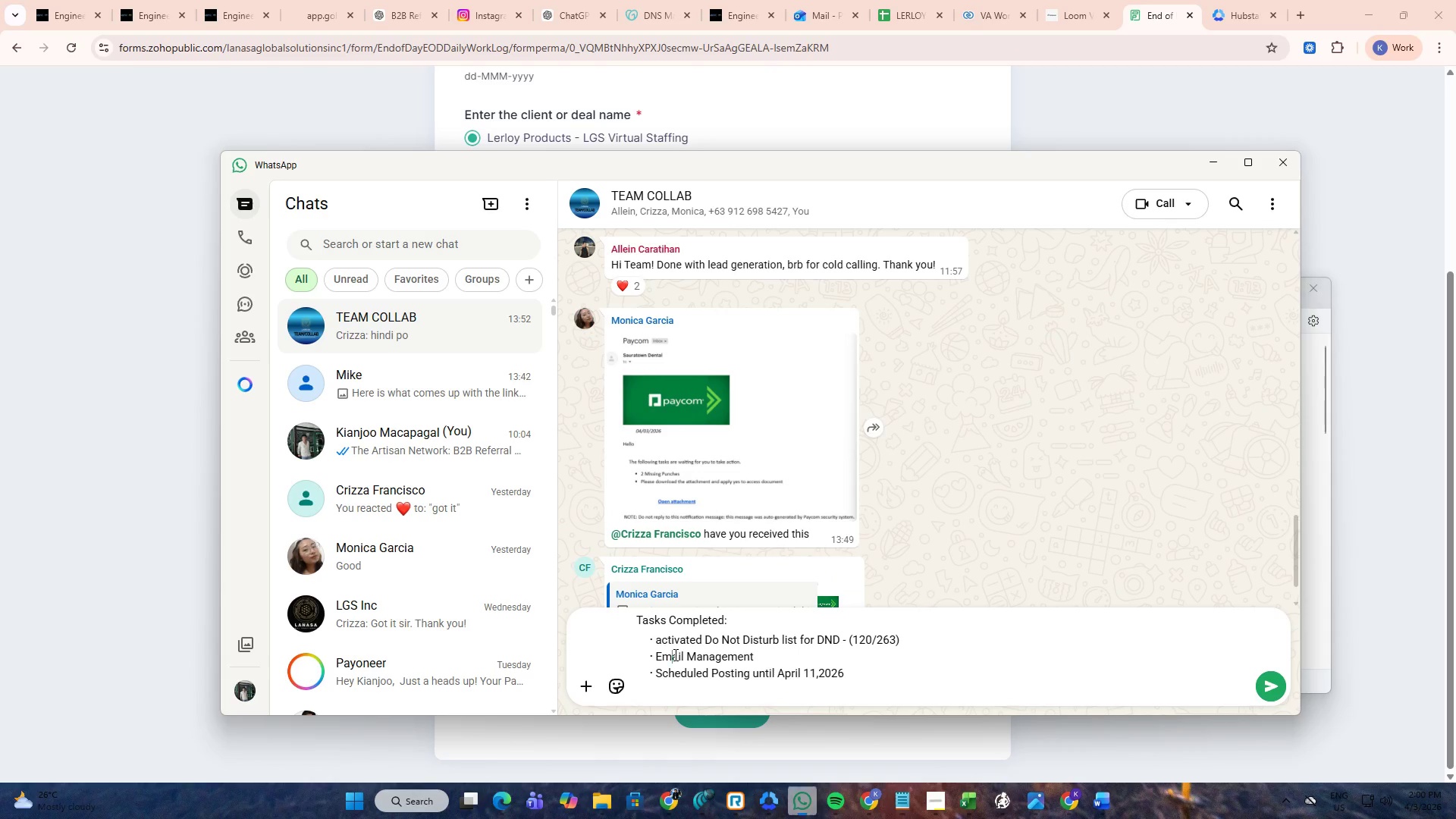 
key(Control+A)
 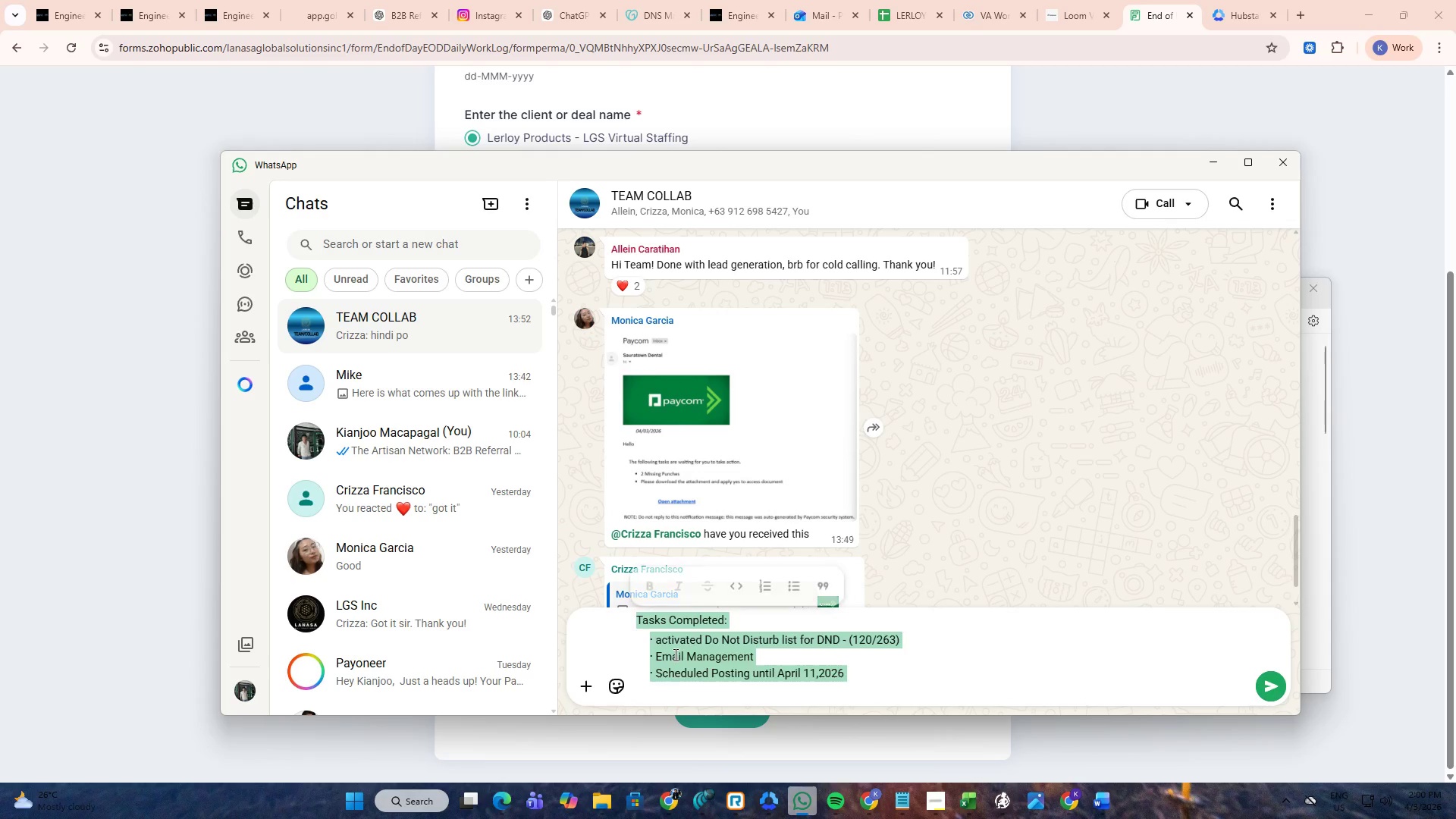 
key(Control+V)
 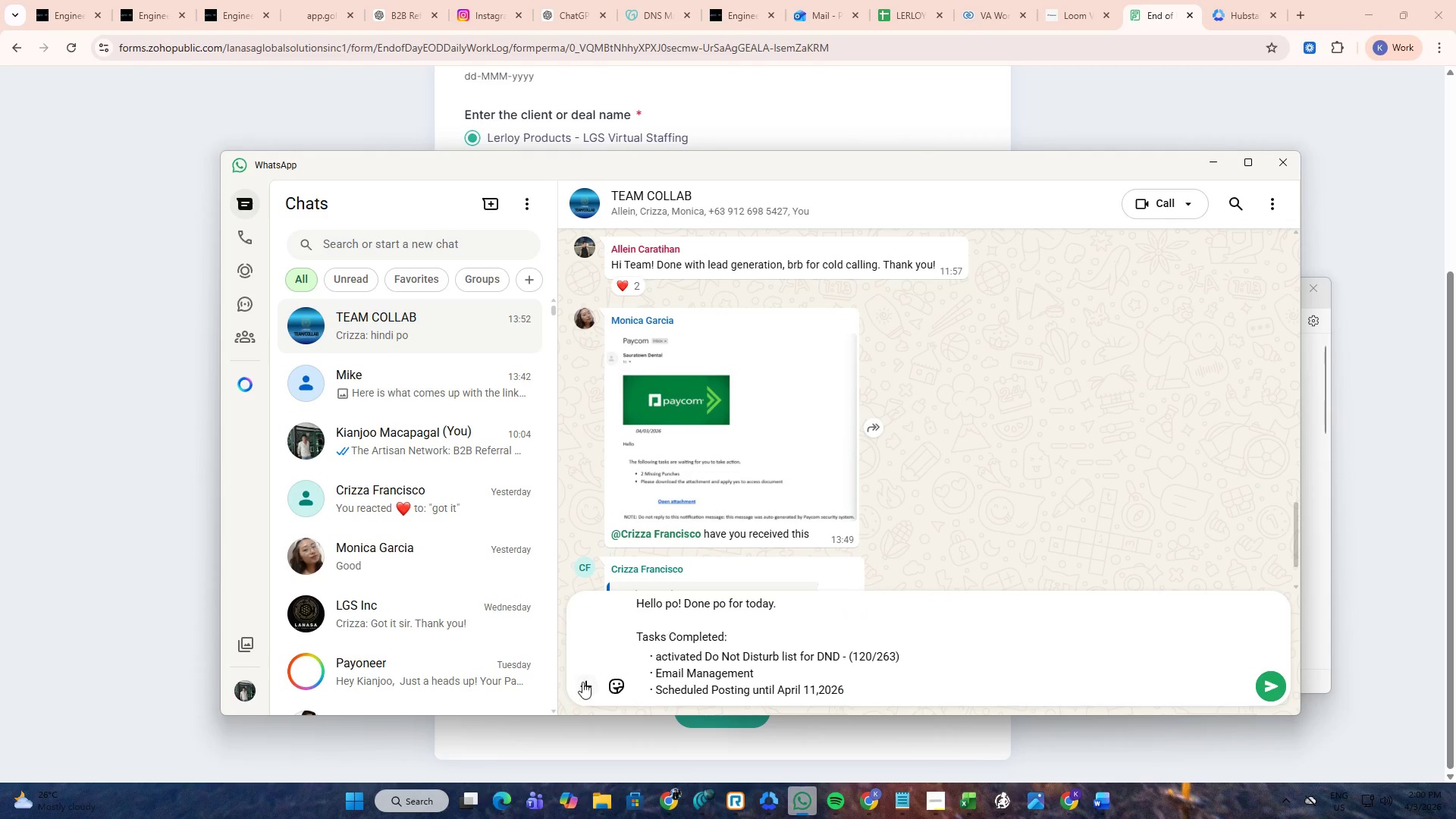 
left_click([579, 687])
 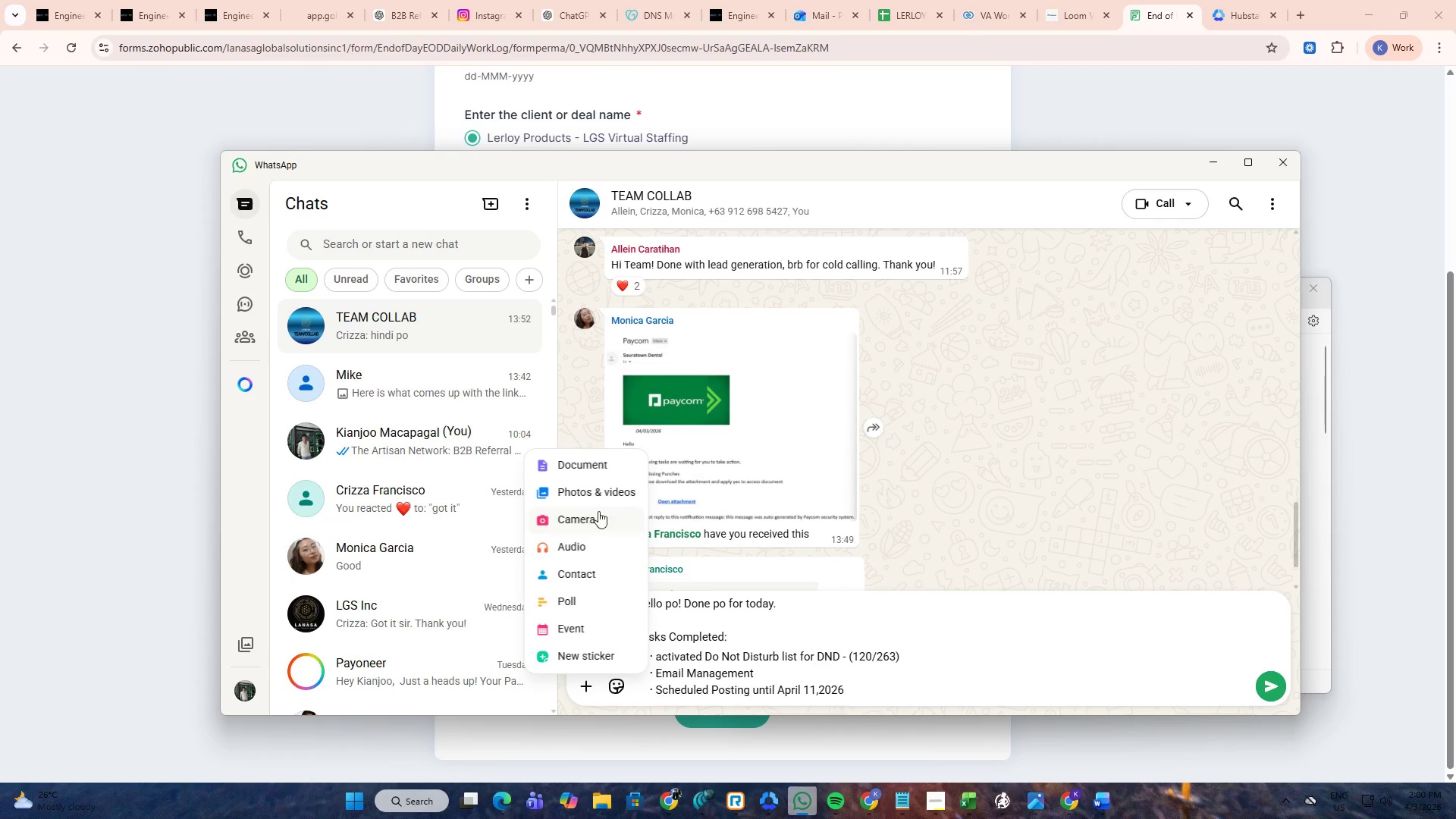 
left_click([602, 494])
 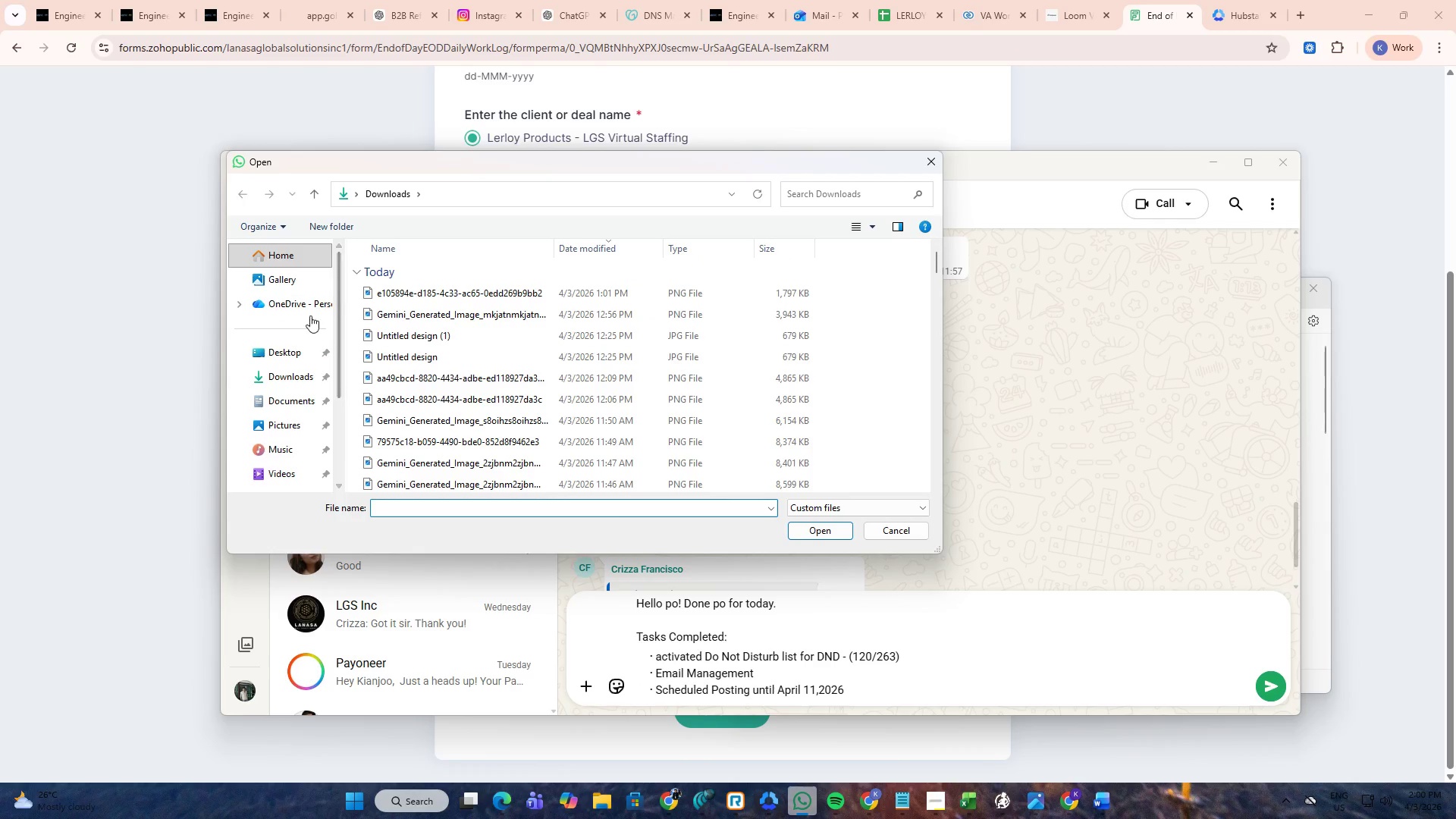 
left_click([293, 372])
 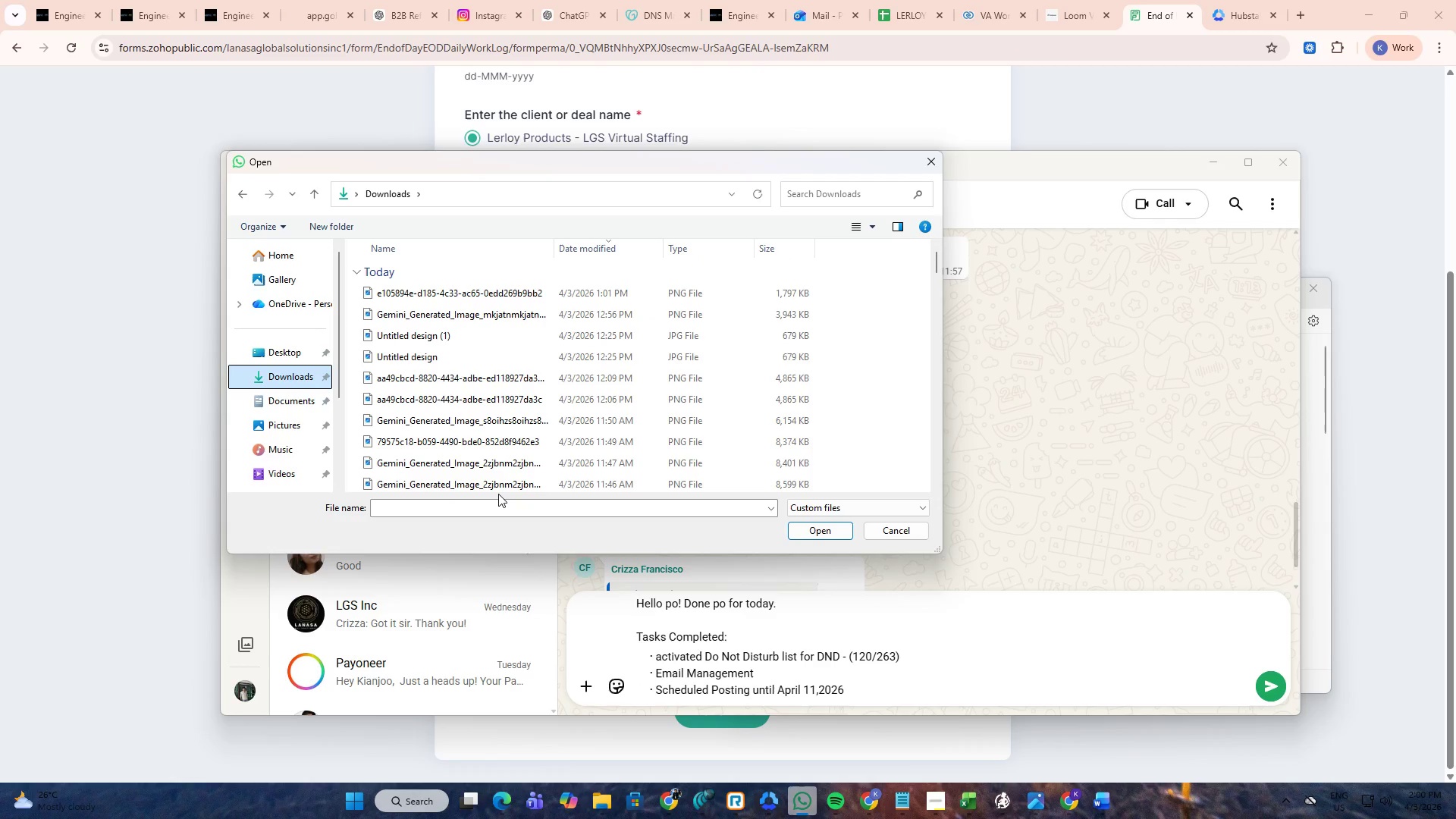 
double_click([494, 503])
 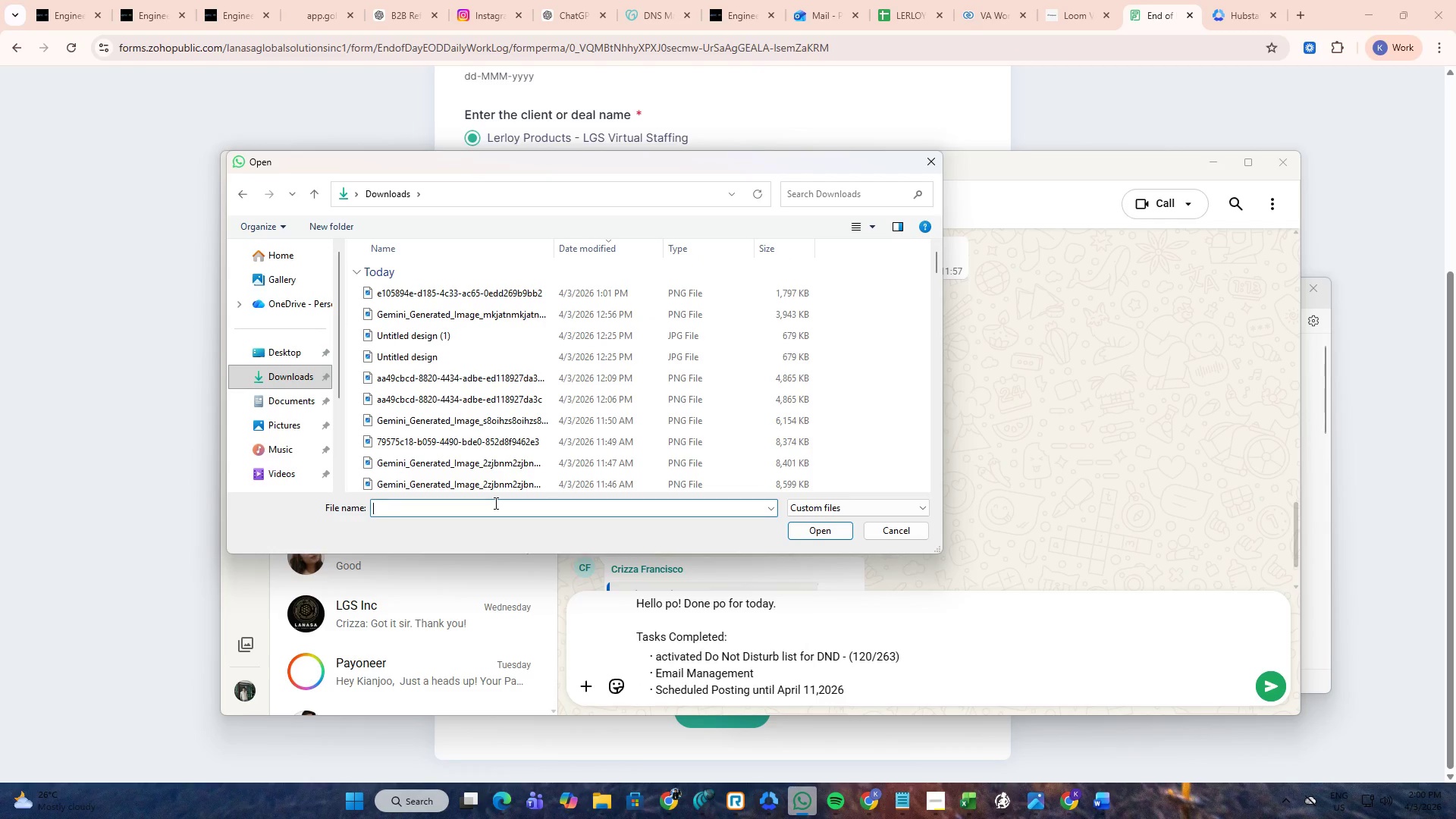 
type(eo)
 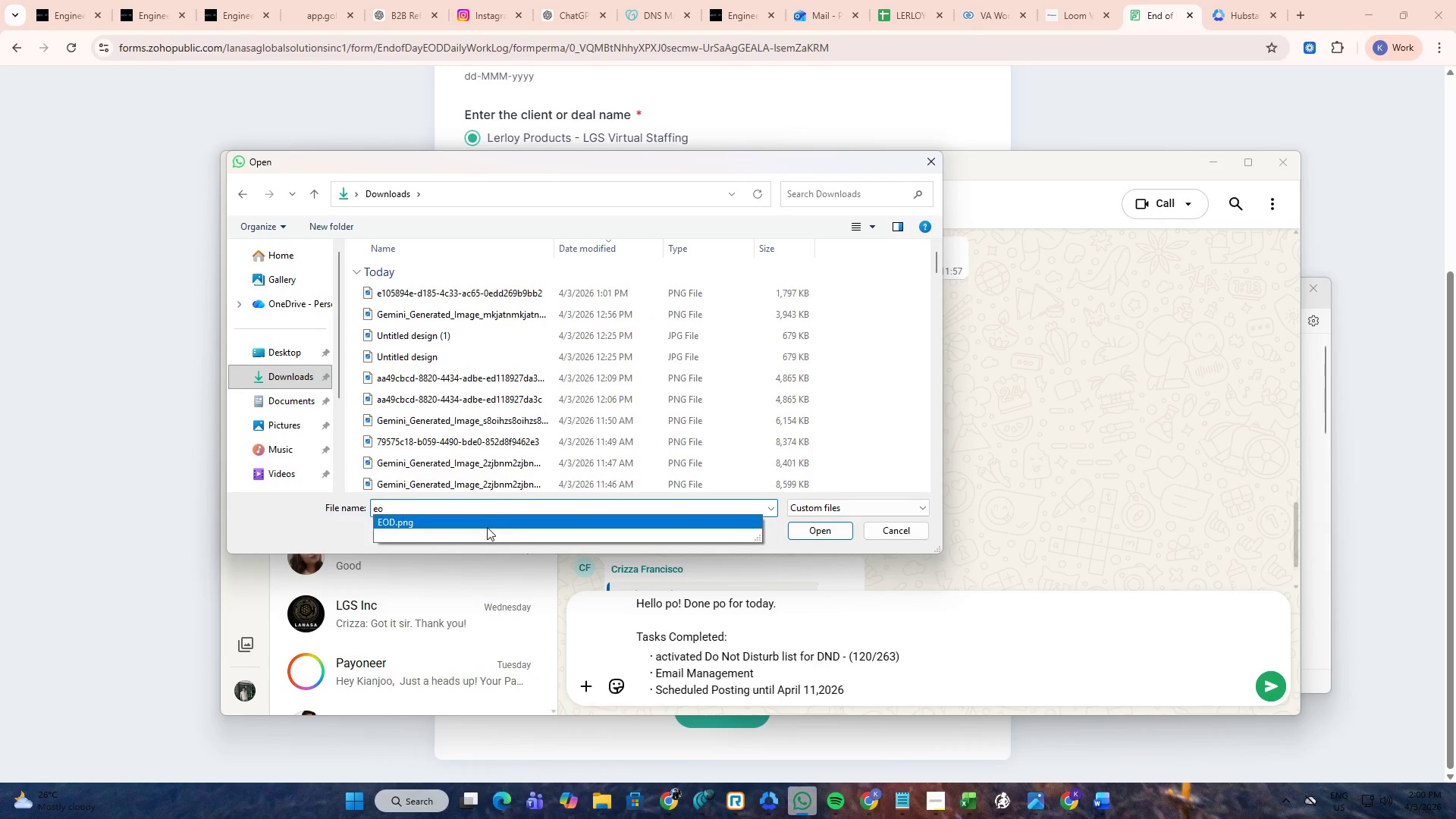 
left_click([487, 527])
 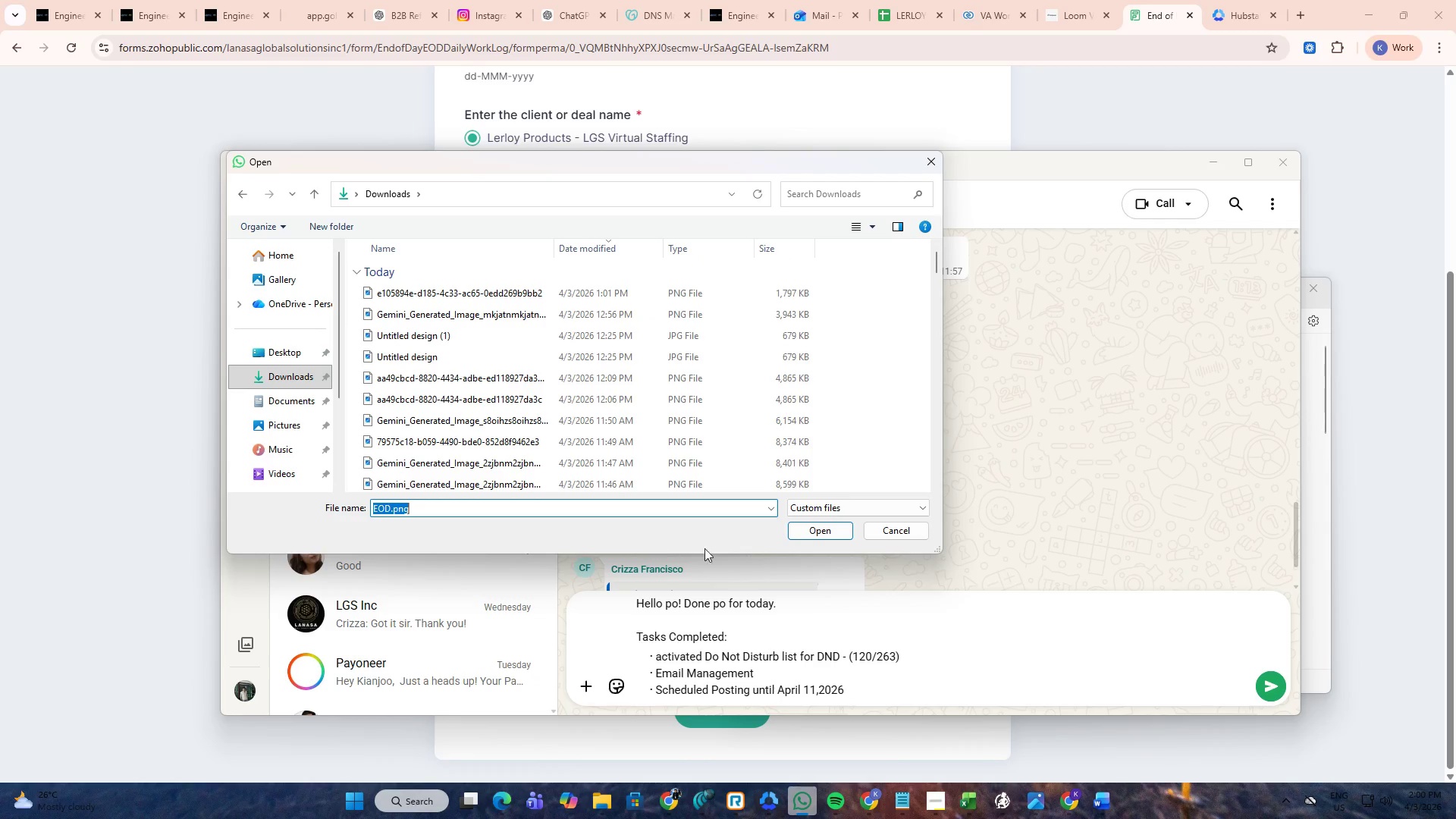 
left_click([813, 526])
 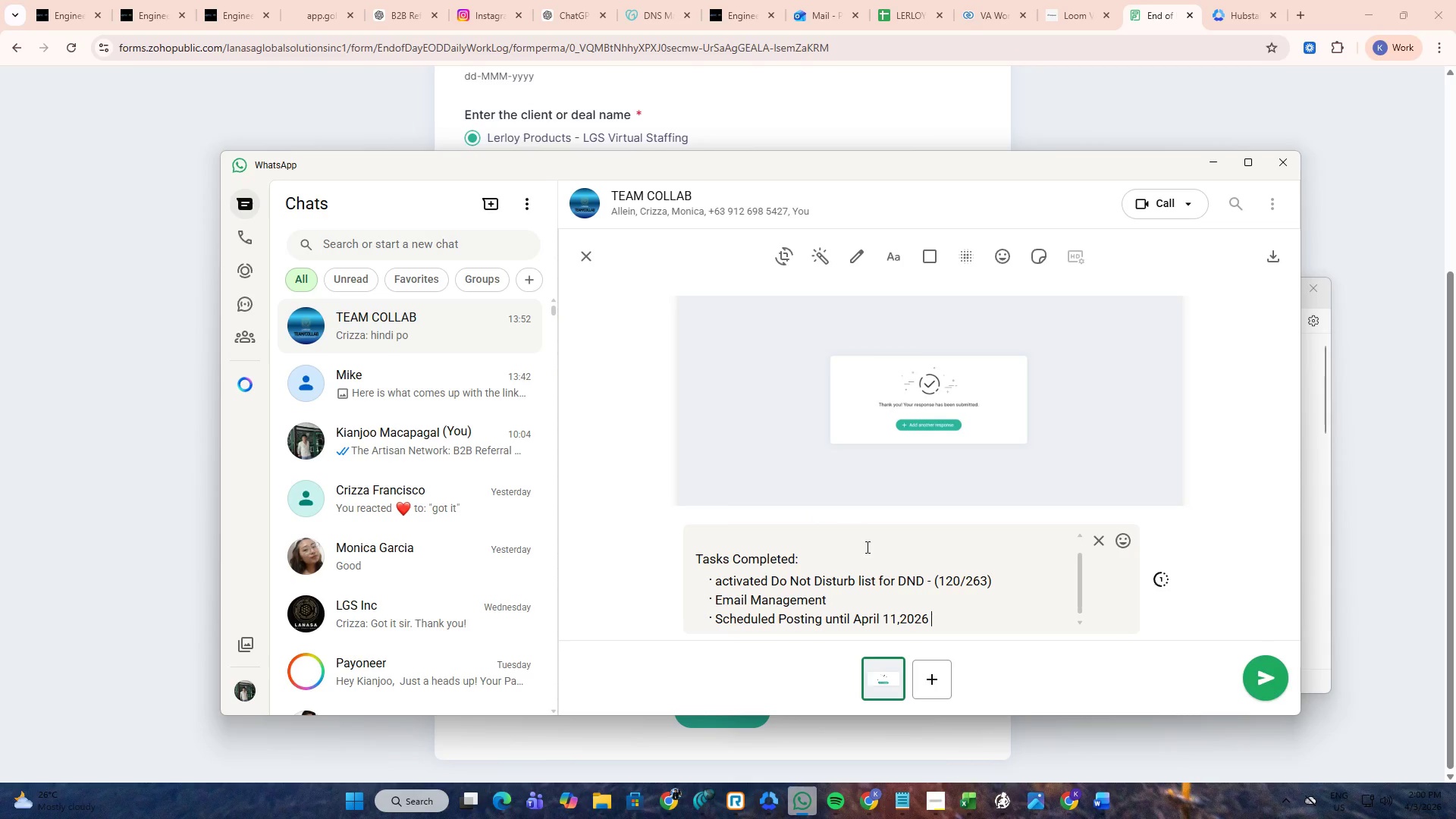 
scroll: coordinate [866, 549], scroll_direction: down, amount: 3.0
 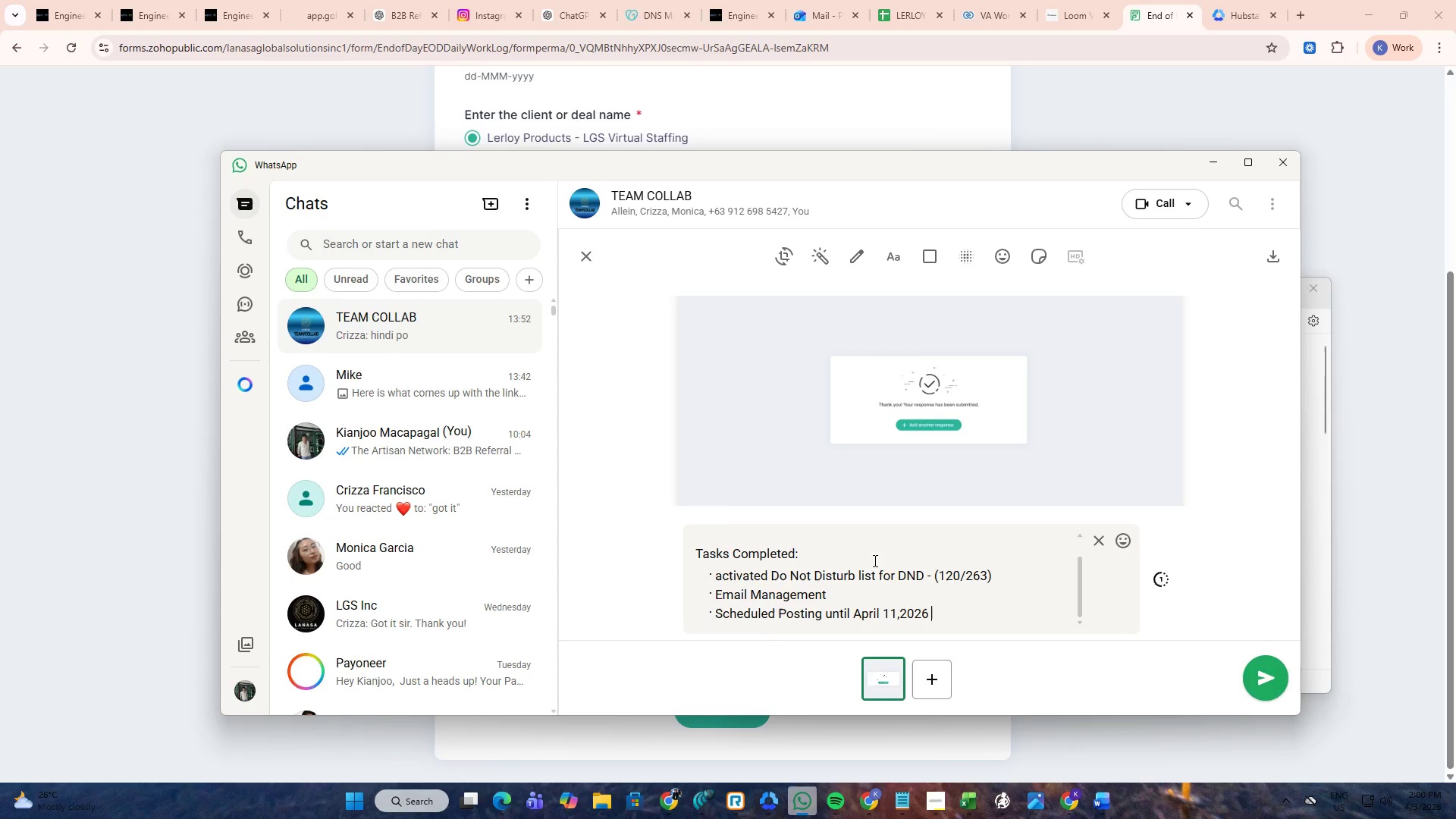 
scroll: coordinate [861, 572], scroll_direction: up, amount: 4.0
 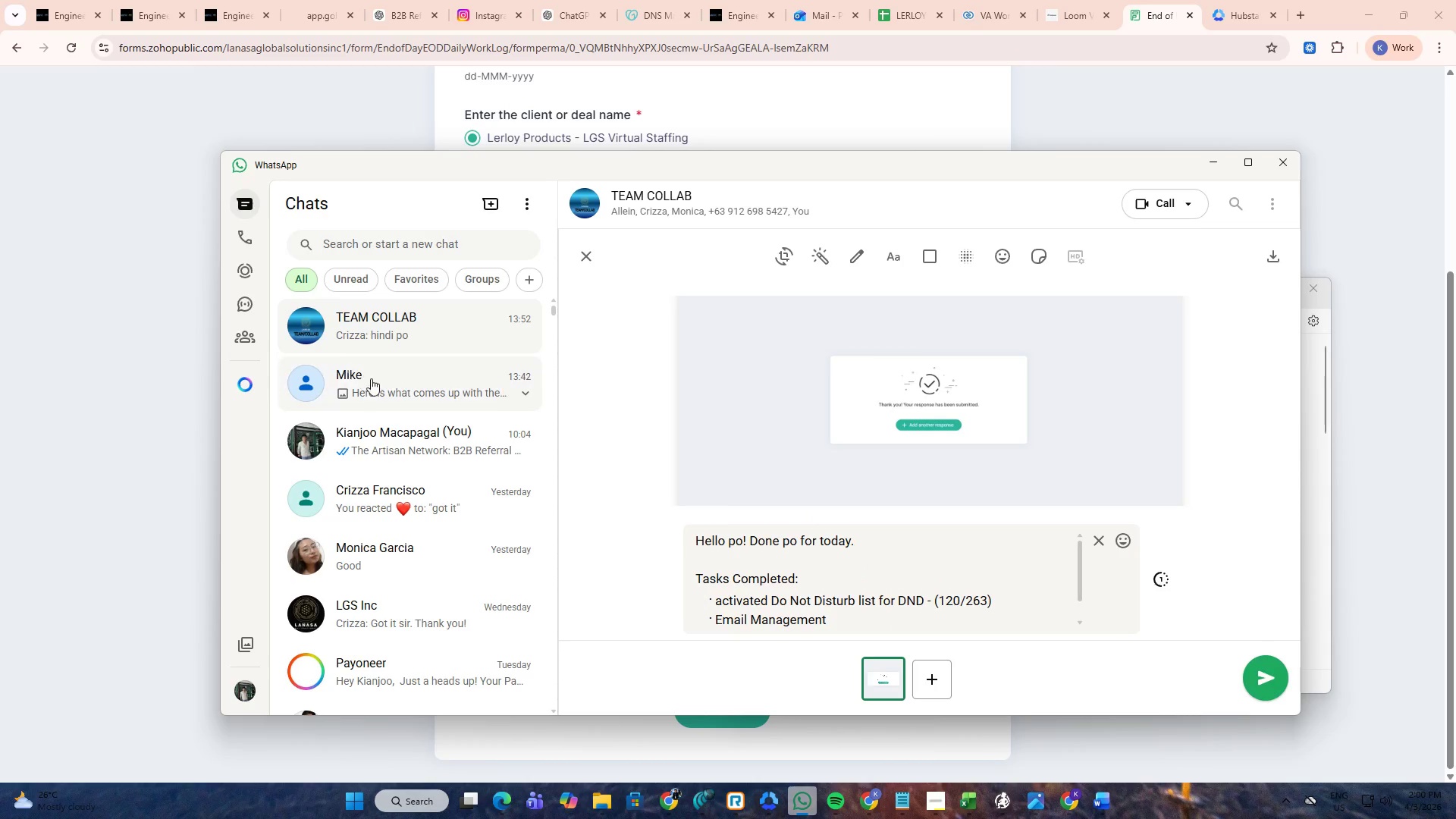 
left_click([372, 378])
 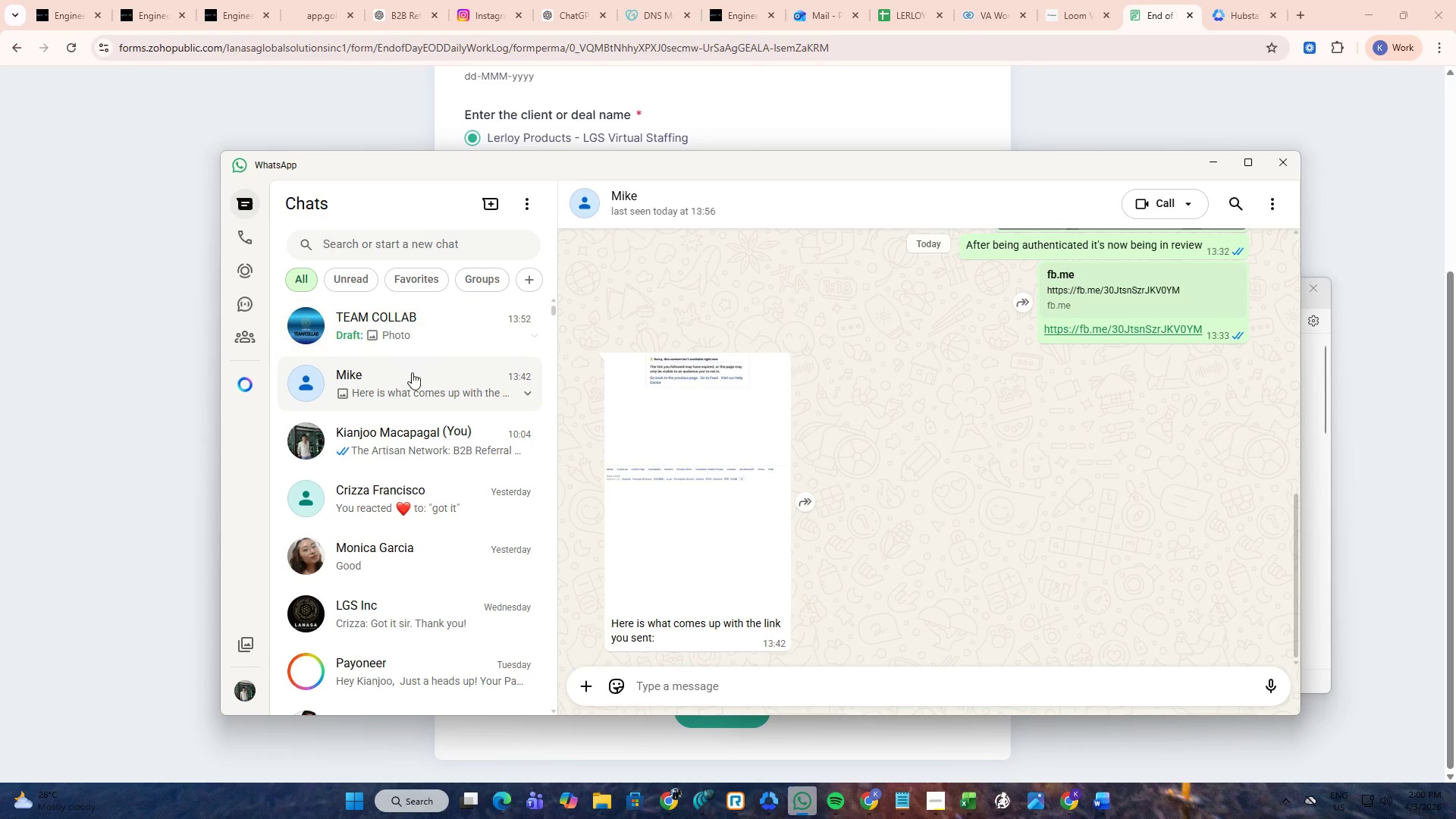 
key(Alt+Tab)
 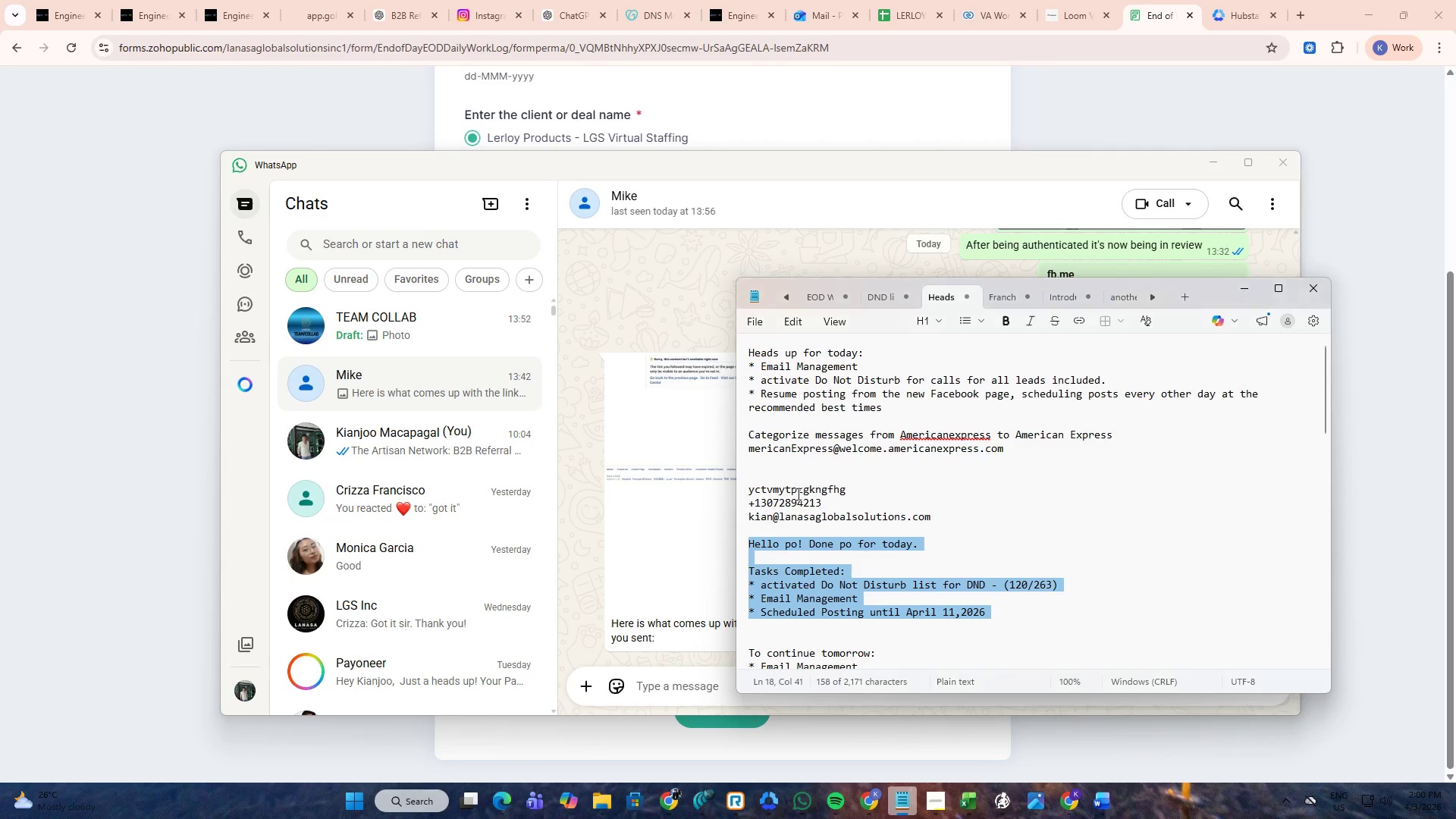 
key(Alt+AltLeft)
 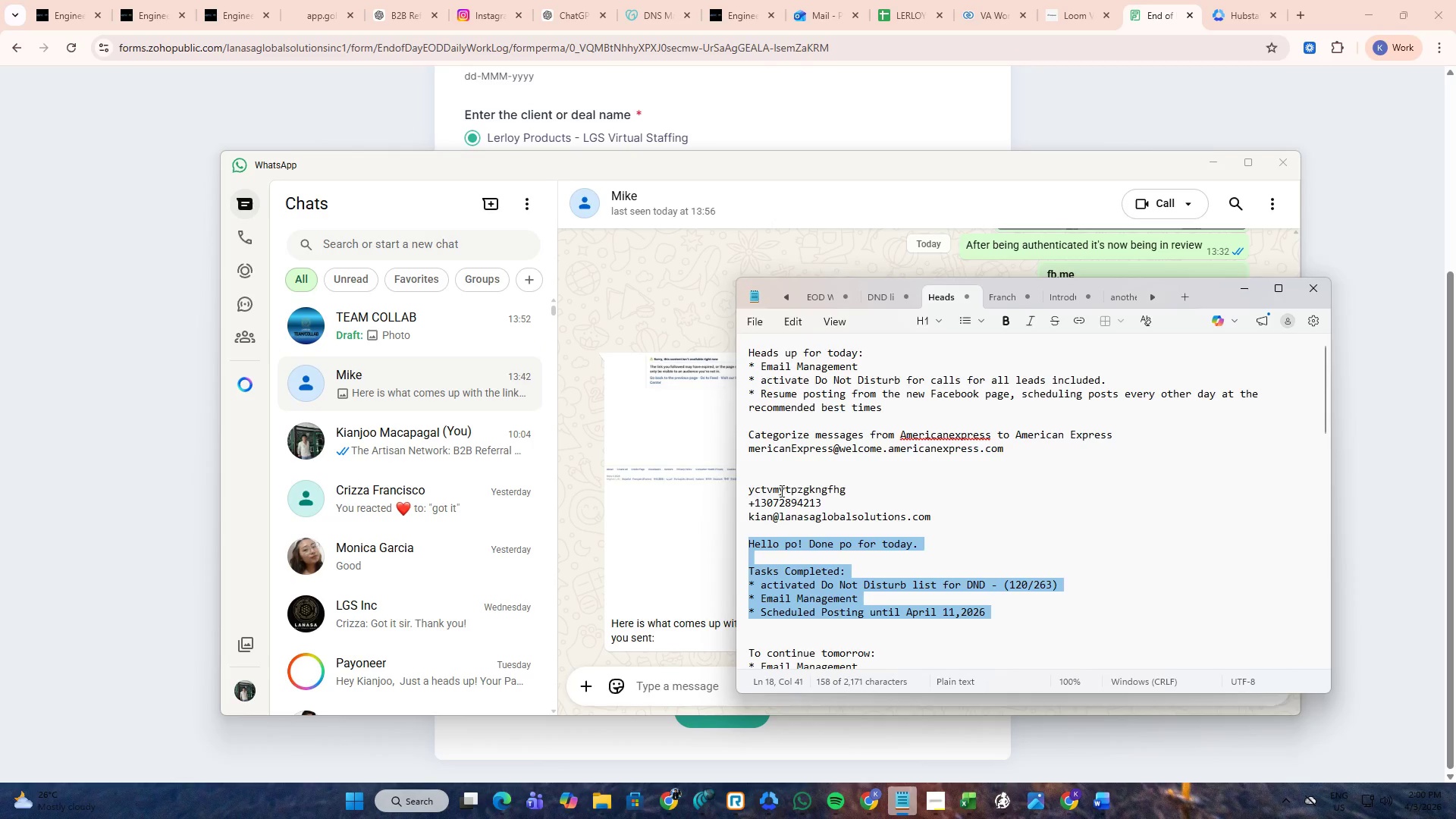 
key(Alt+Tab)
 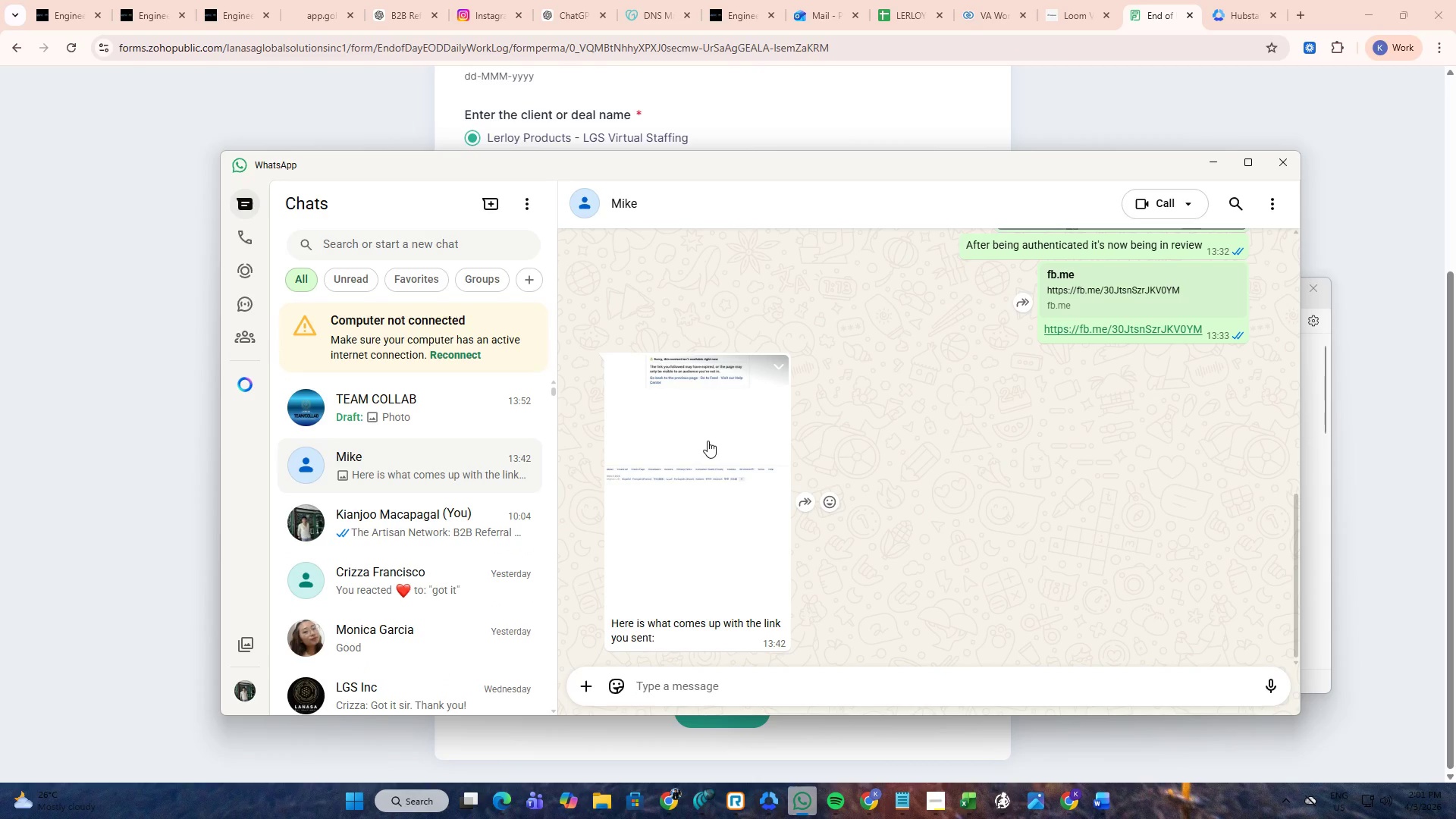 
wait(16.2)
 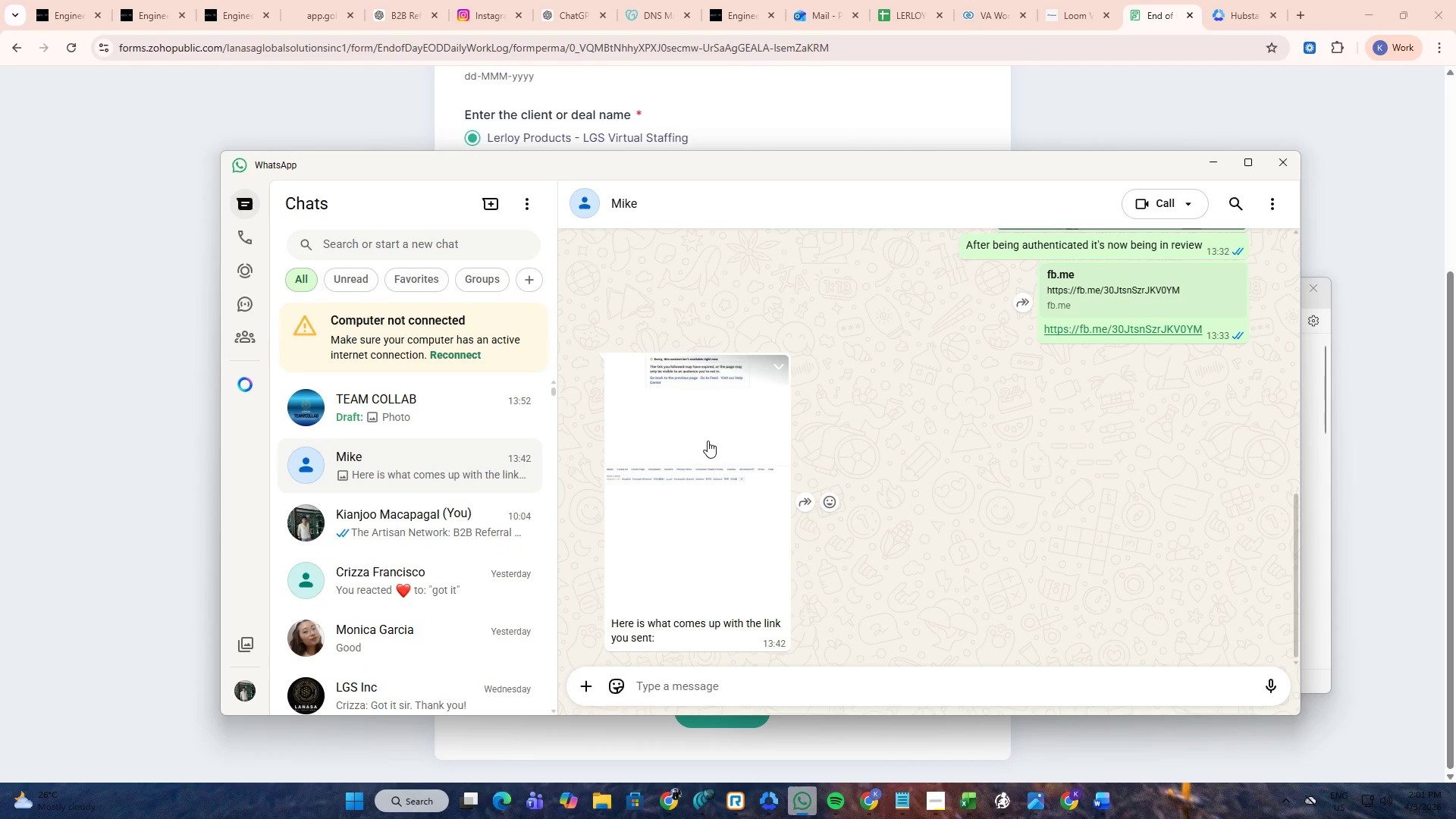 
left_click([469, 359])
 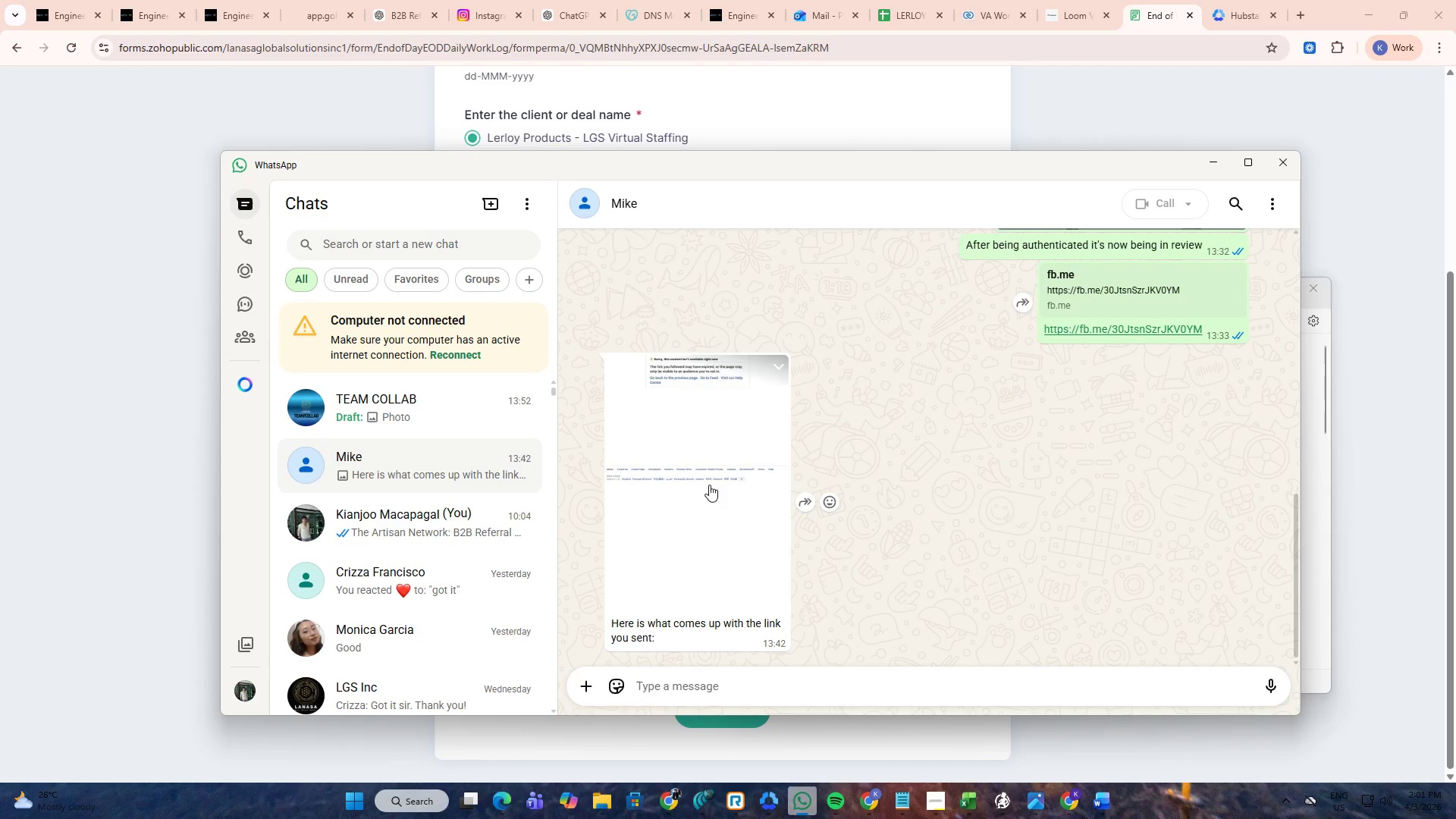 
wait(6.28)
 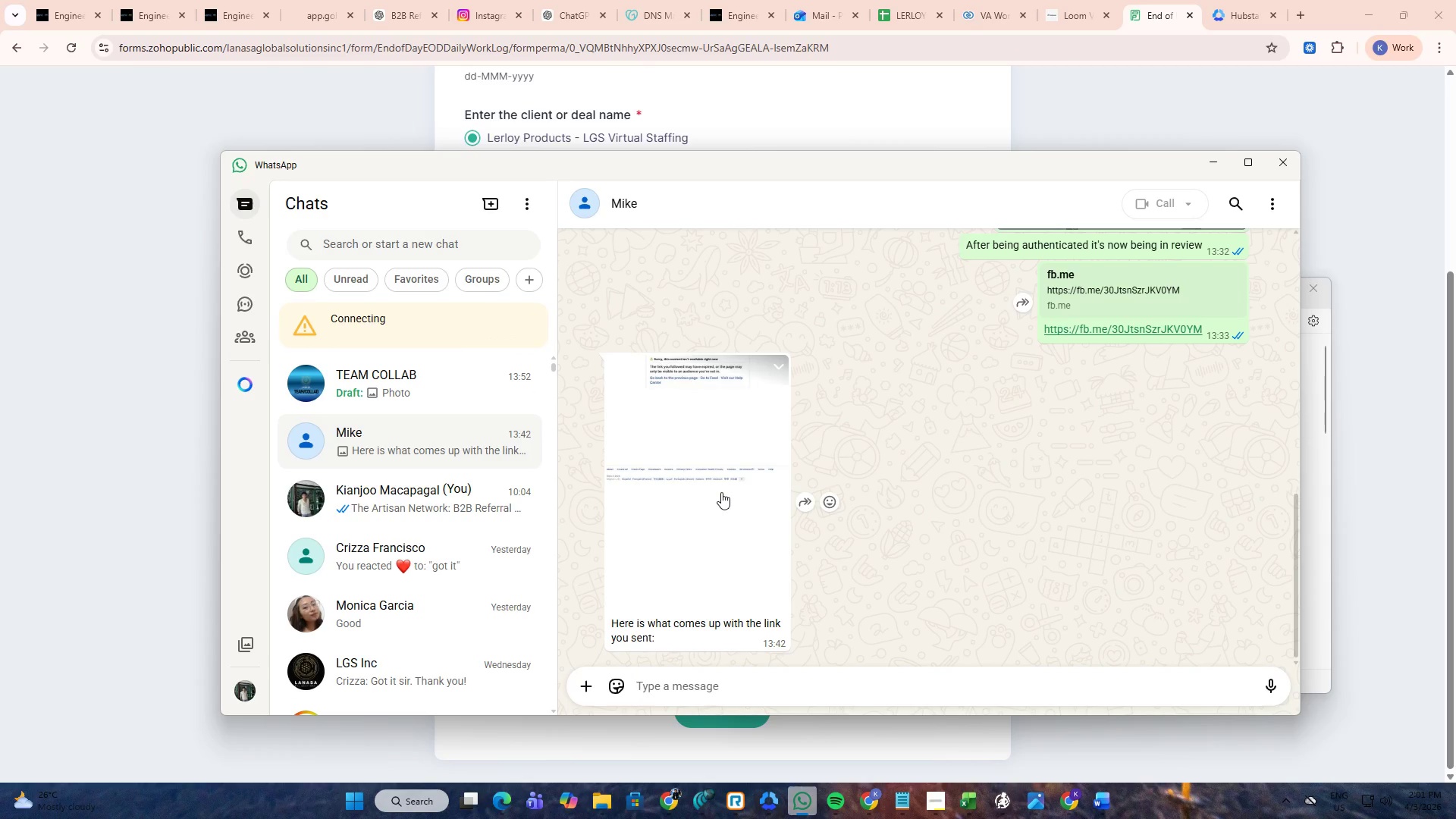 
left_click([447, 350])
 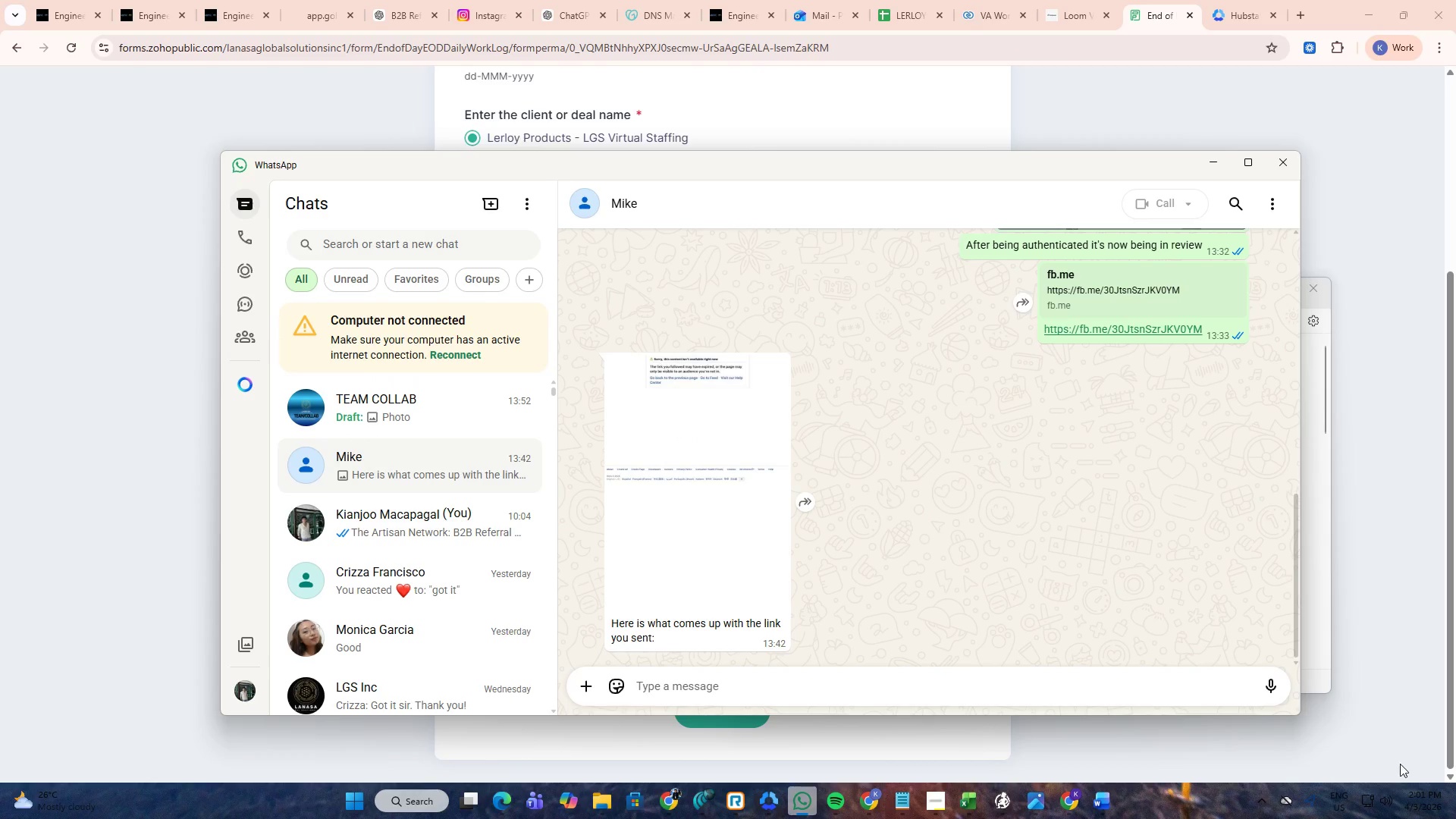 
left_click([475, 356])
 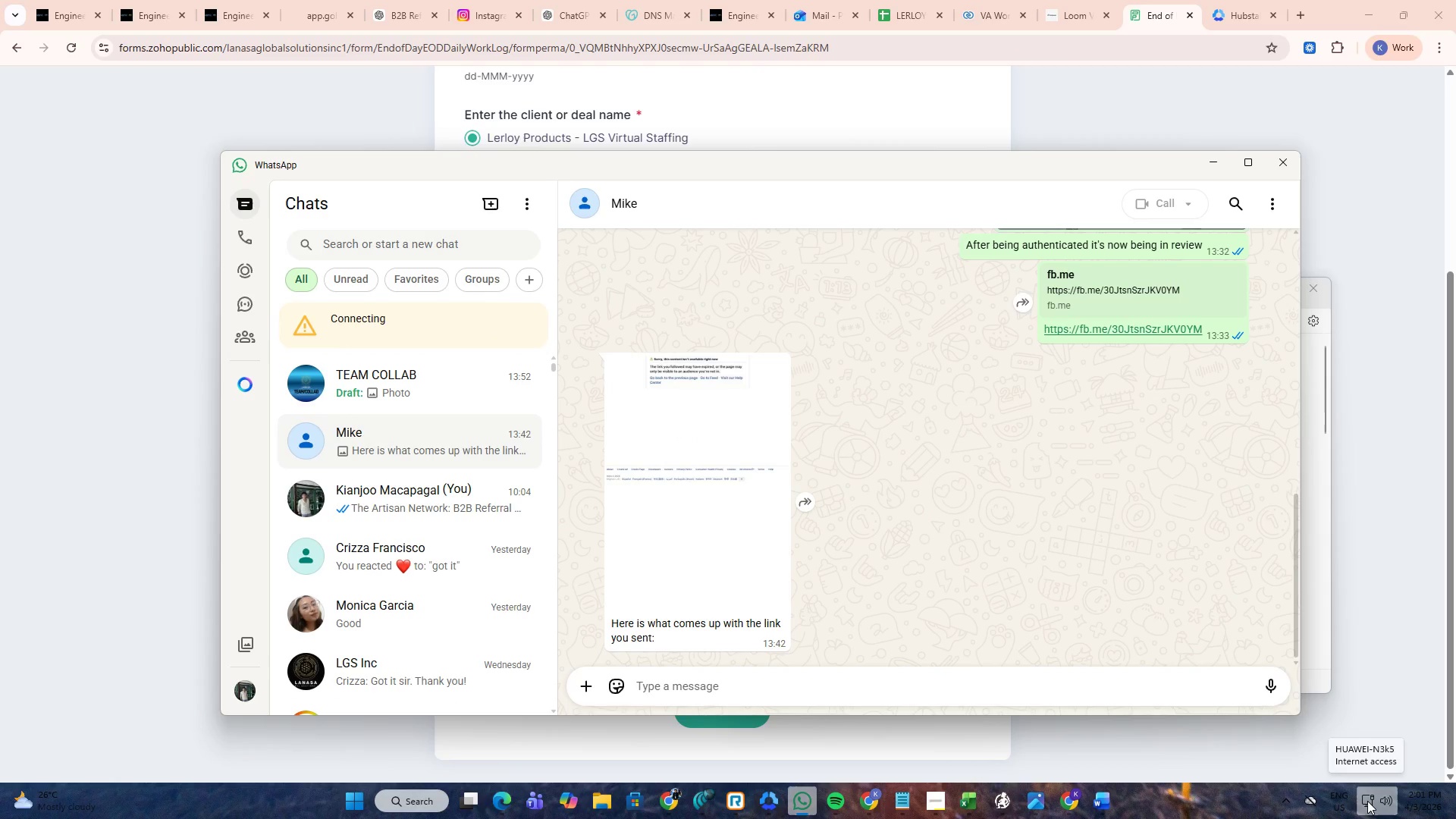 
left_click([1367, 801])
 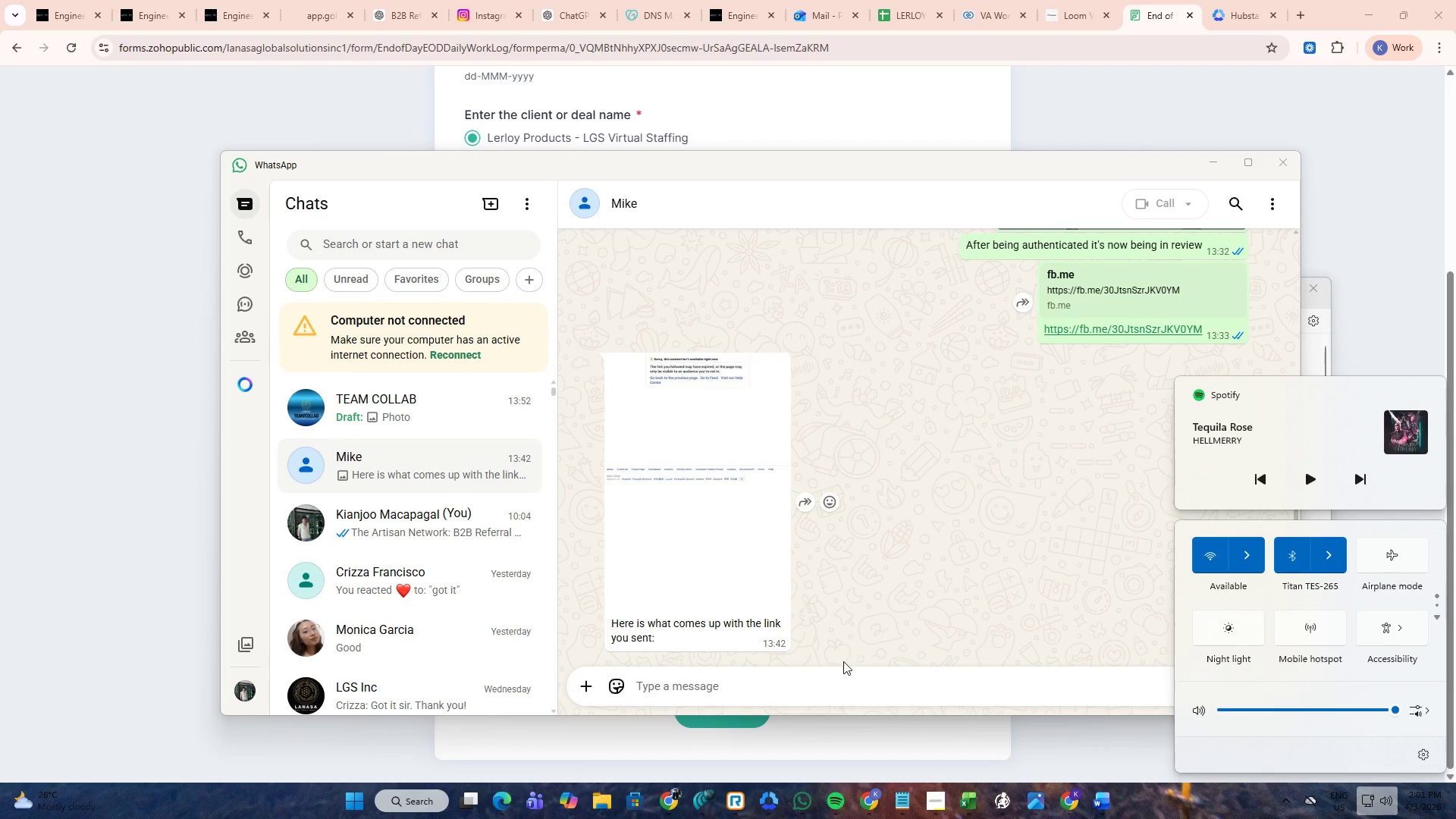 
double_click([730, 528])
 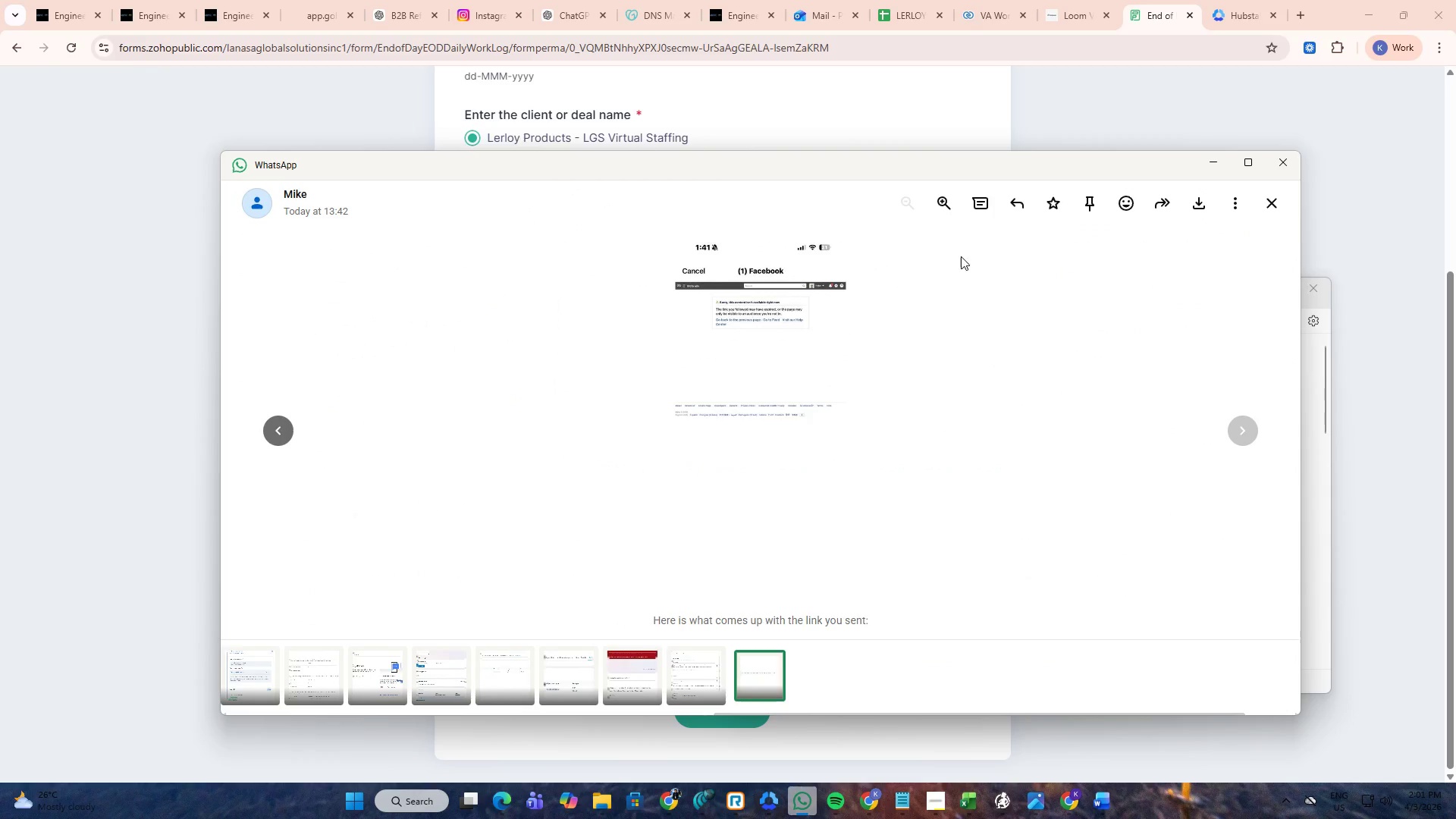 
left_click([952, 204])
 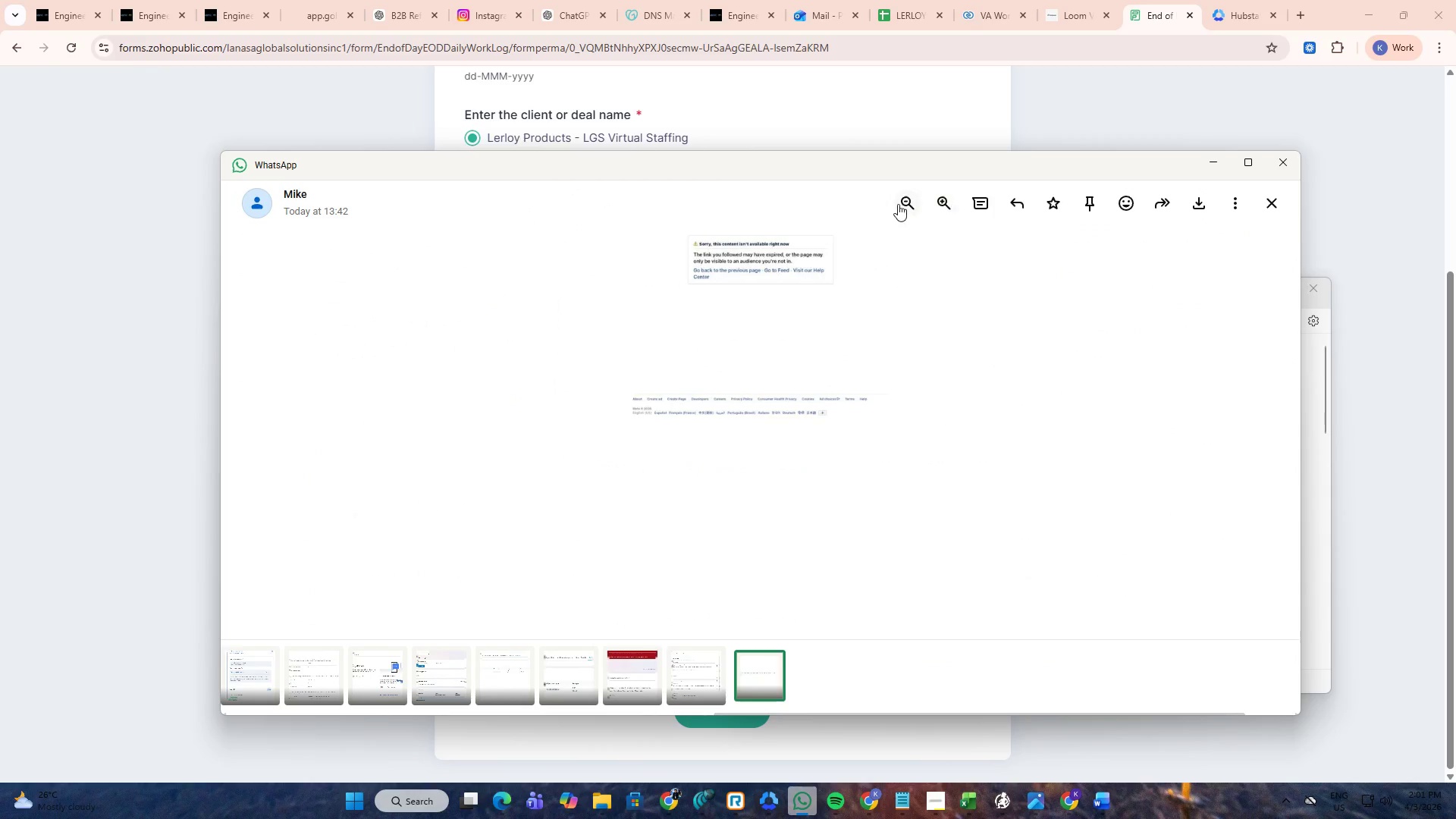 
left_click([898, 204])
 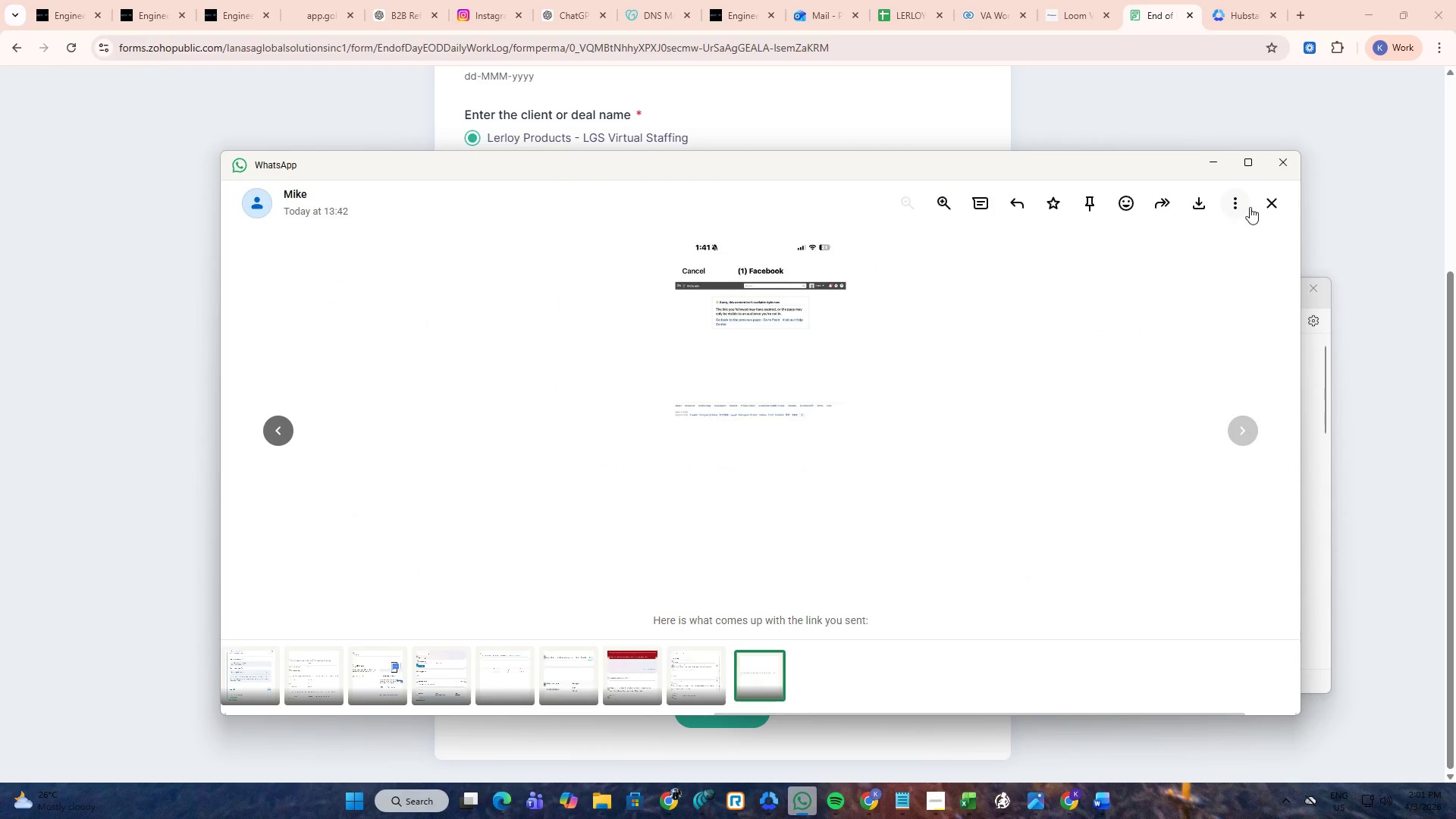 
left_click([1261, 202])
 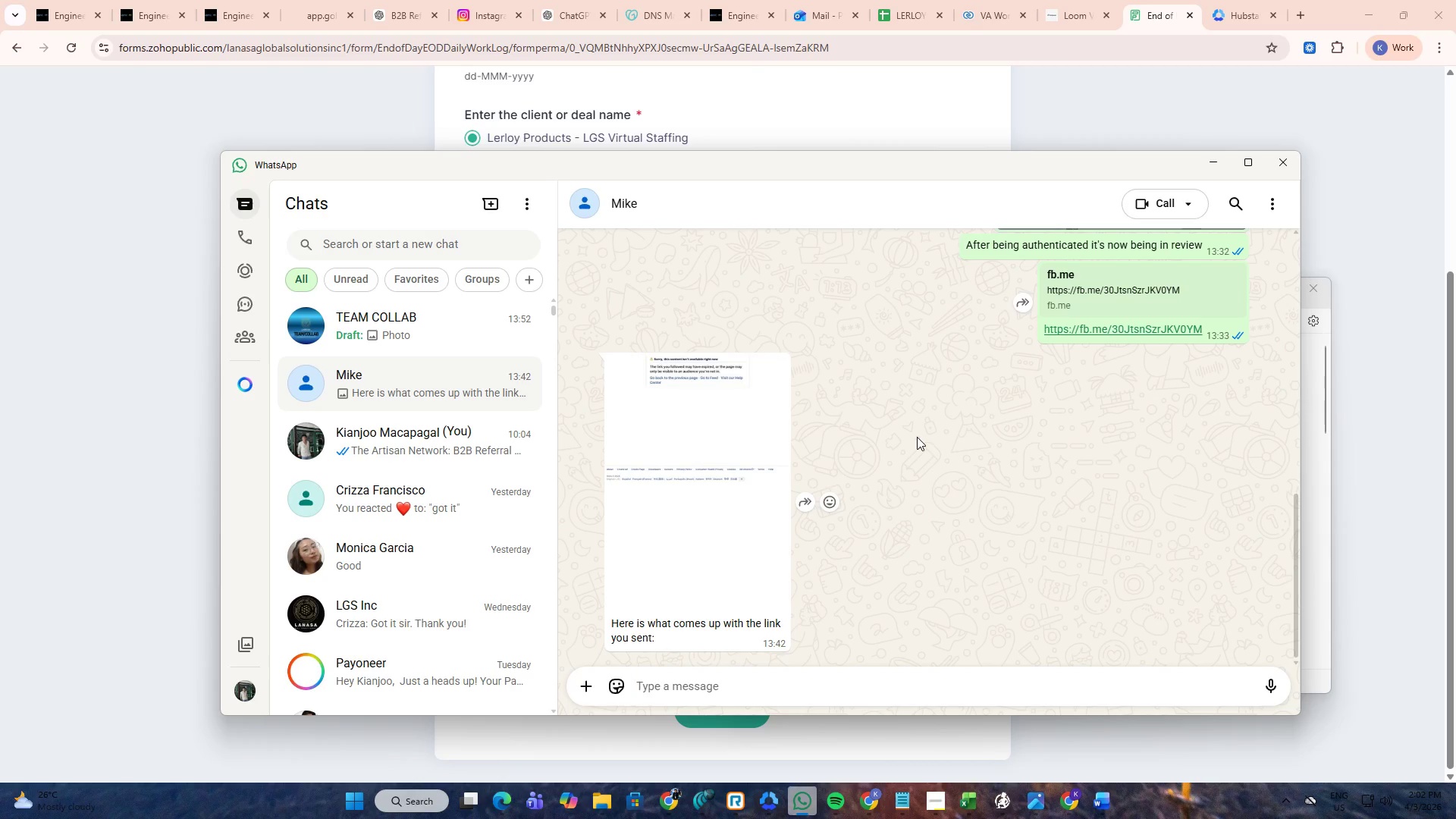 
wait(64.14)
 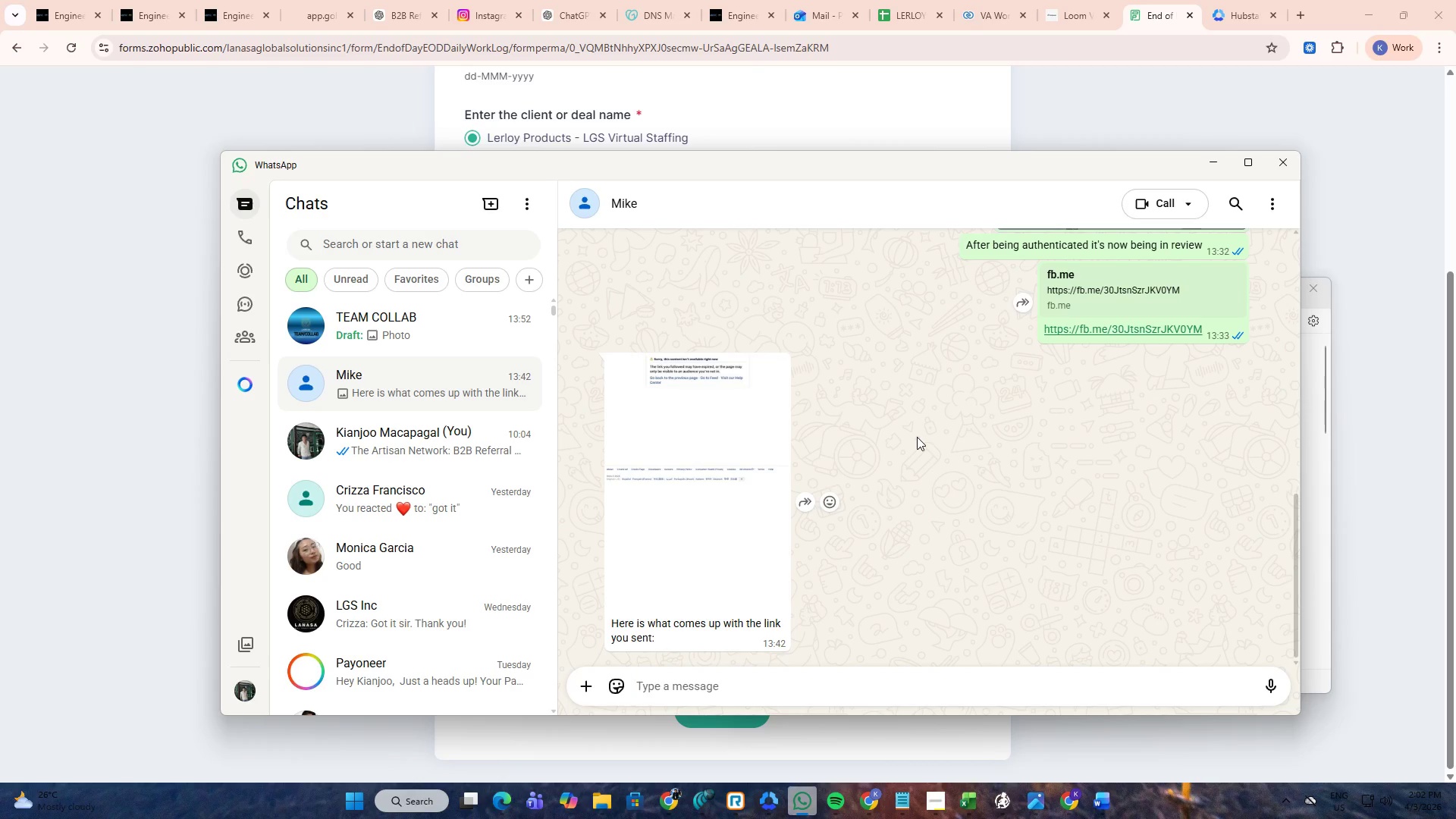 
left_click([203, 80])
 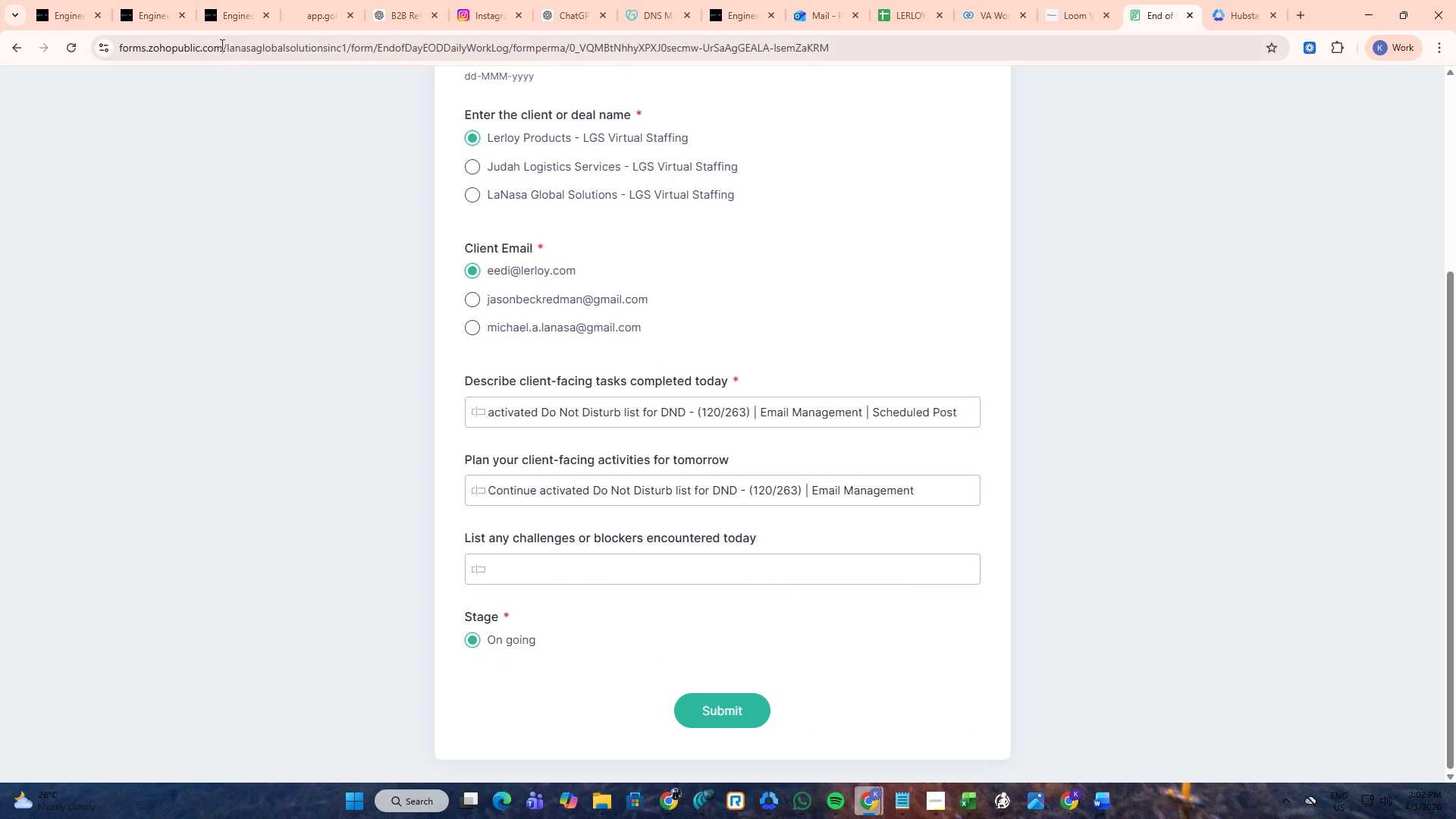 
left_click([221, 0])
 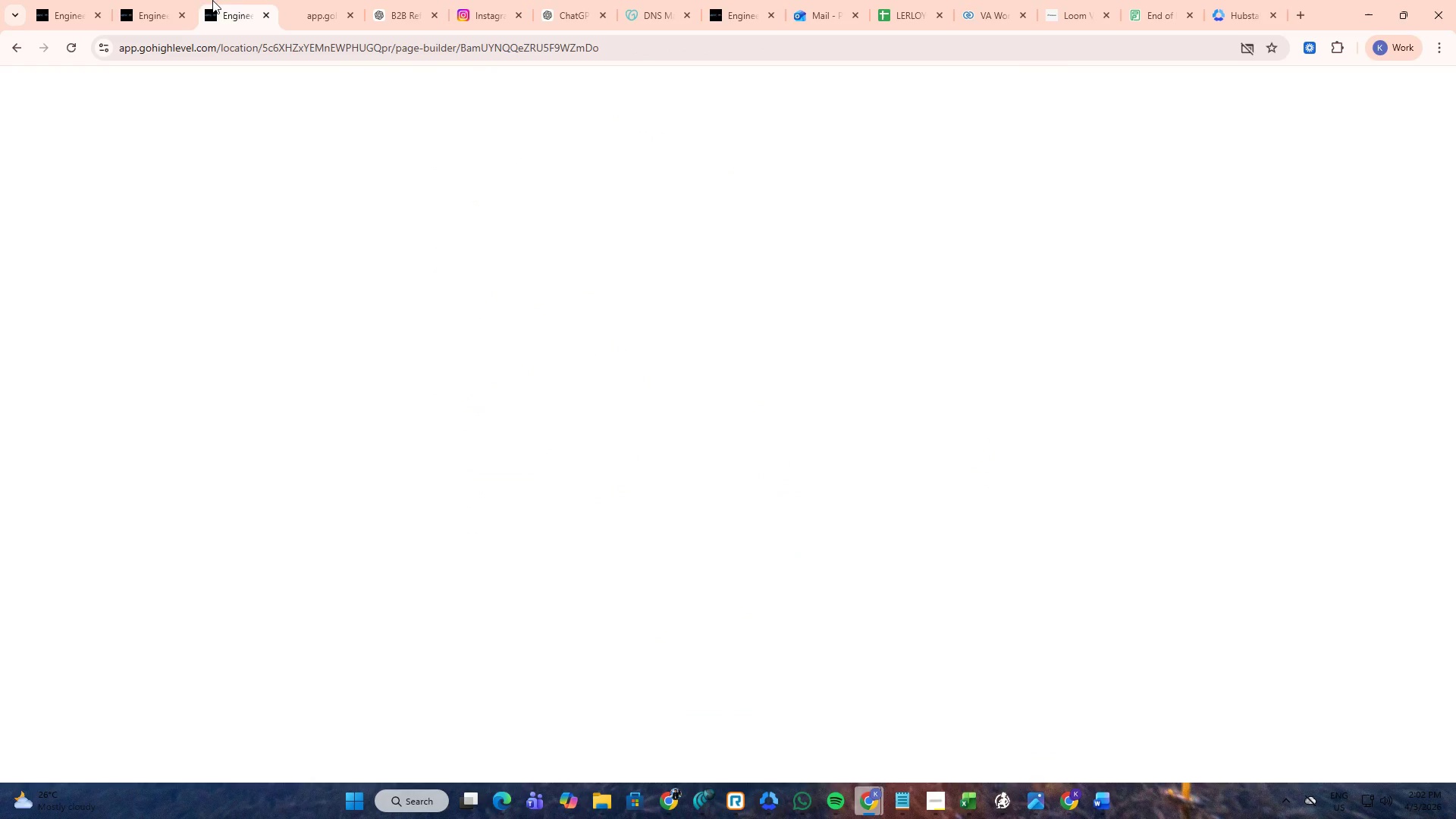 
mouse_move([162, 16])
 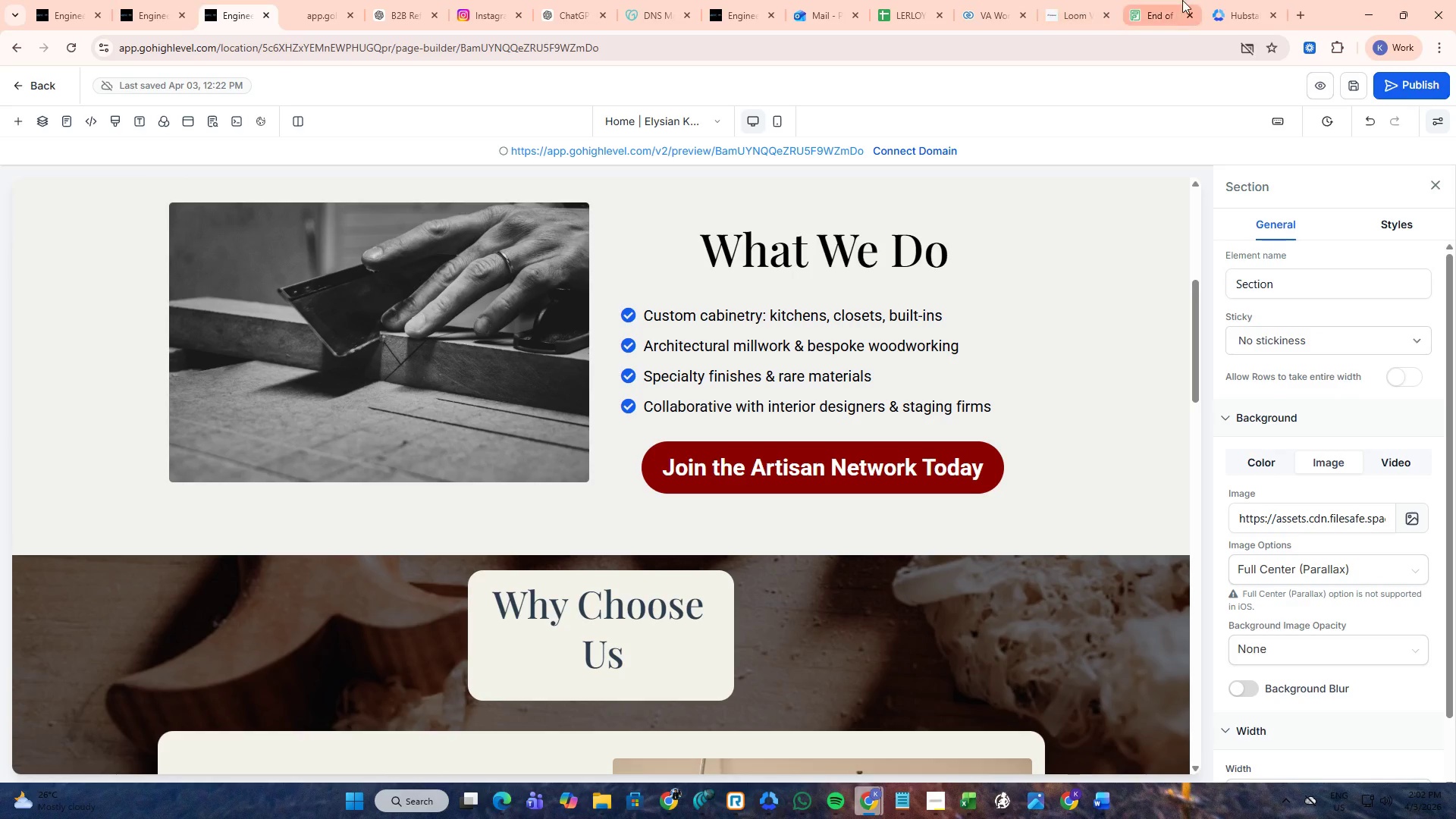 
left_click([1233, 0])
 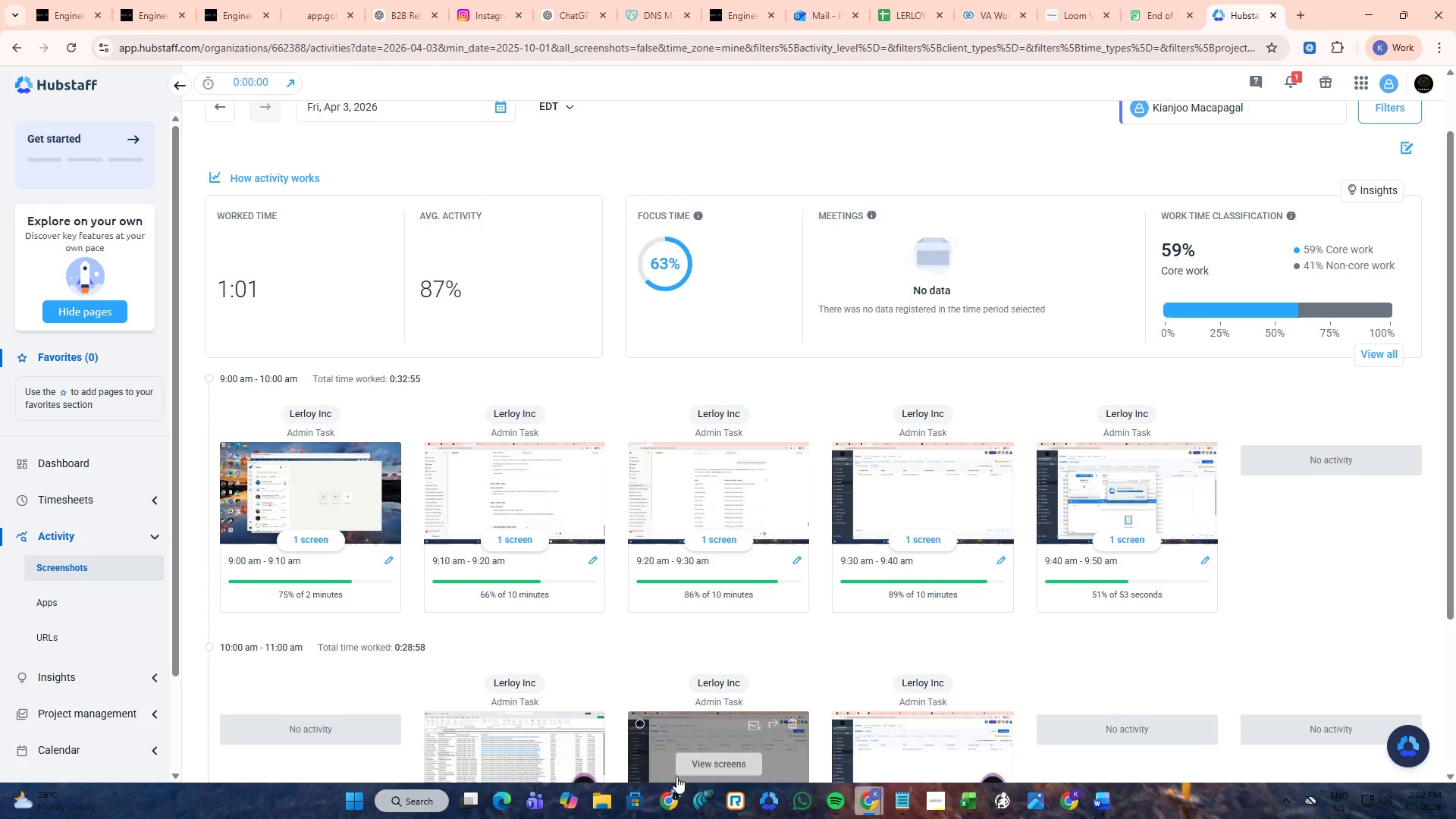 
left_click([671, 801])
 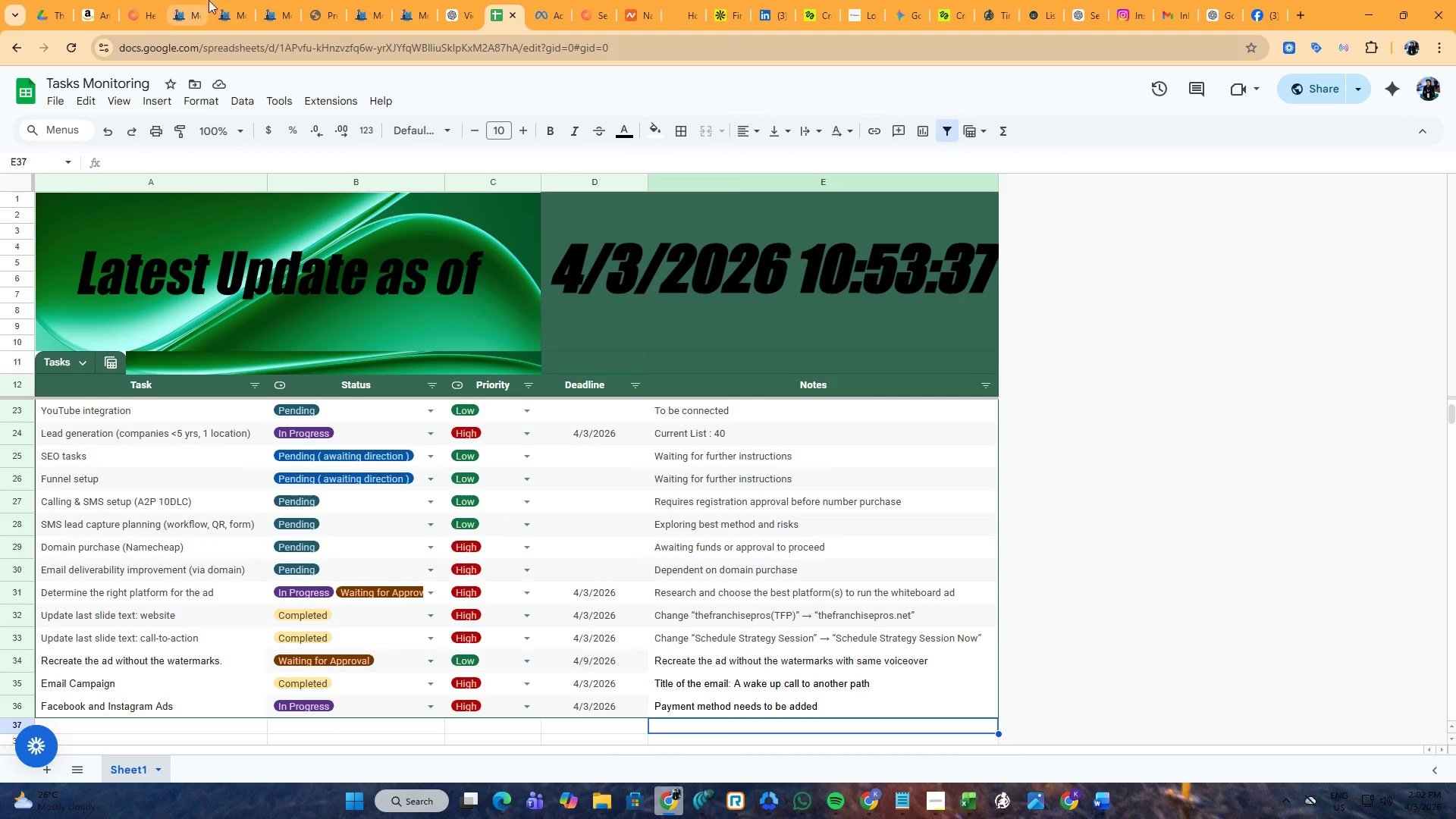 
left_click([270, 0])
 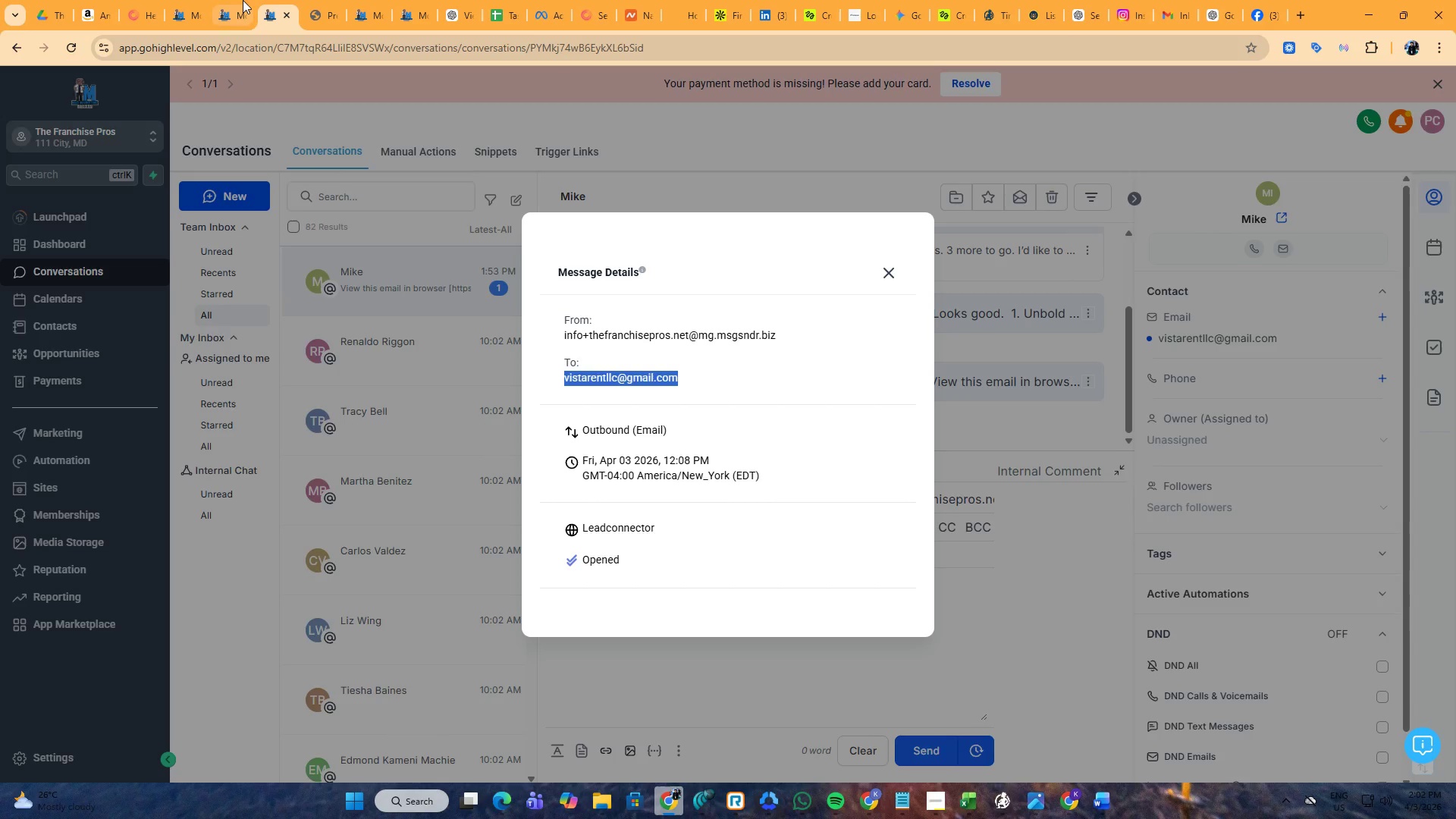 
left_click([243, 0])
 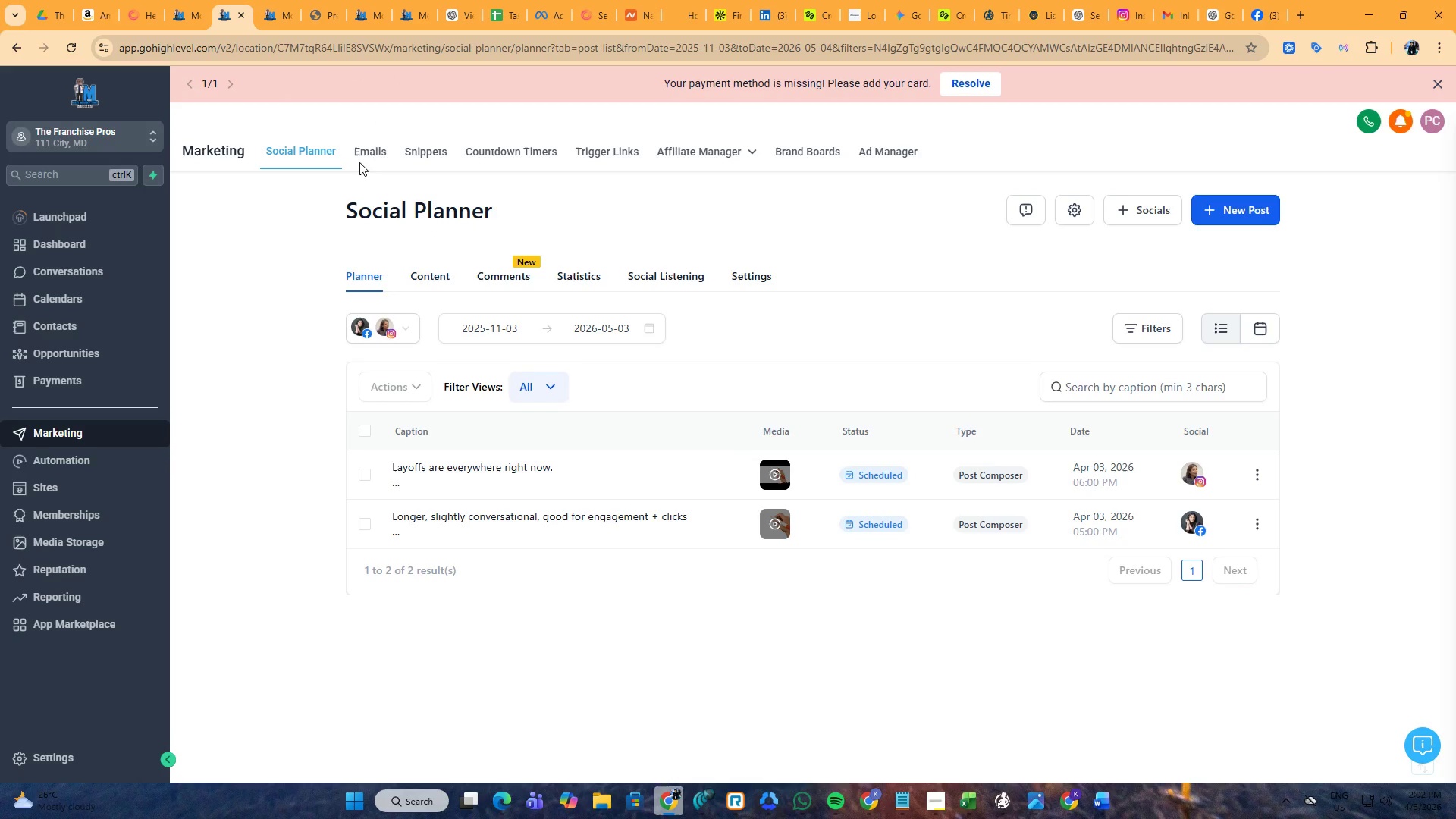 
left_click([369, 0])
 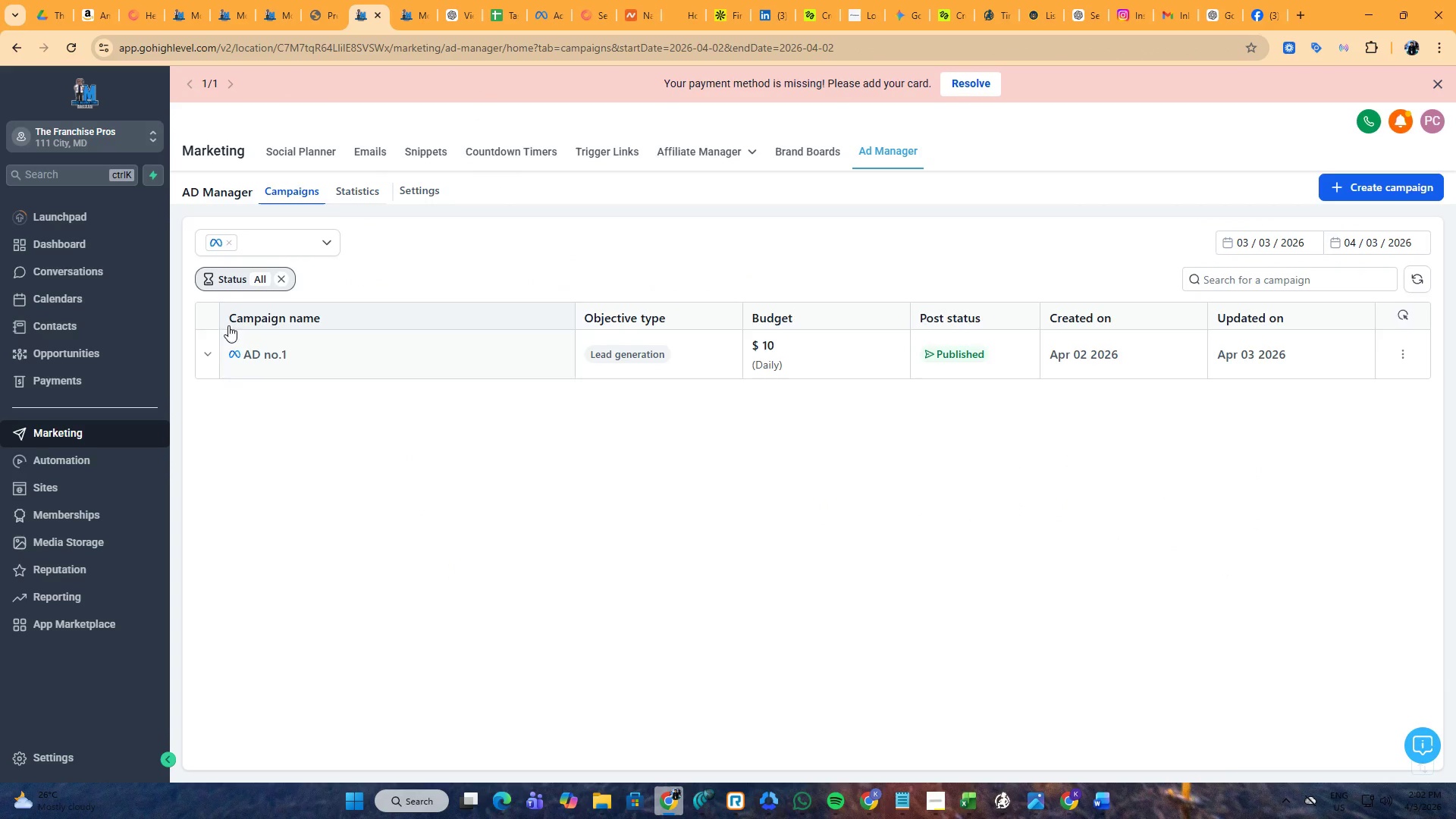 
left_click([212, 353])
 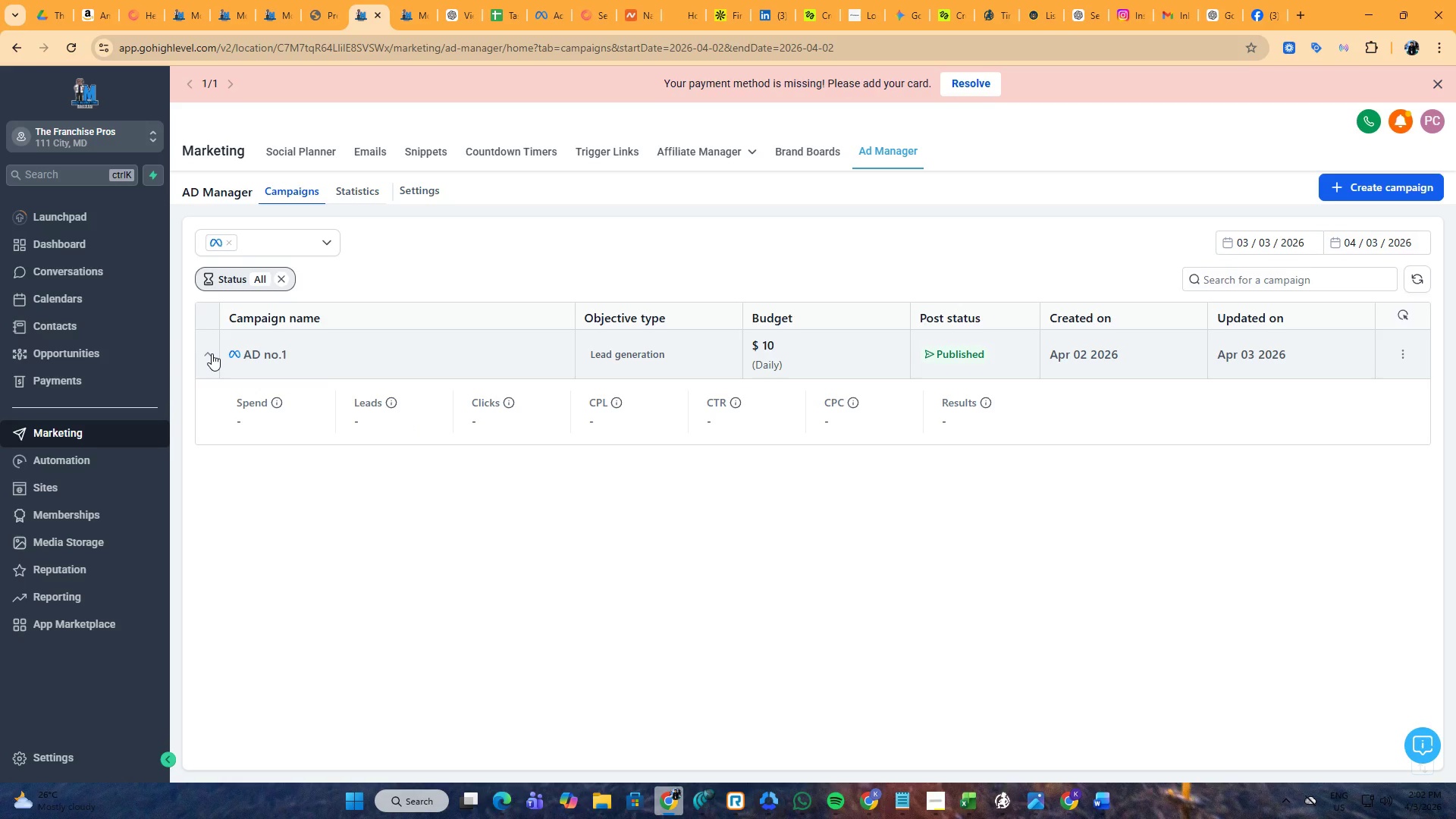 
left_click([212, 353])
 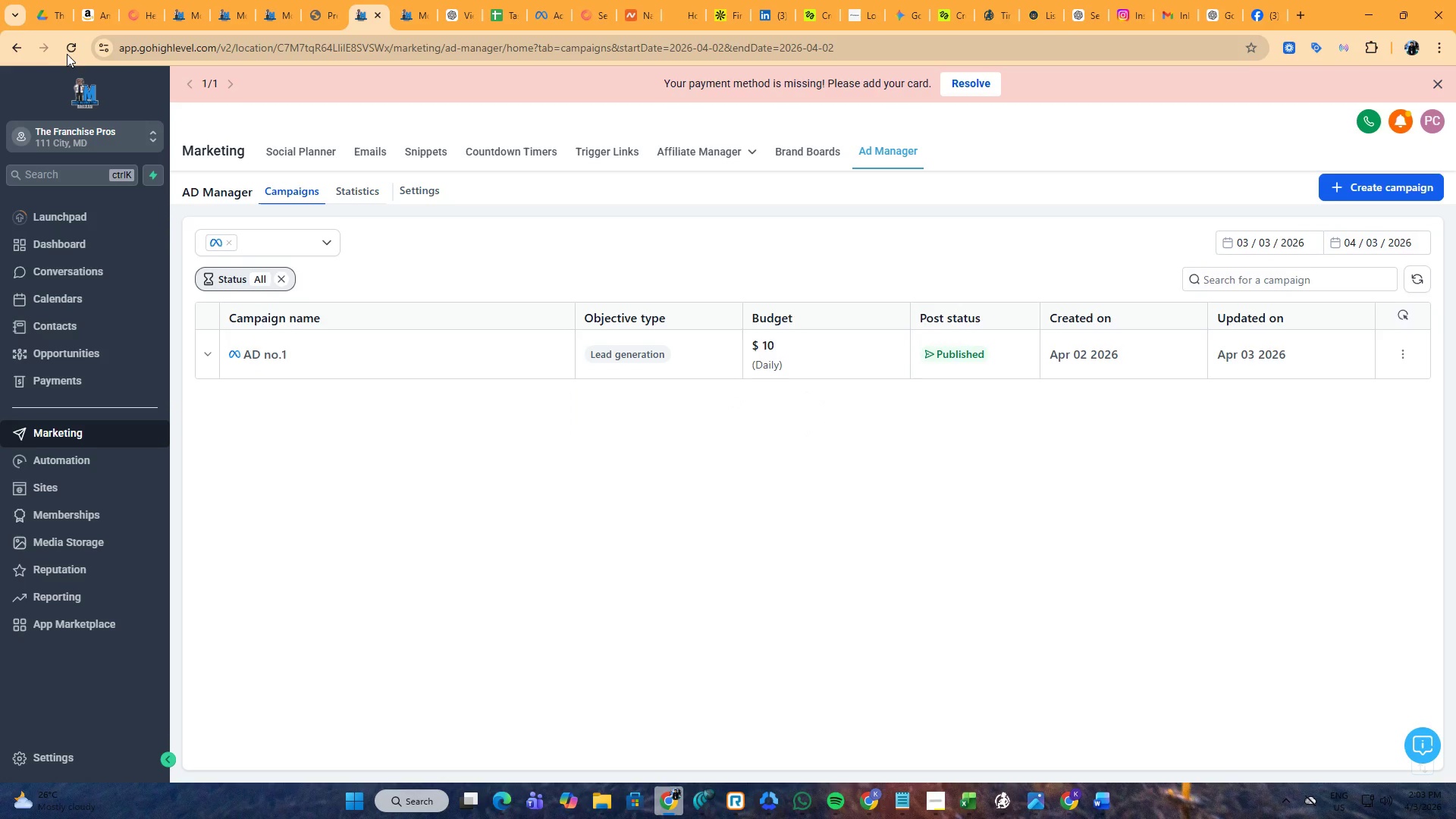 
left_click([66, 52])
 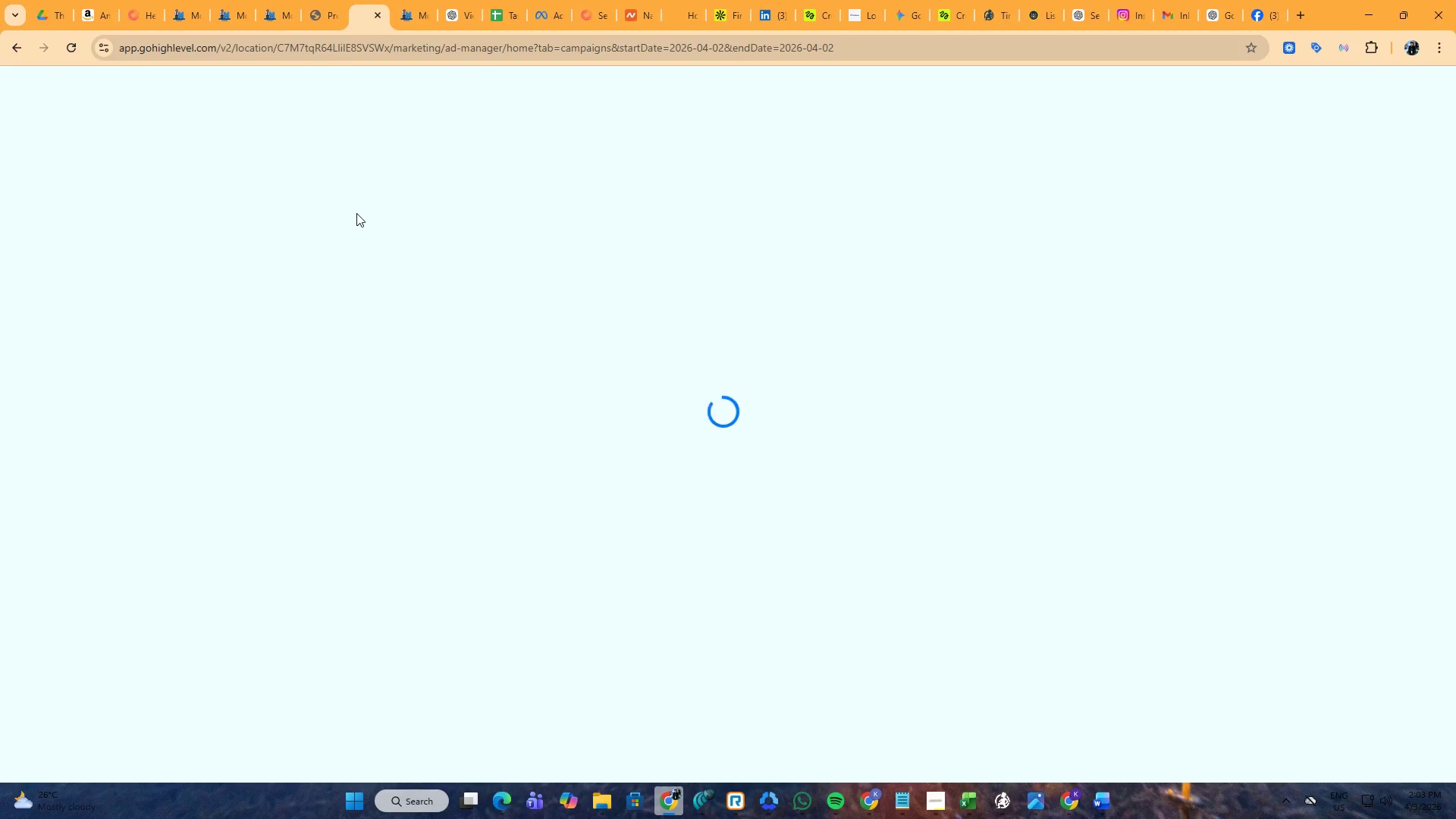 
mouse_move([422, 11])
 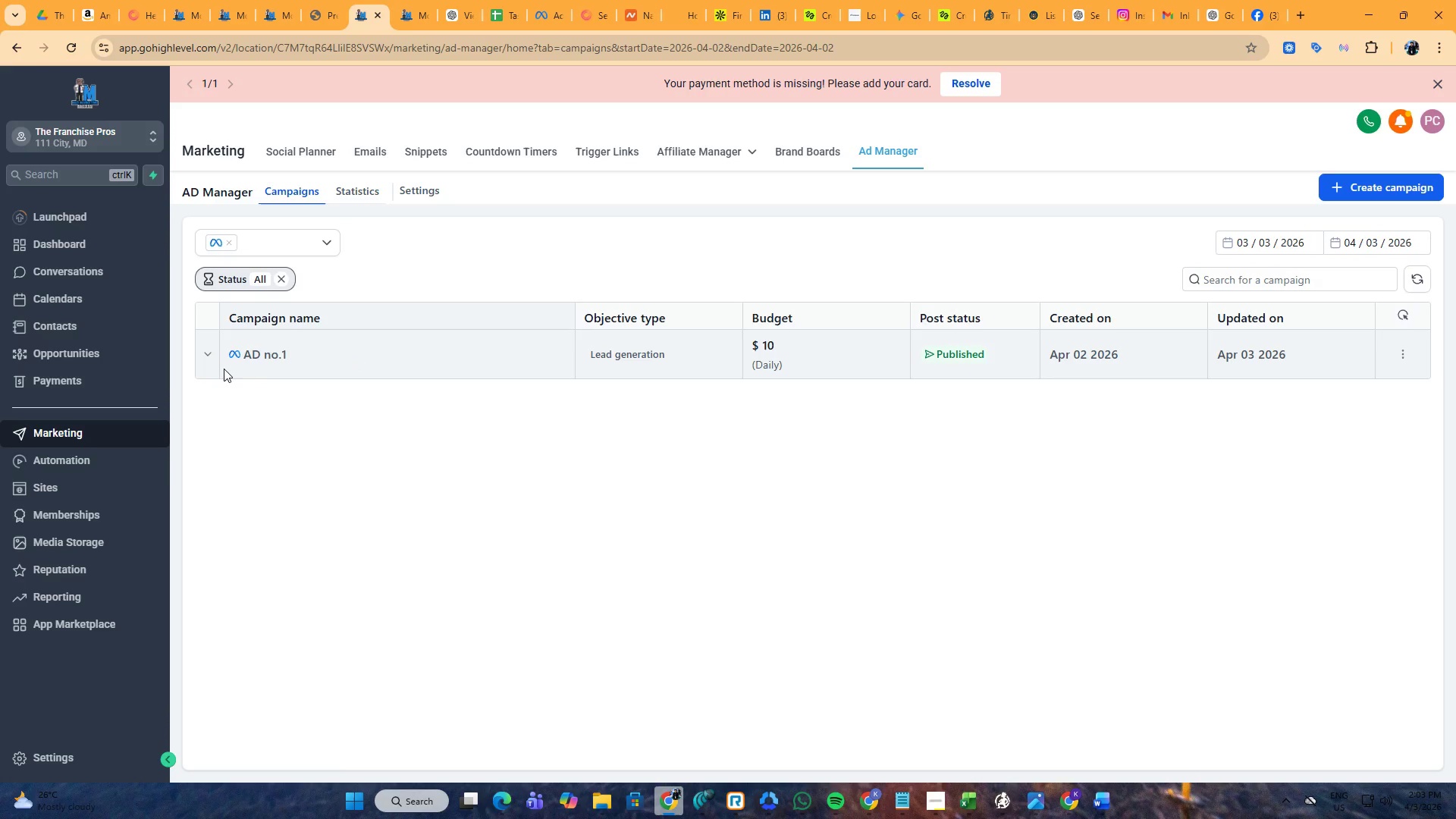 
wait(5.85)
 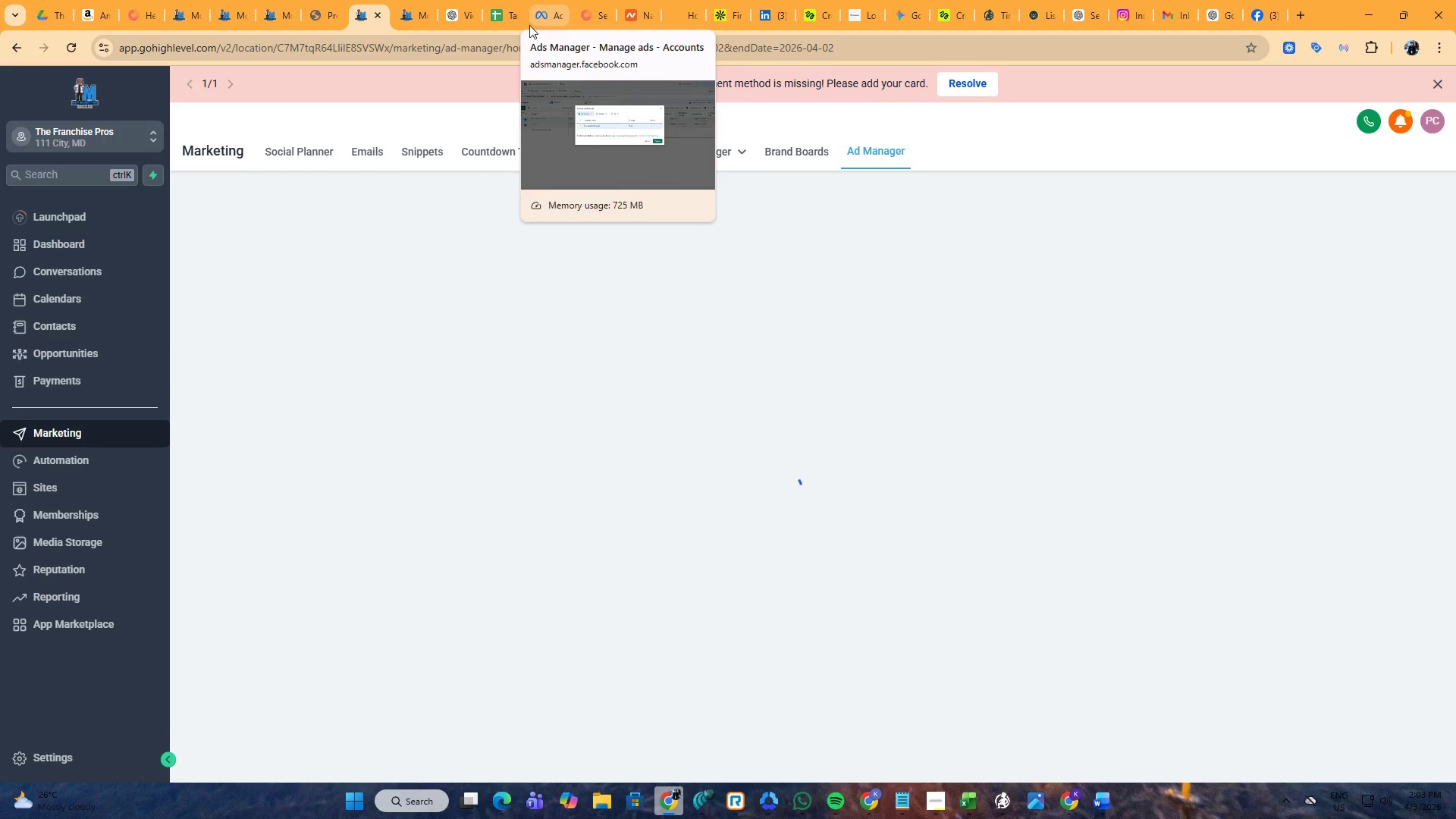 
left_click([217, 357])
 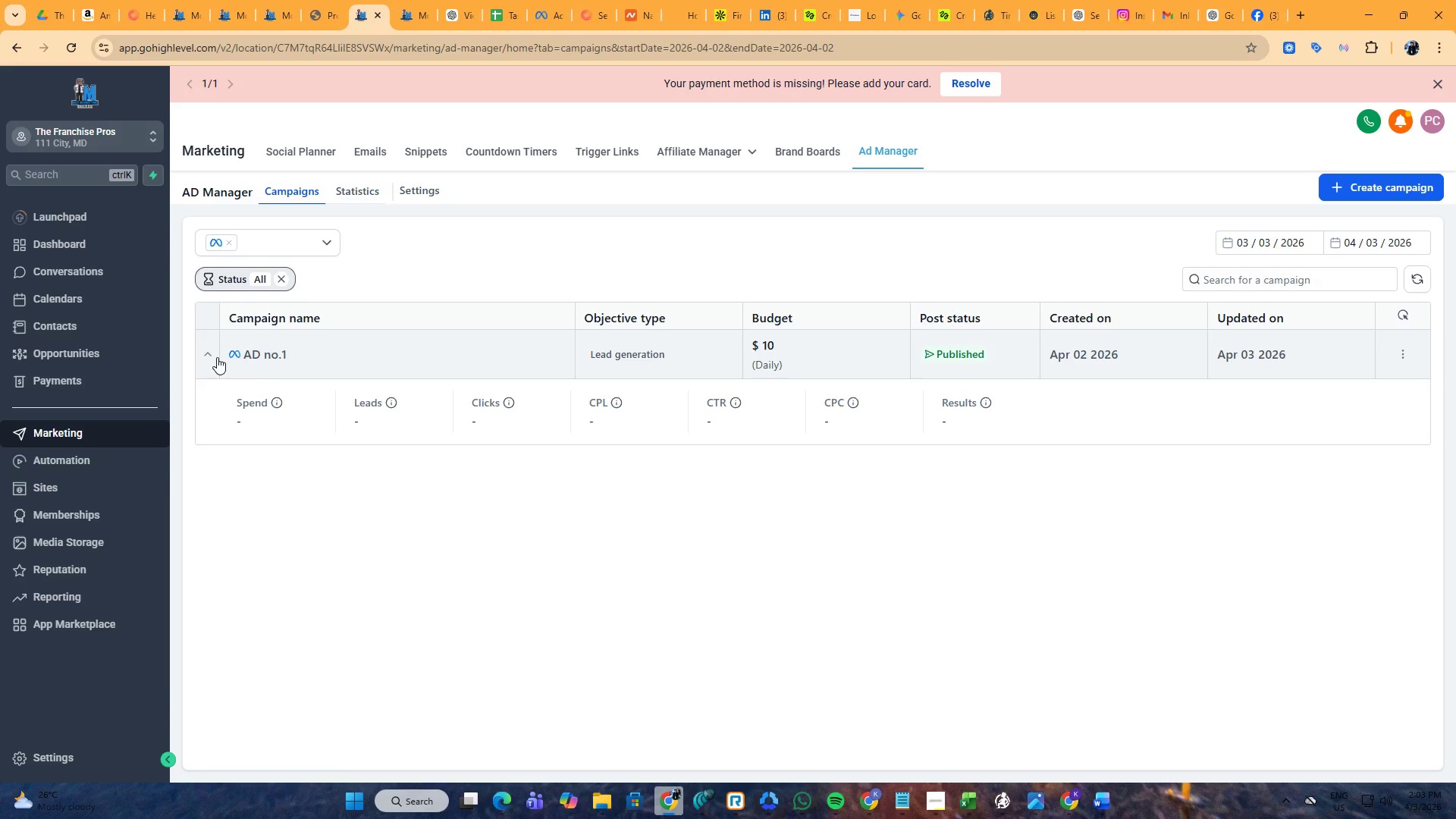 
left_click([217, 357])
 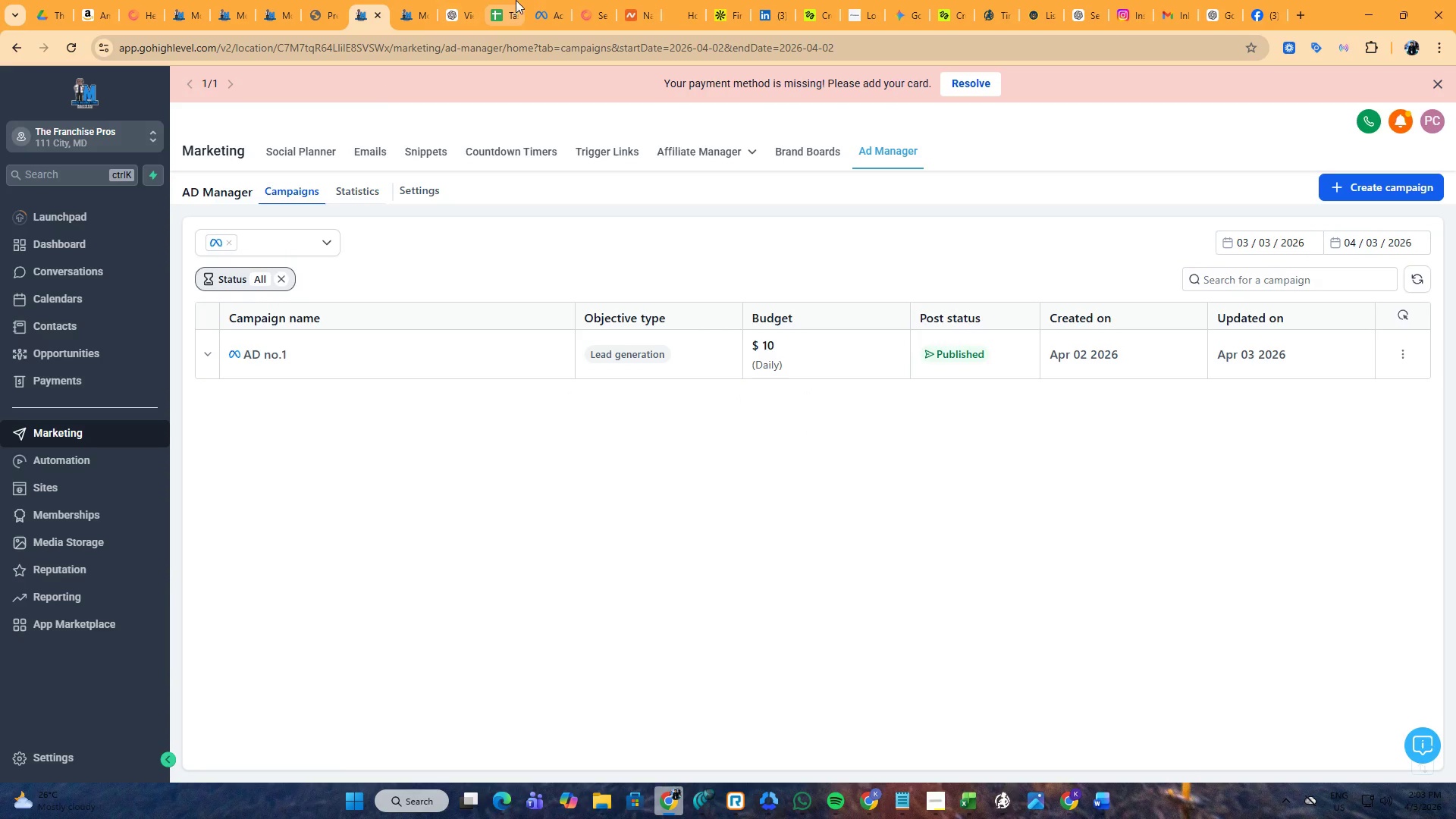 
left_click([541, 0])
 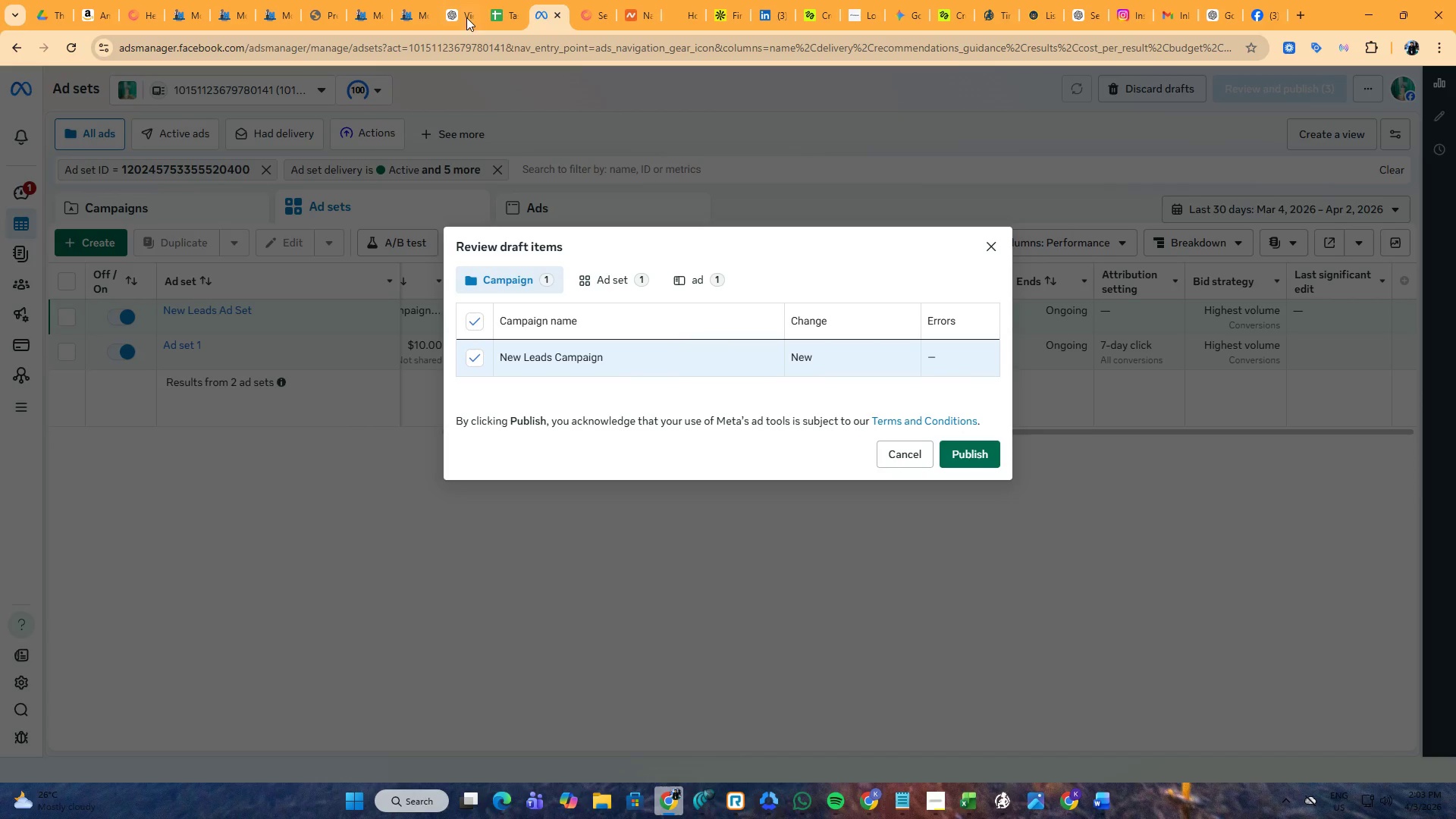 
left_click([402, 0])
 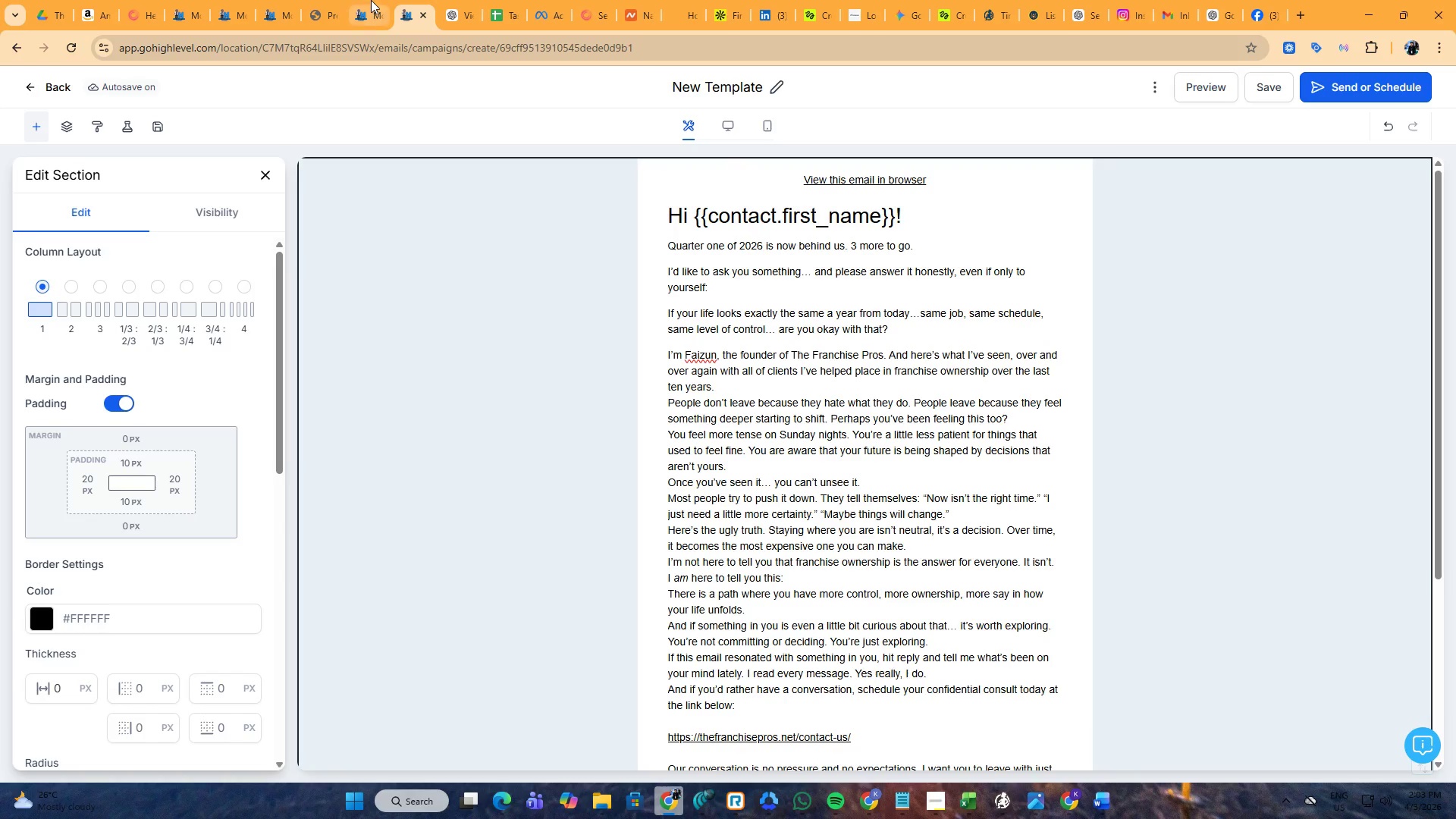 
left_click([368, 0])
 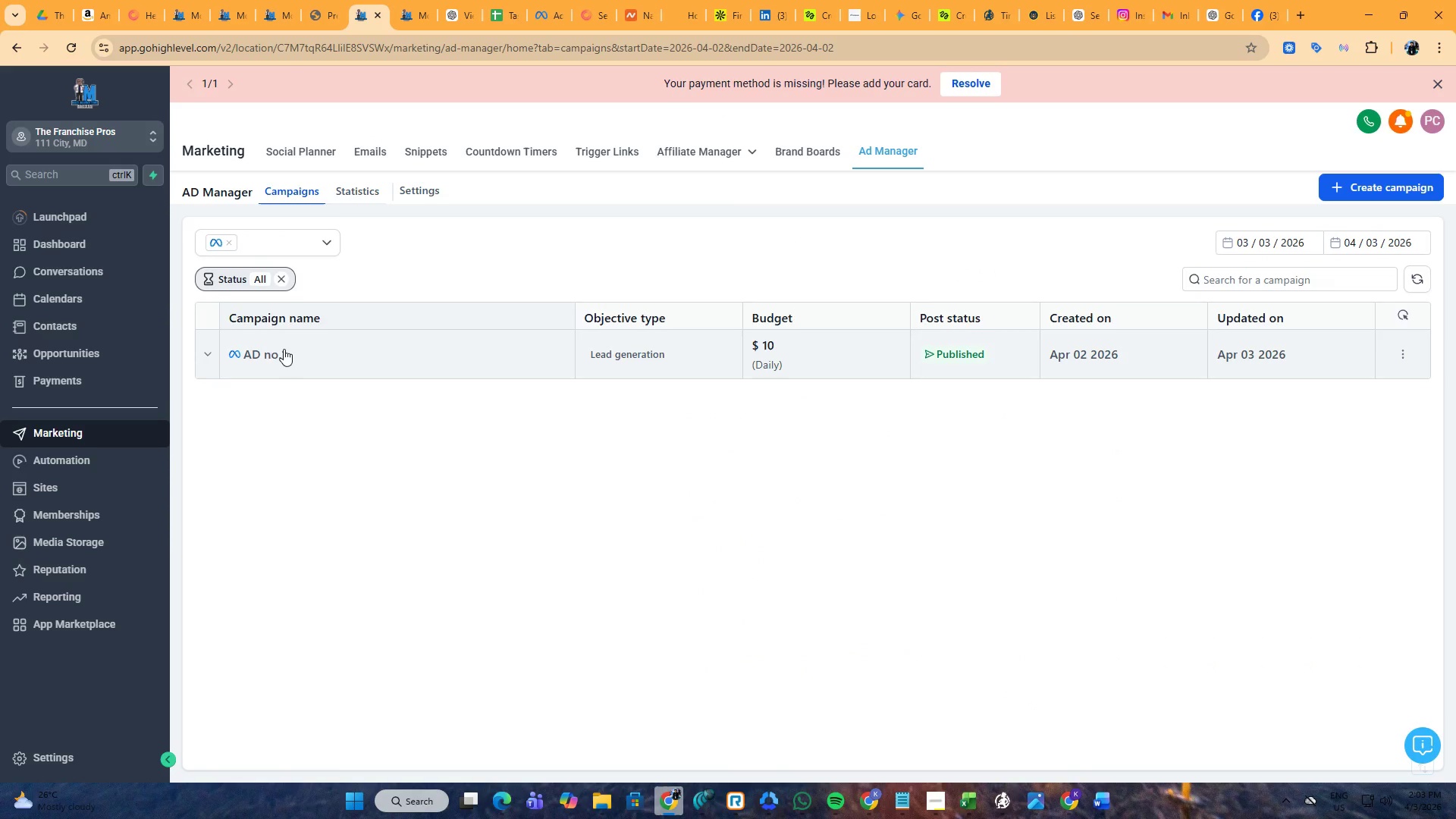 
left_click([272, 353])
 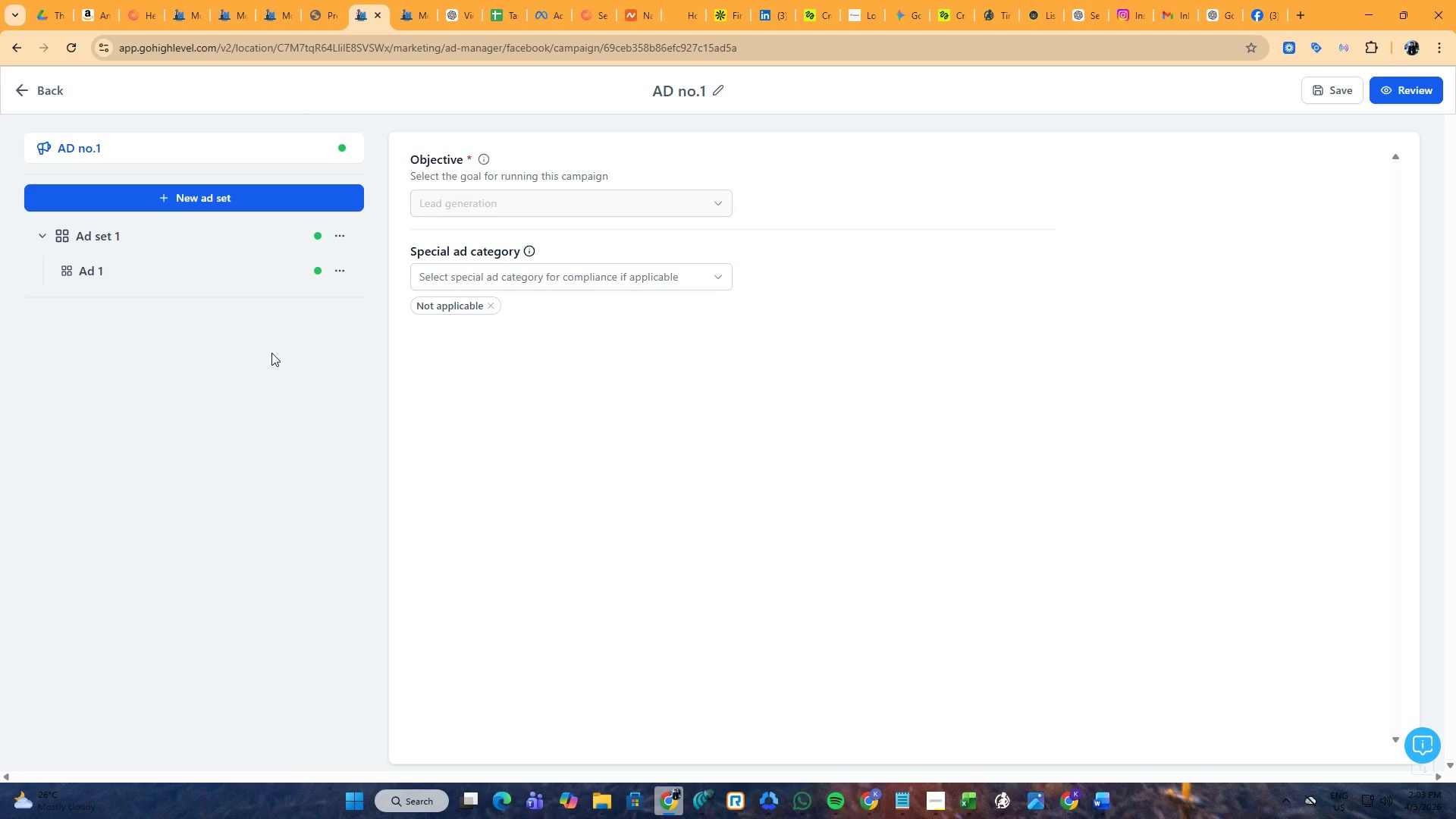 
wait(5.11)
 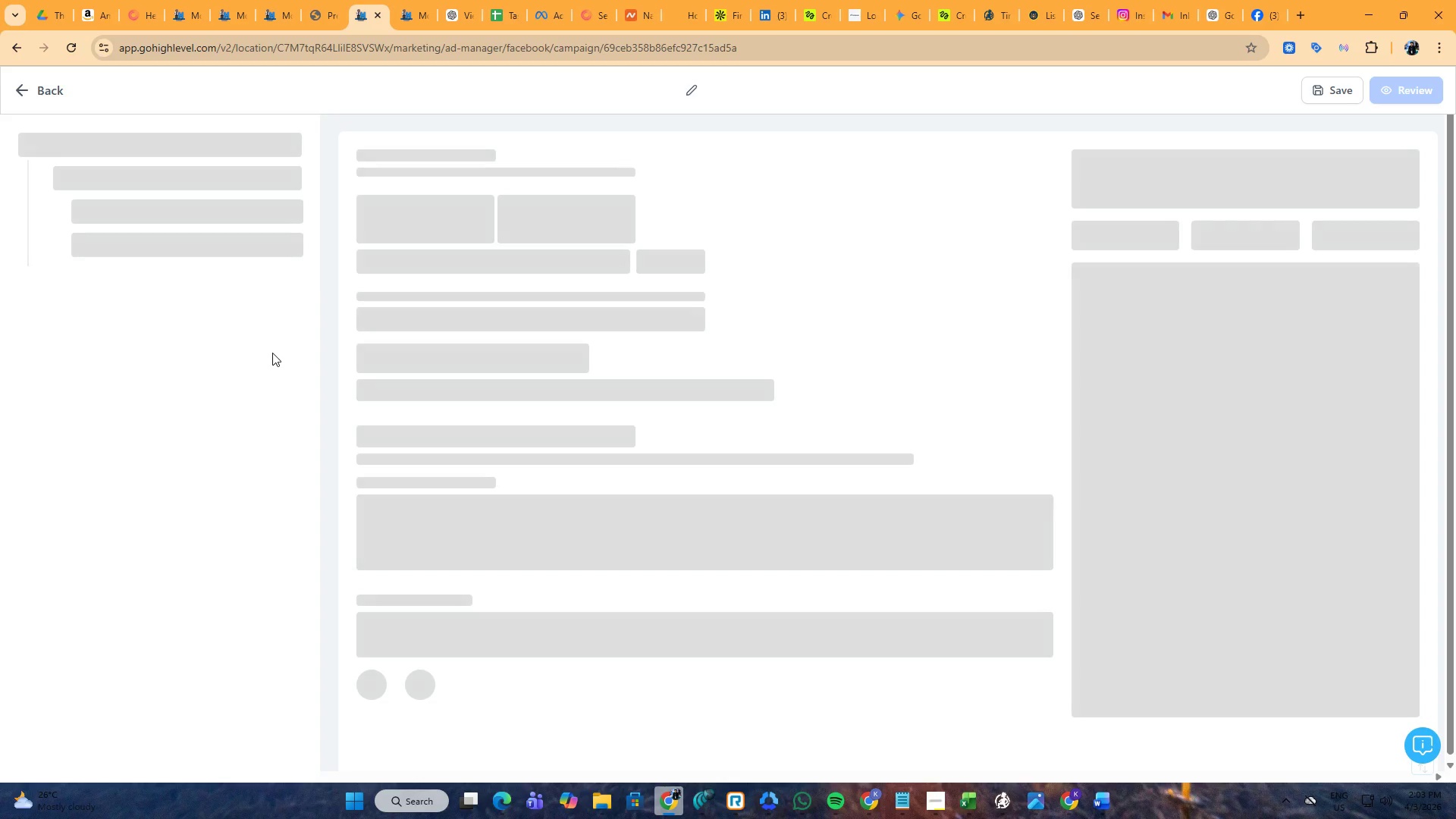 
mouse_move([297, 272])
 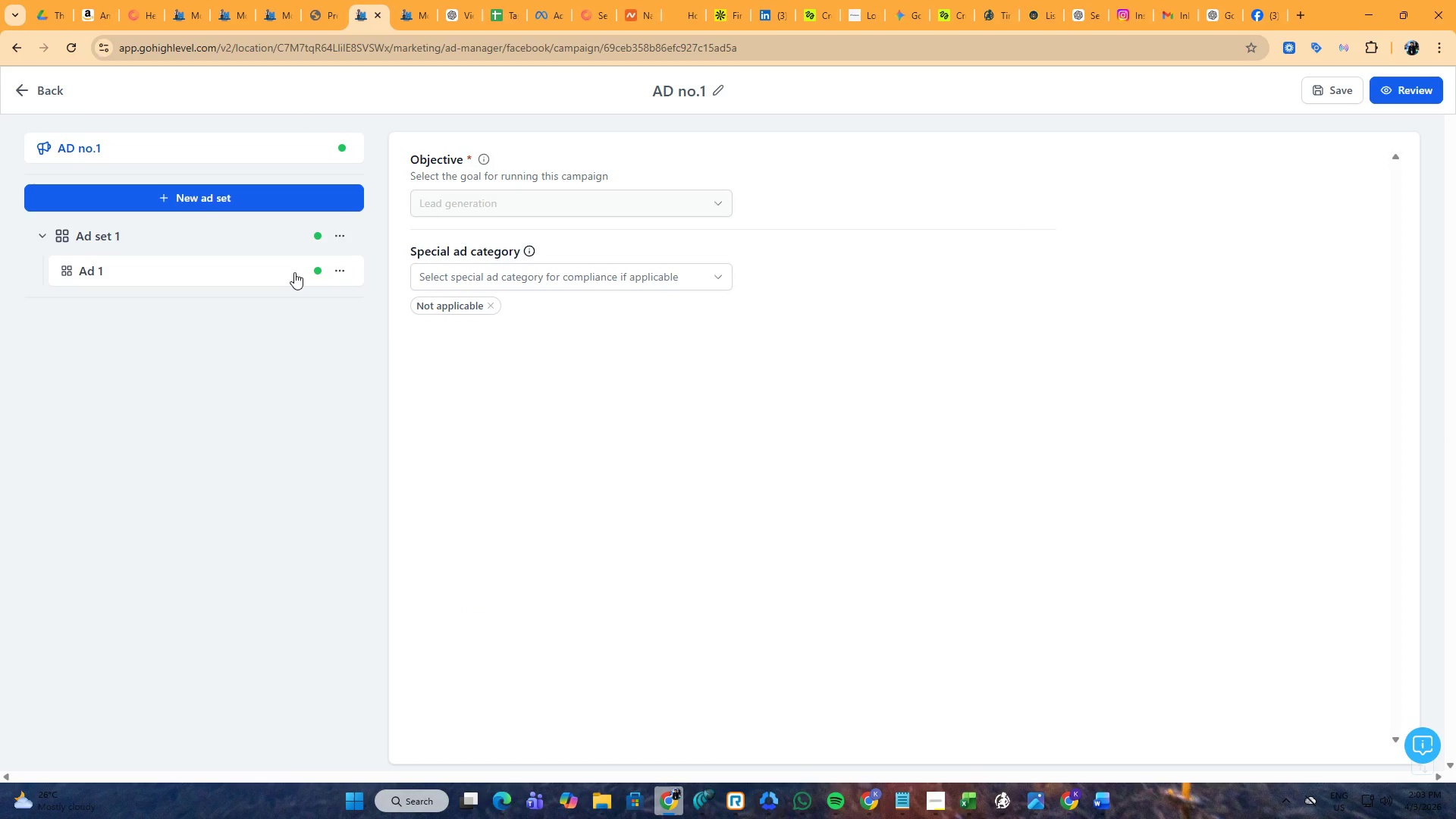 
left_click([294, 272])
 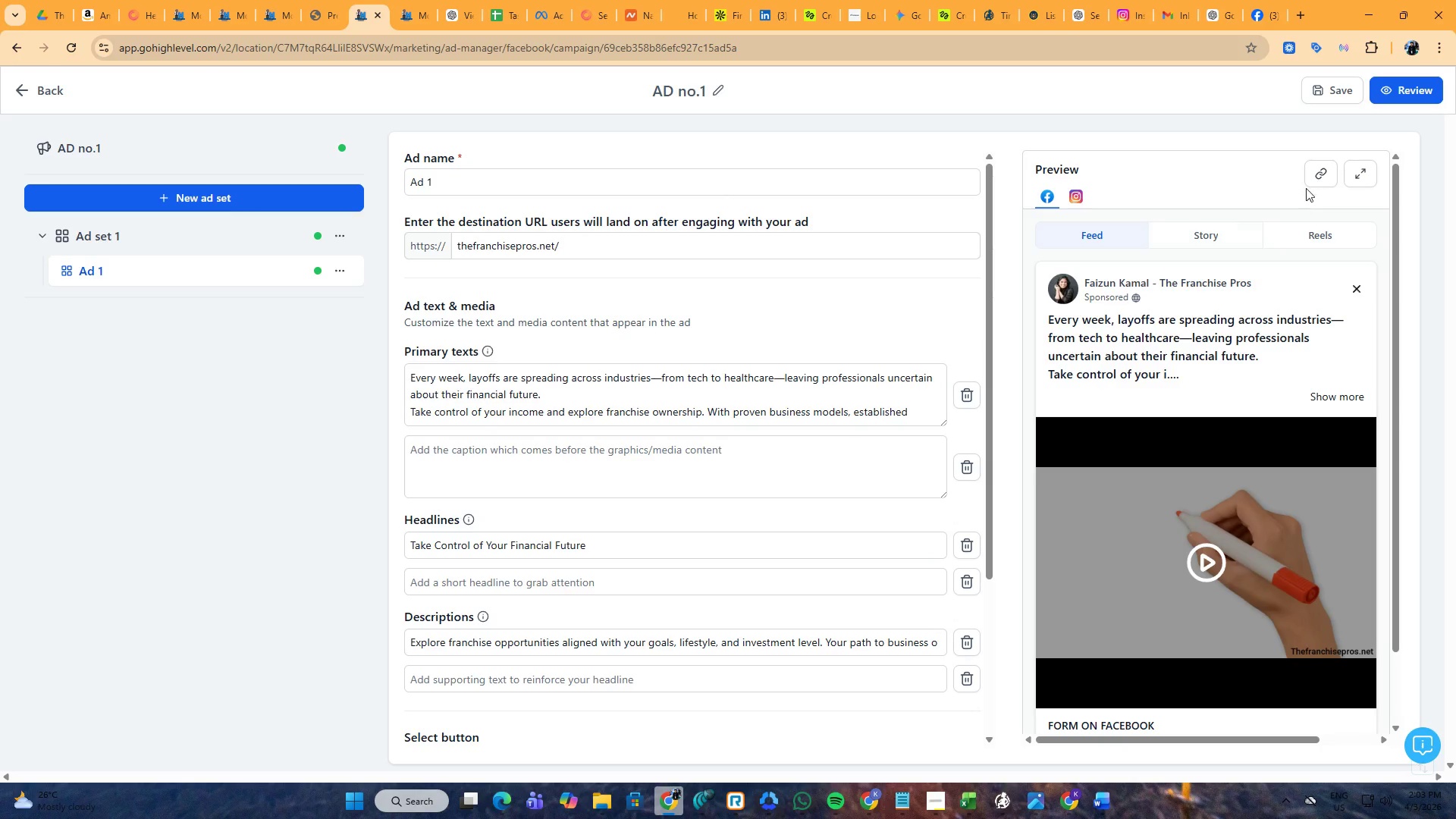 
left_click([1313, 175])
 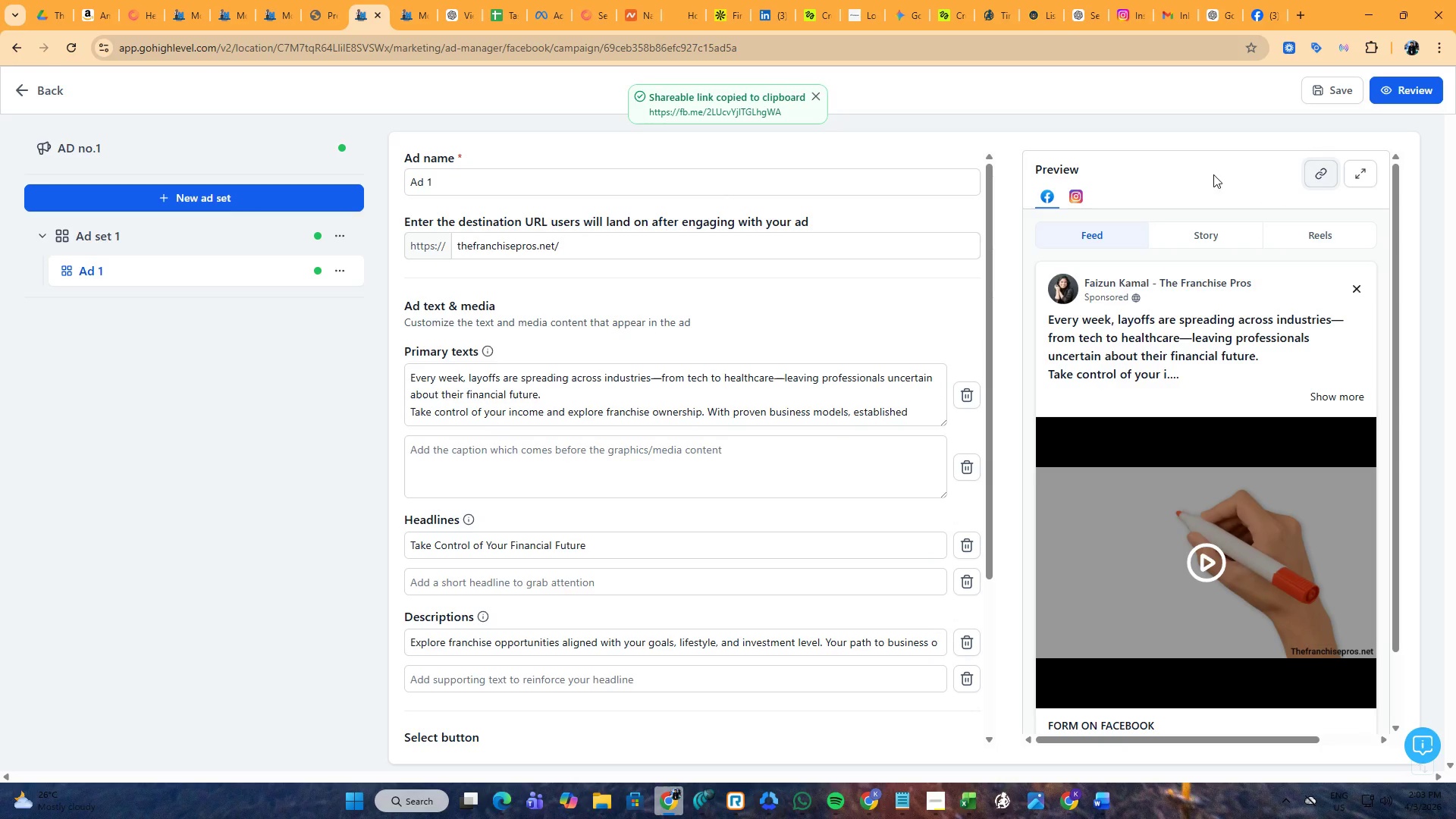 
left_click([1297, 10])
 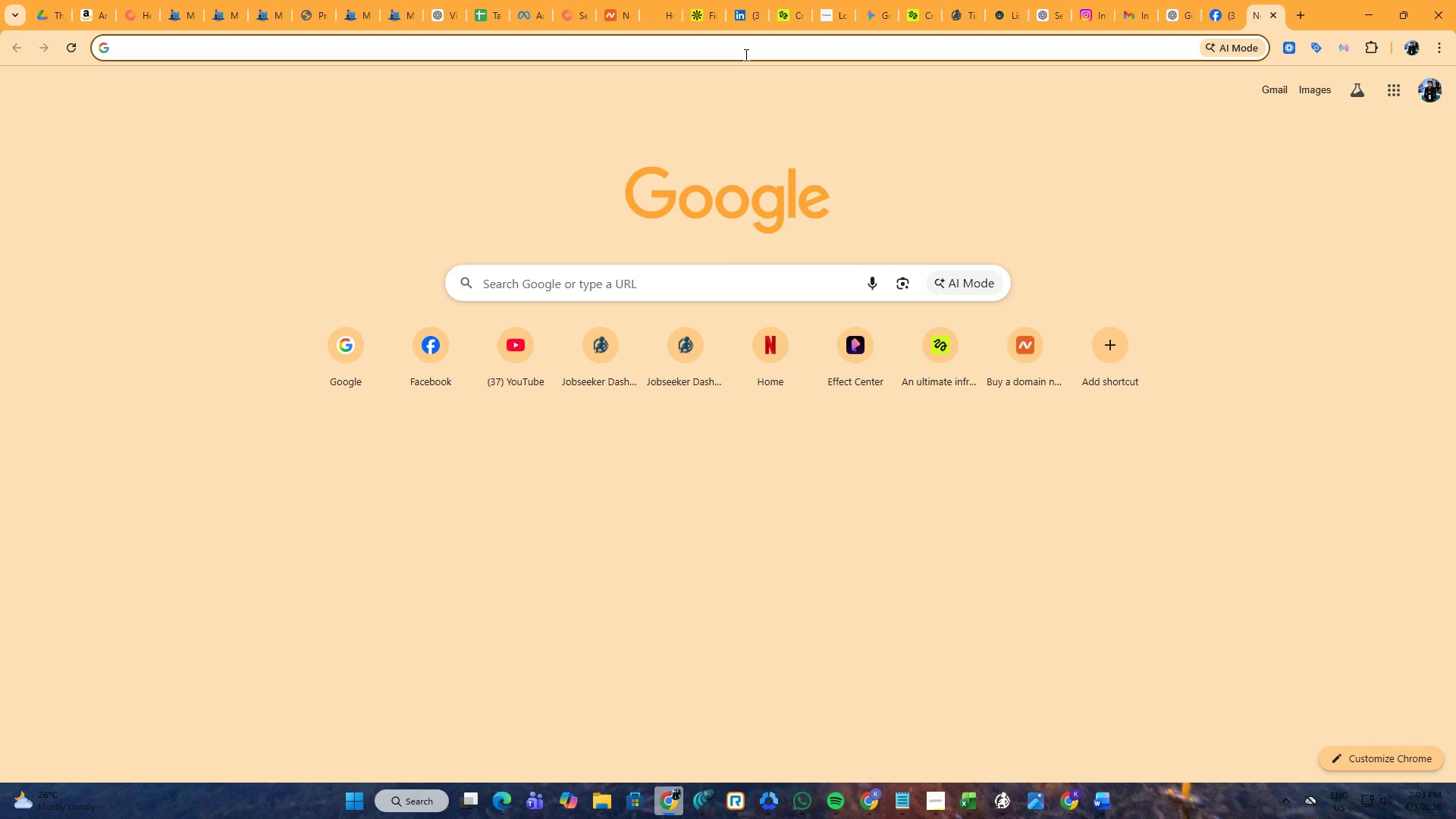 
left_click([745, 52])
 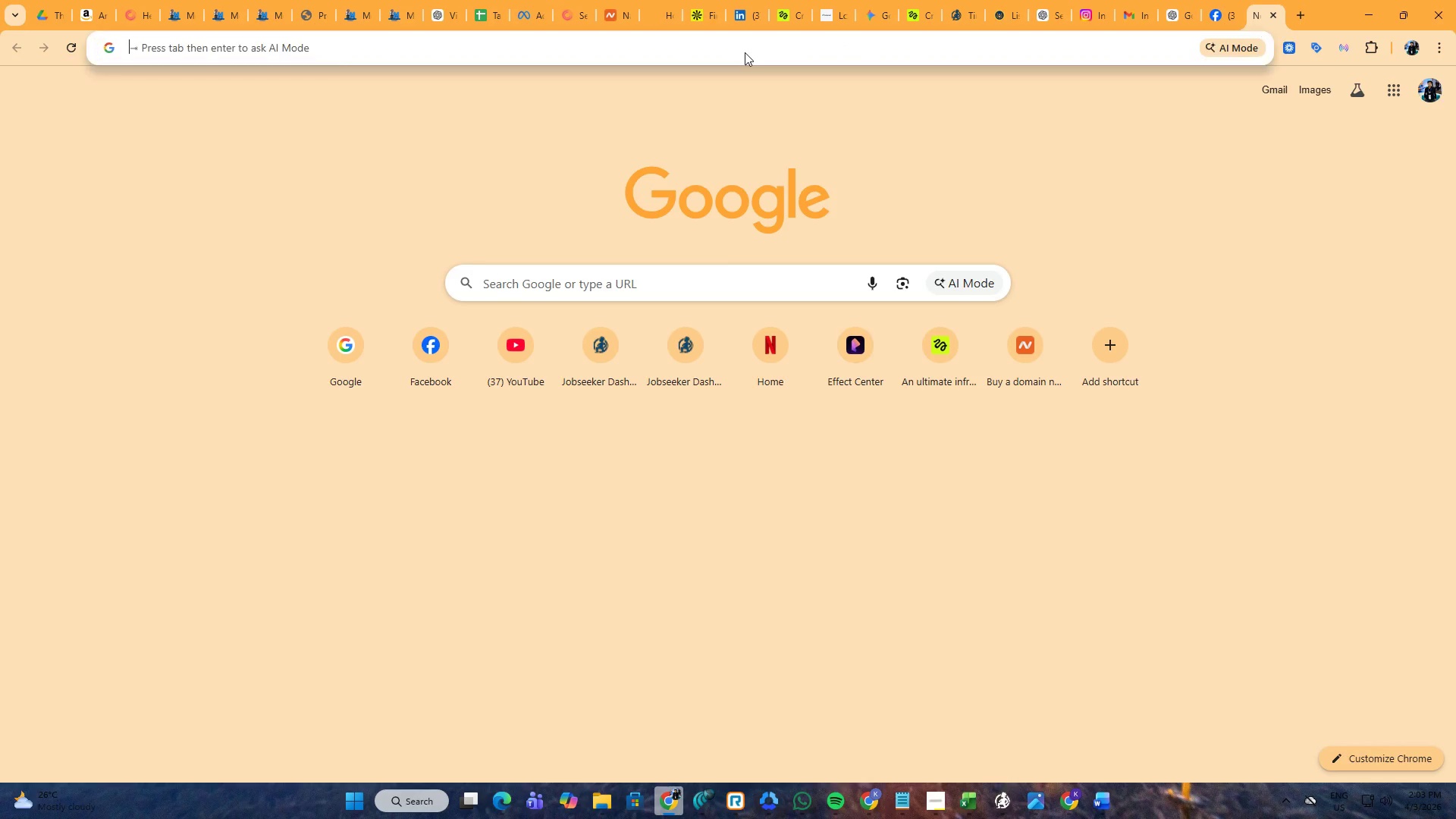 
right_click([745, 52])
 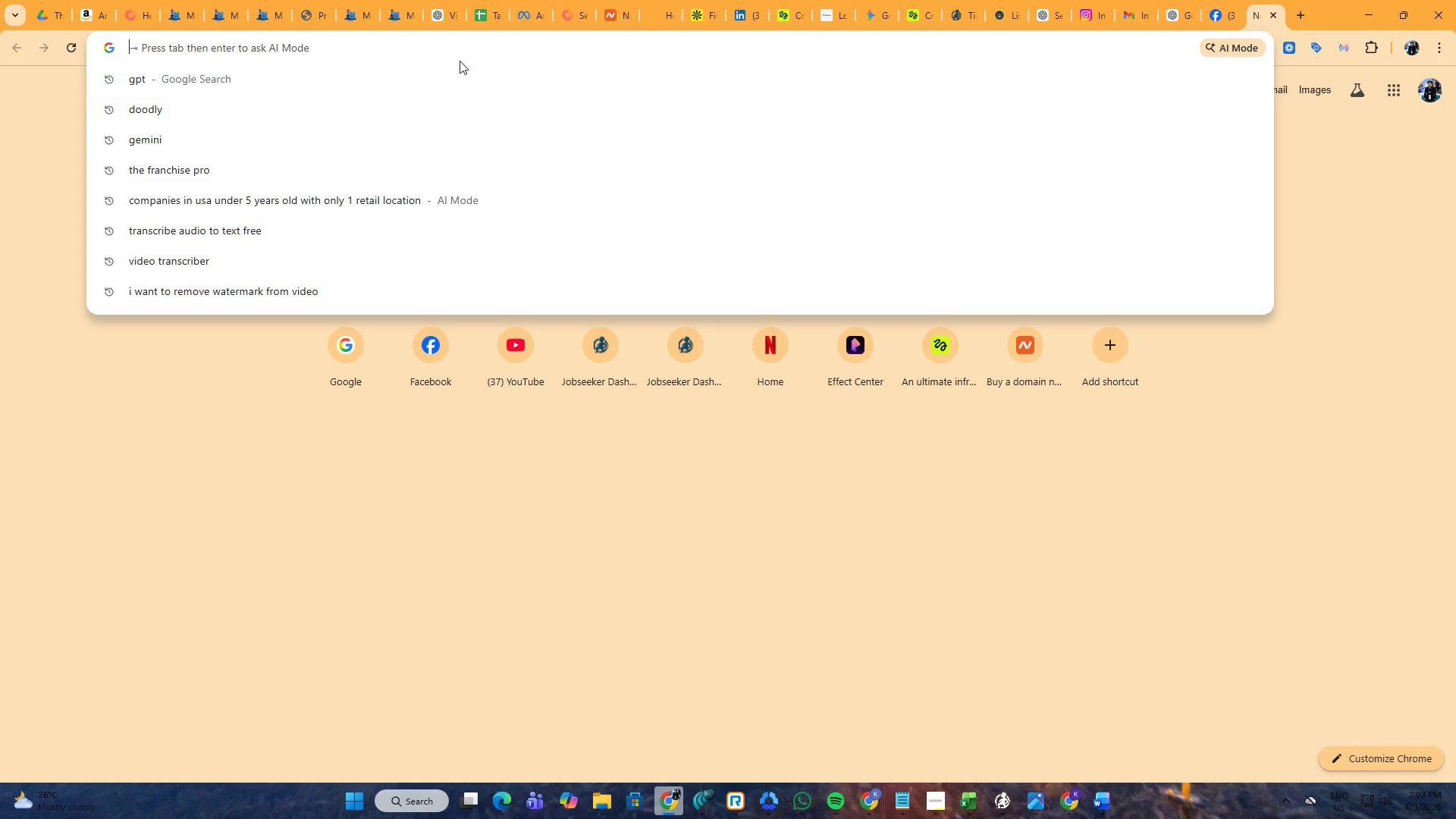 
right_click([463, 49])
 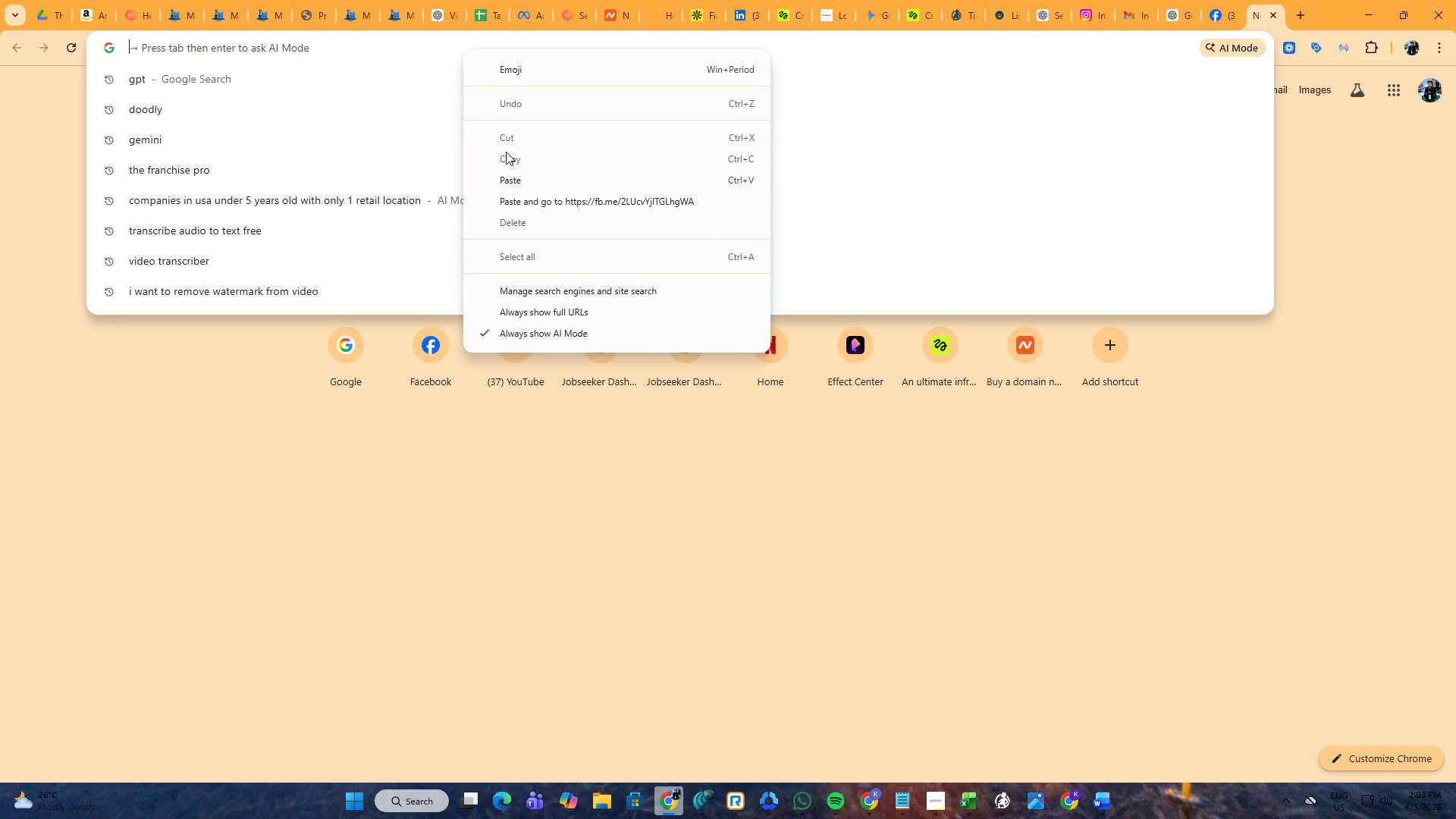 
left_click([512, 174])
 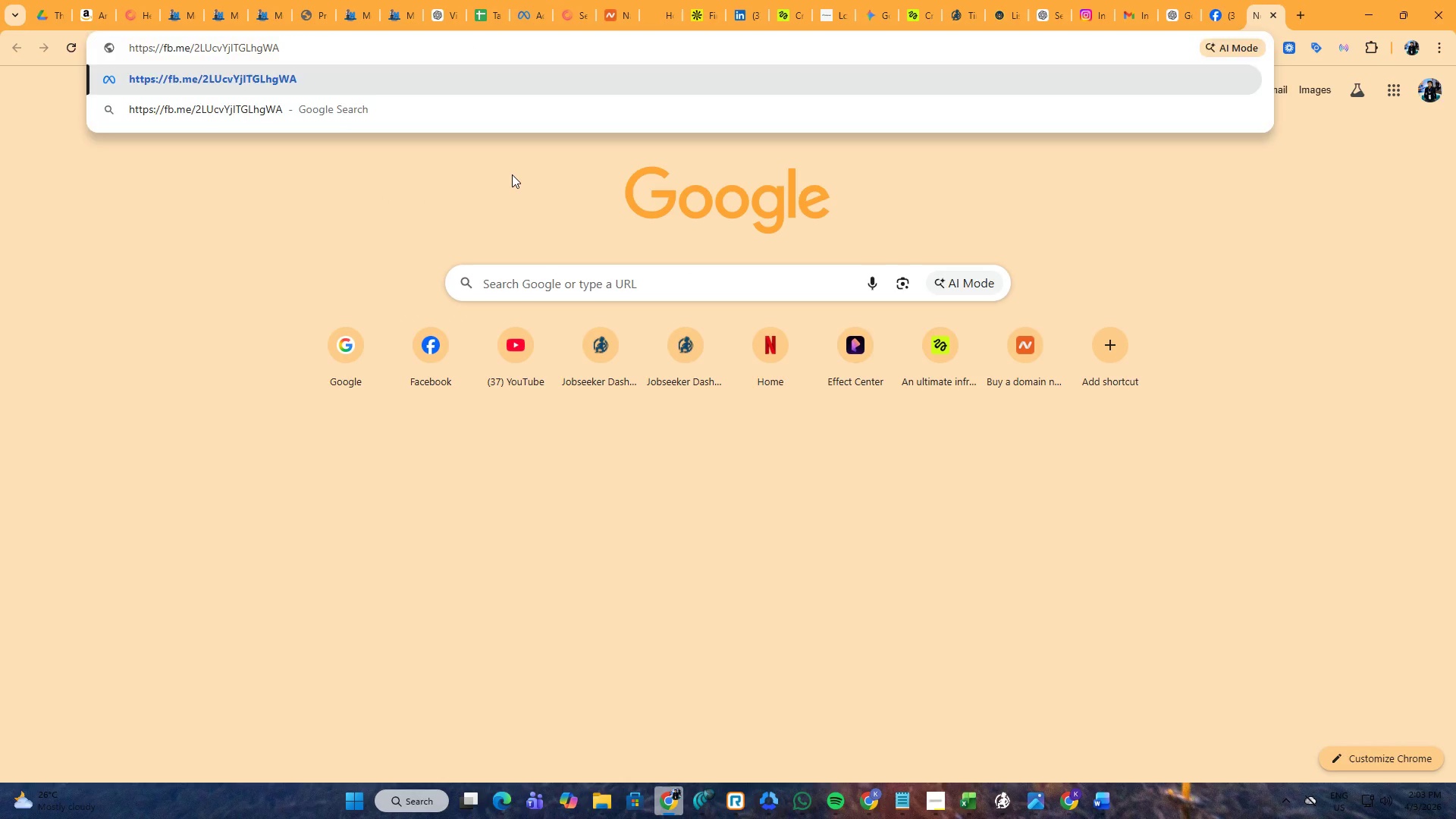 
key(NumpadEnter)
 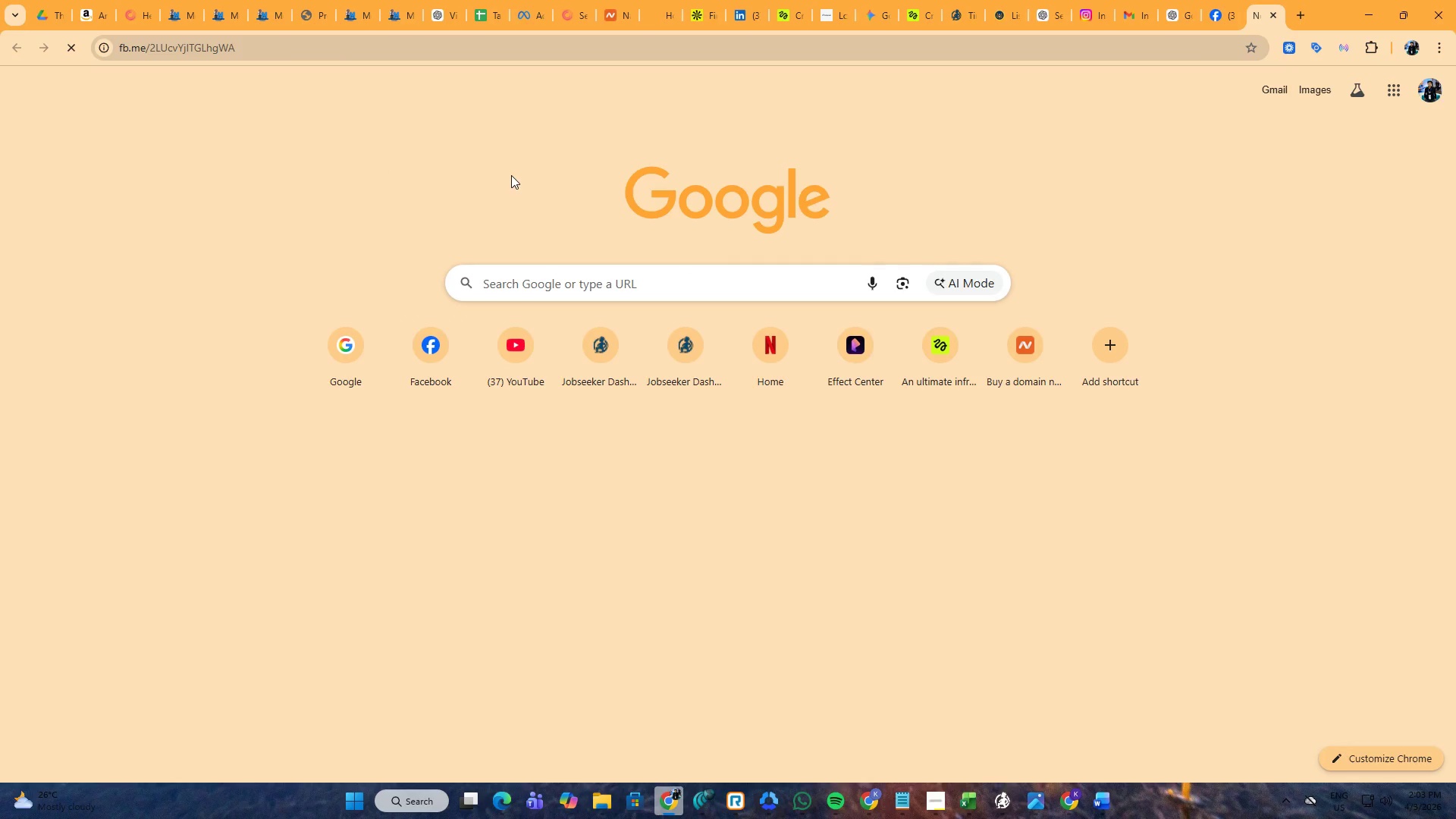 
mouse_move([446, 52])
 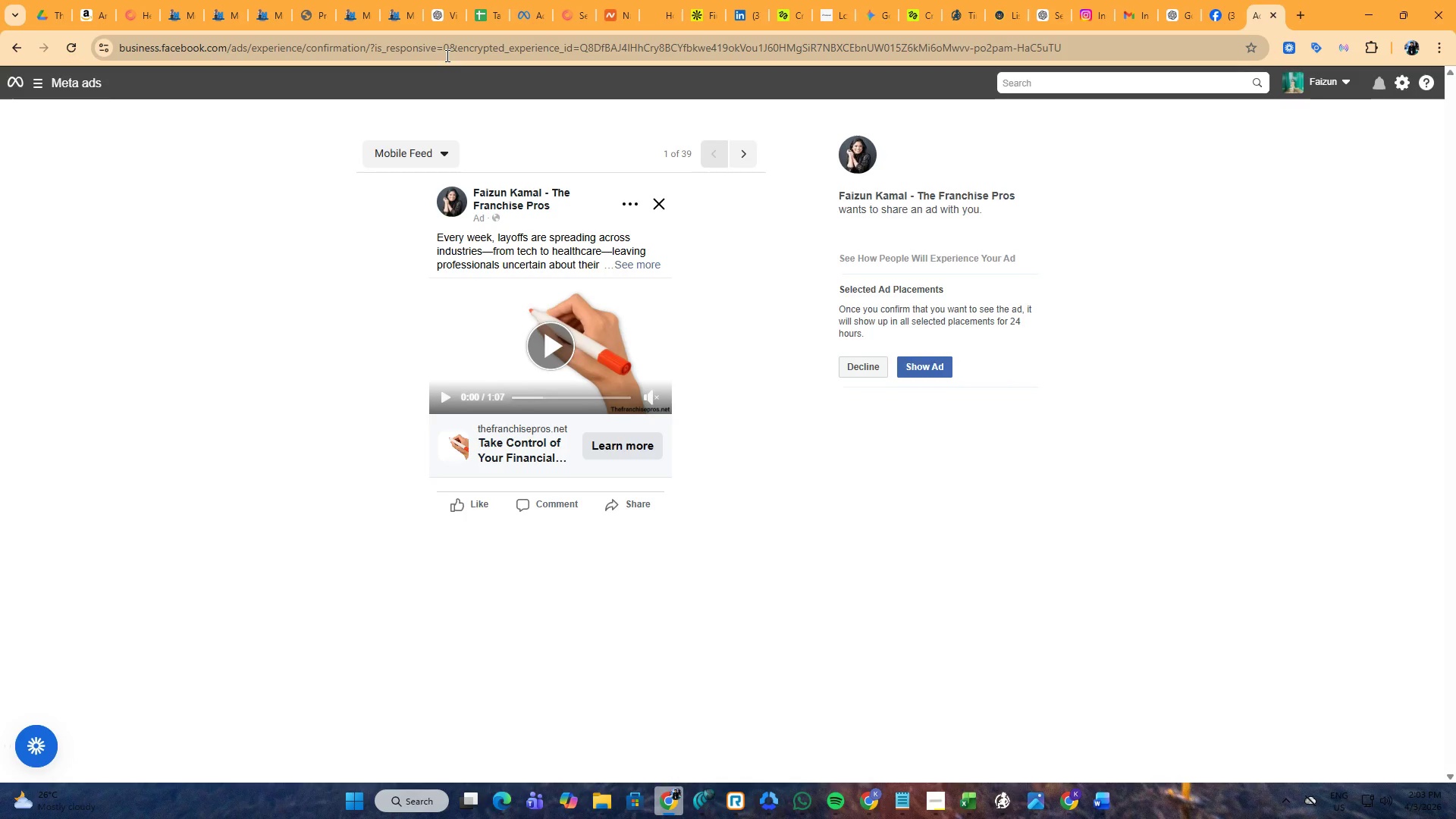 
mouse_move([474, 69])
 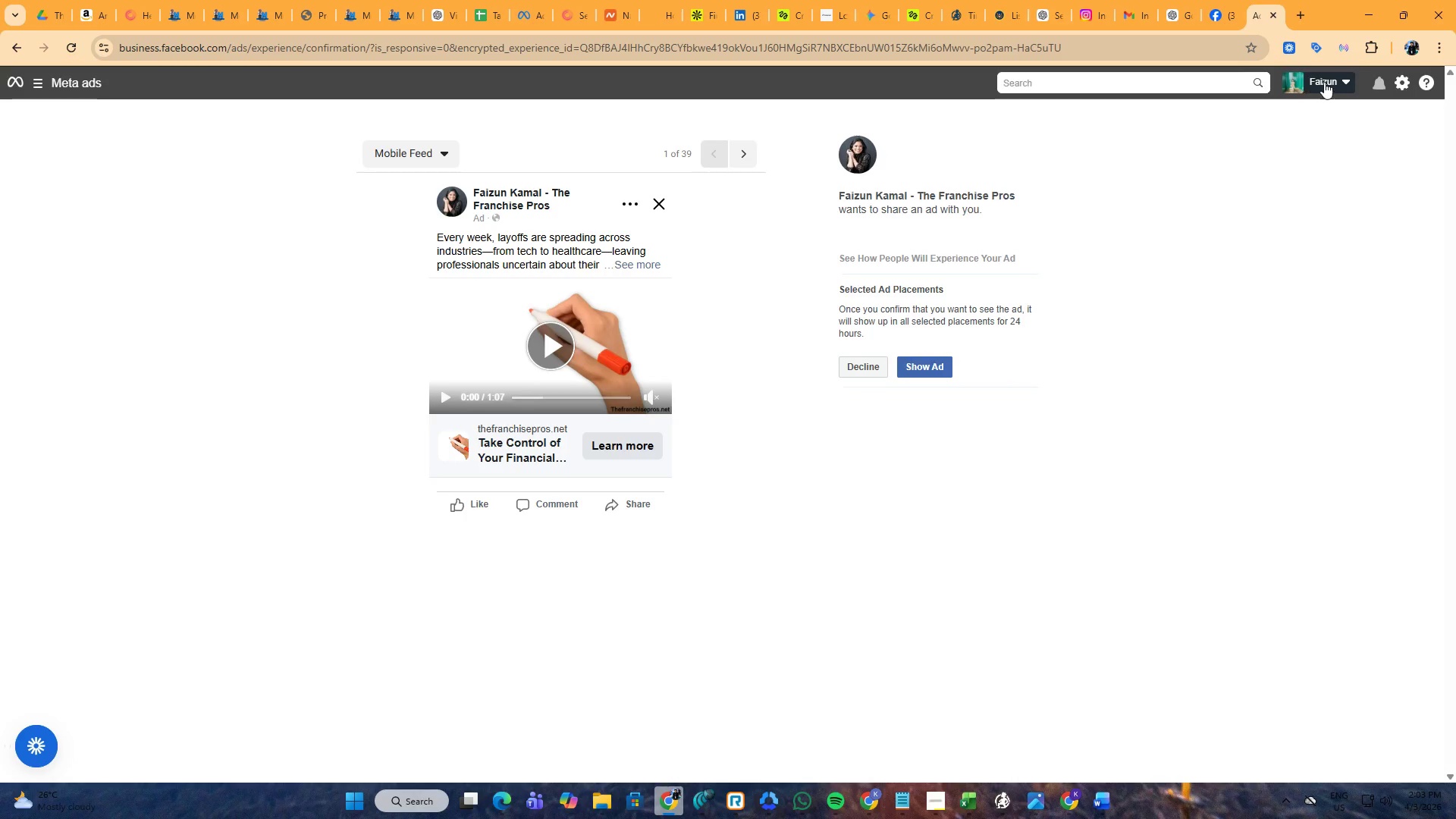 
left_click([1324, 82])
 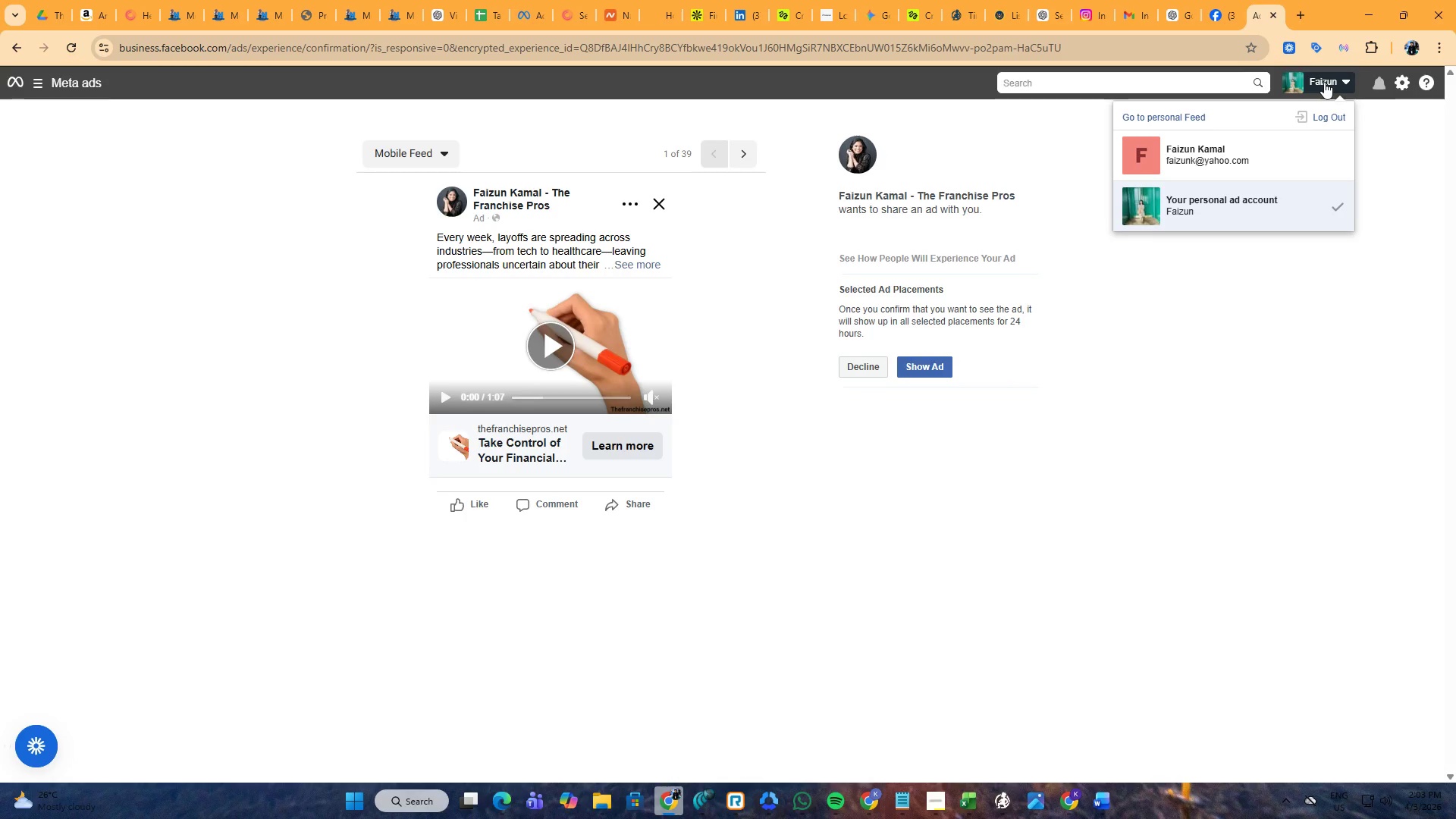 
left_click([1183, 118])
 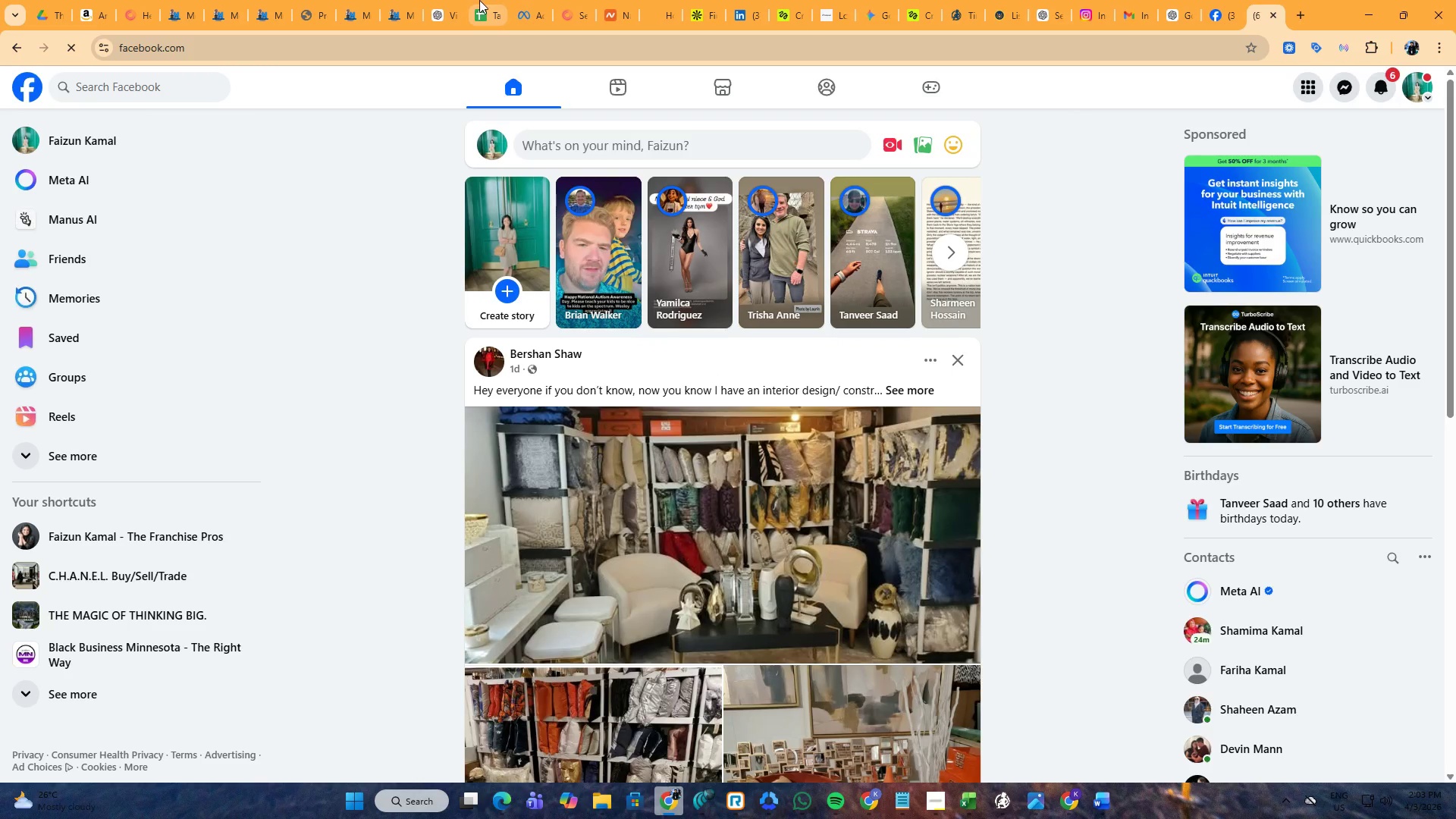 
wait(5.84)
 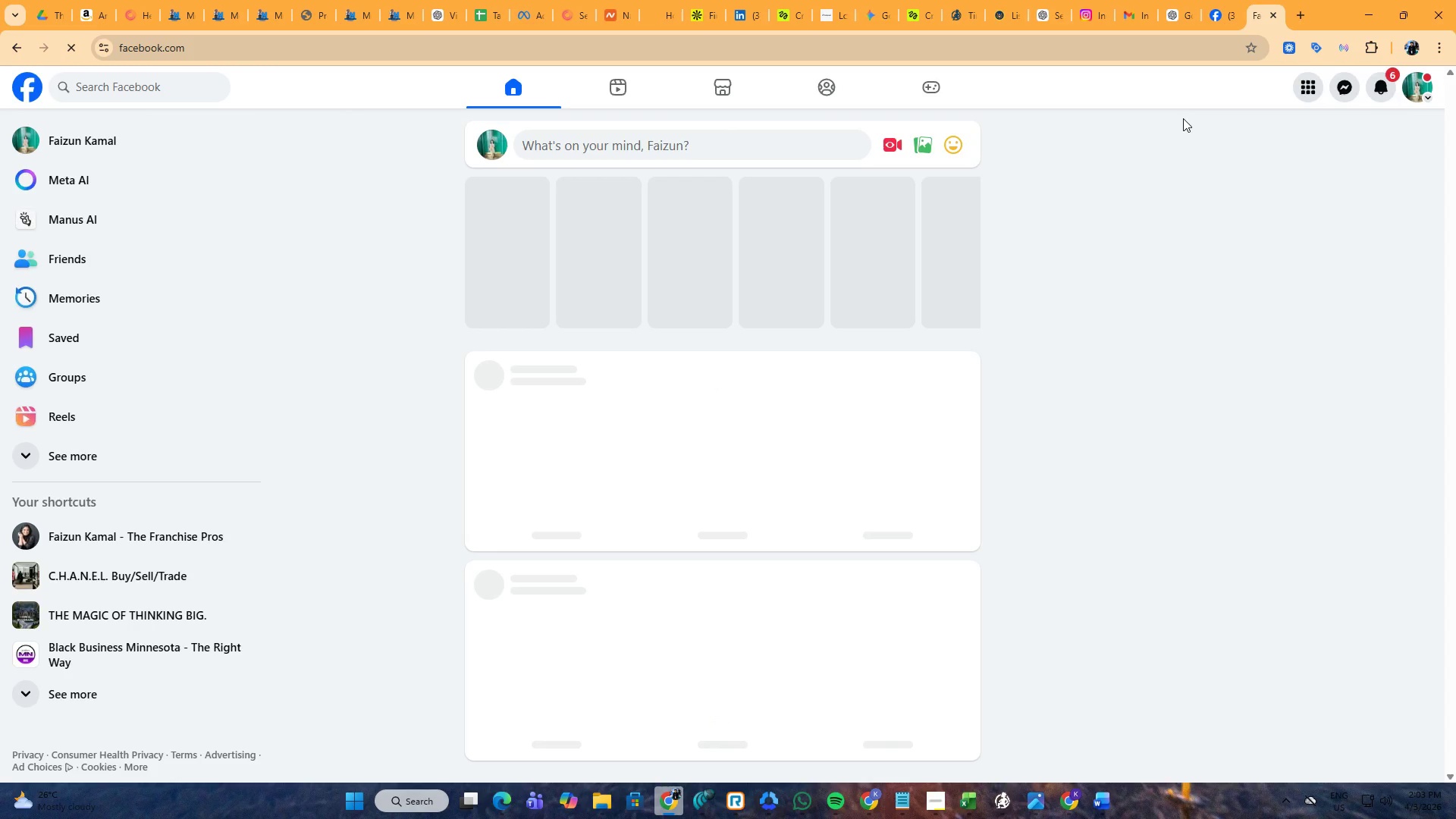 
left_click([1276, 11])
 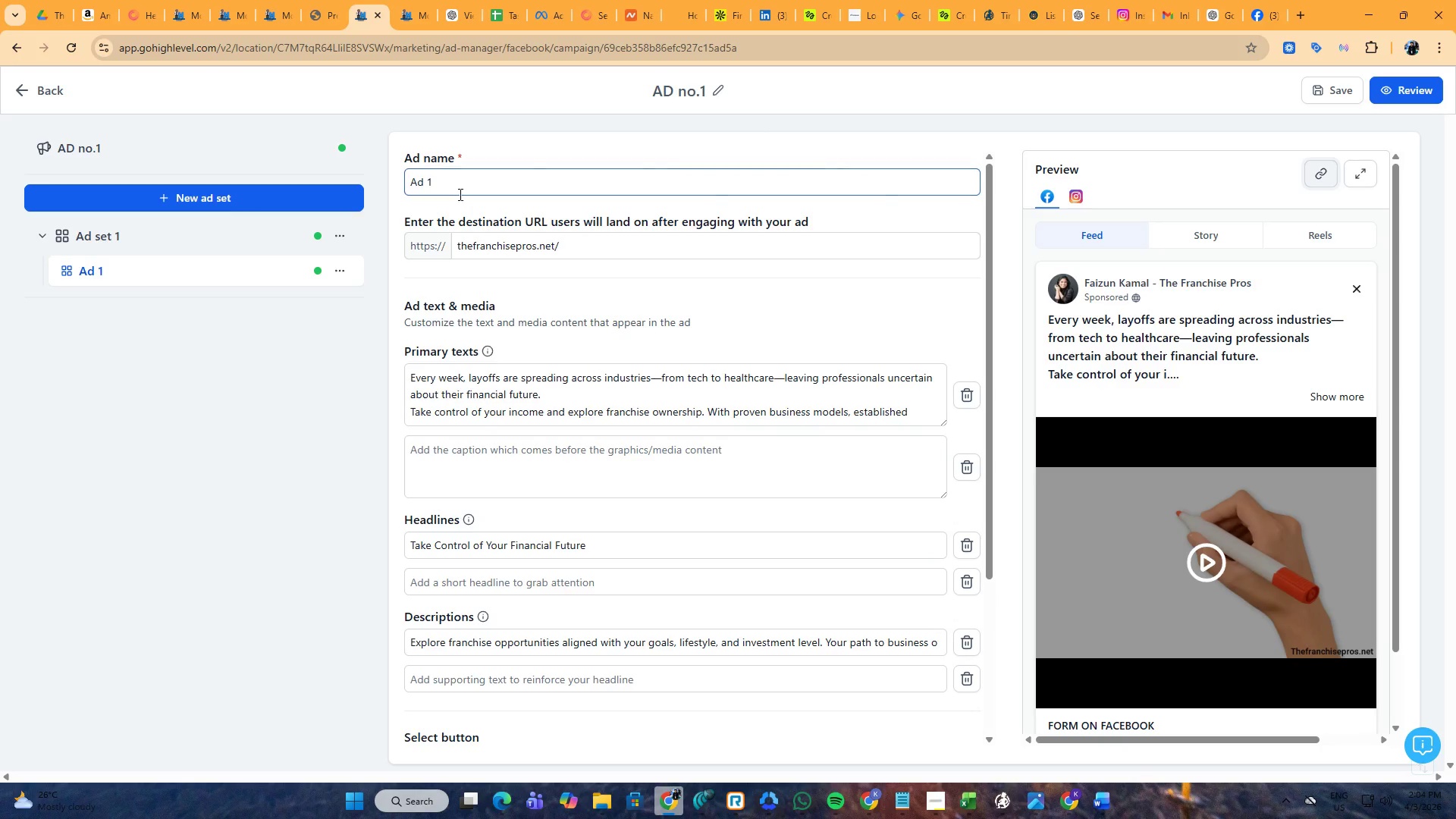 
left_click([1356, 180])
 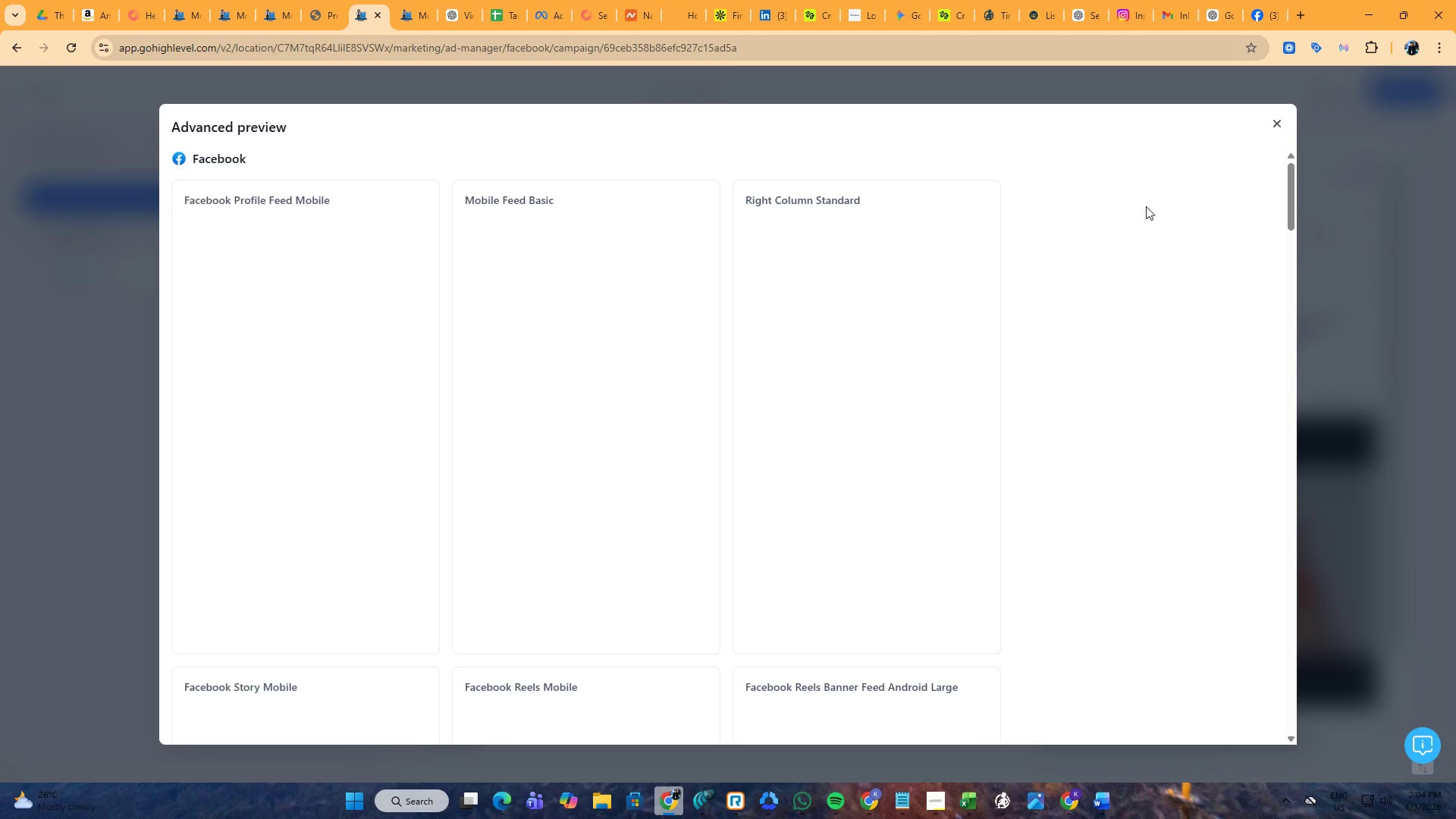 
scroll: coordinate [1106, 292], scroll_direction: down, amount: 6.0
 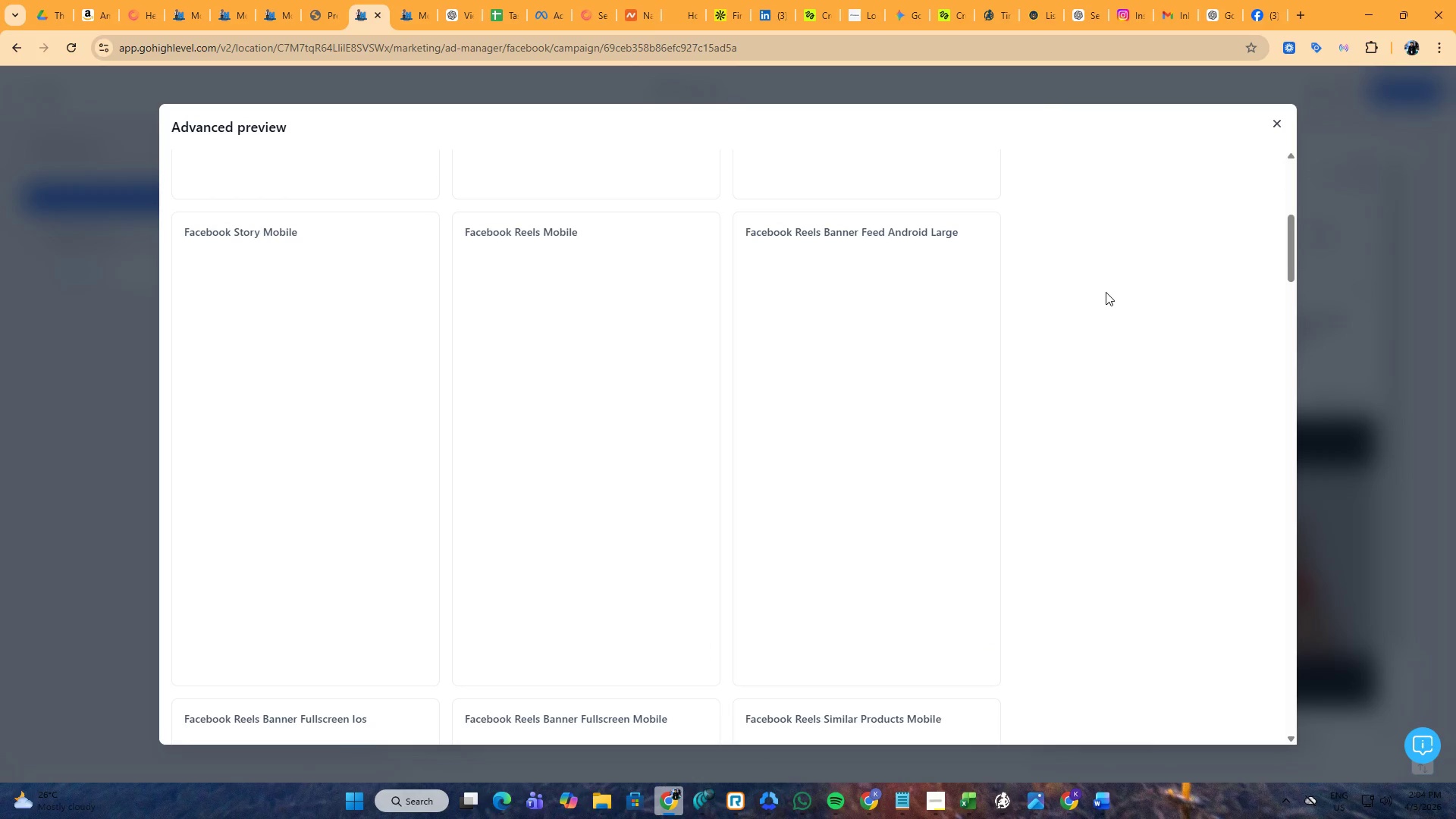 
scroll: coordinate [1113, 274], scroll_direction: up, amount: 6.0
 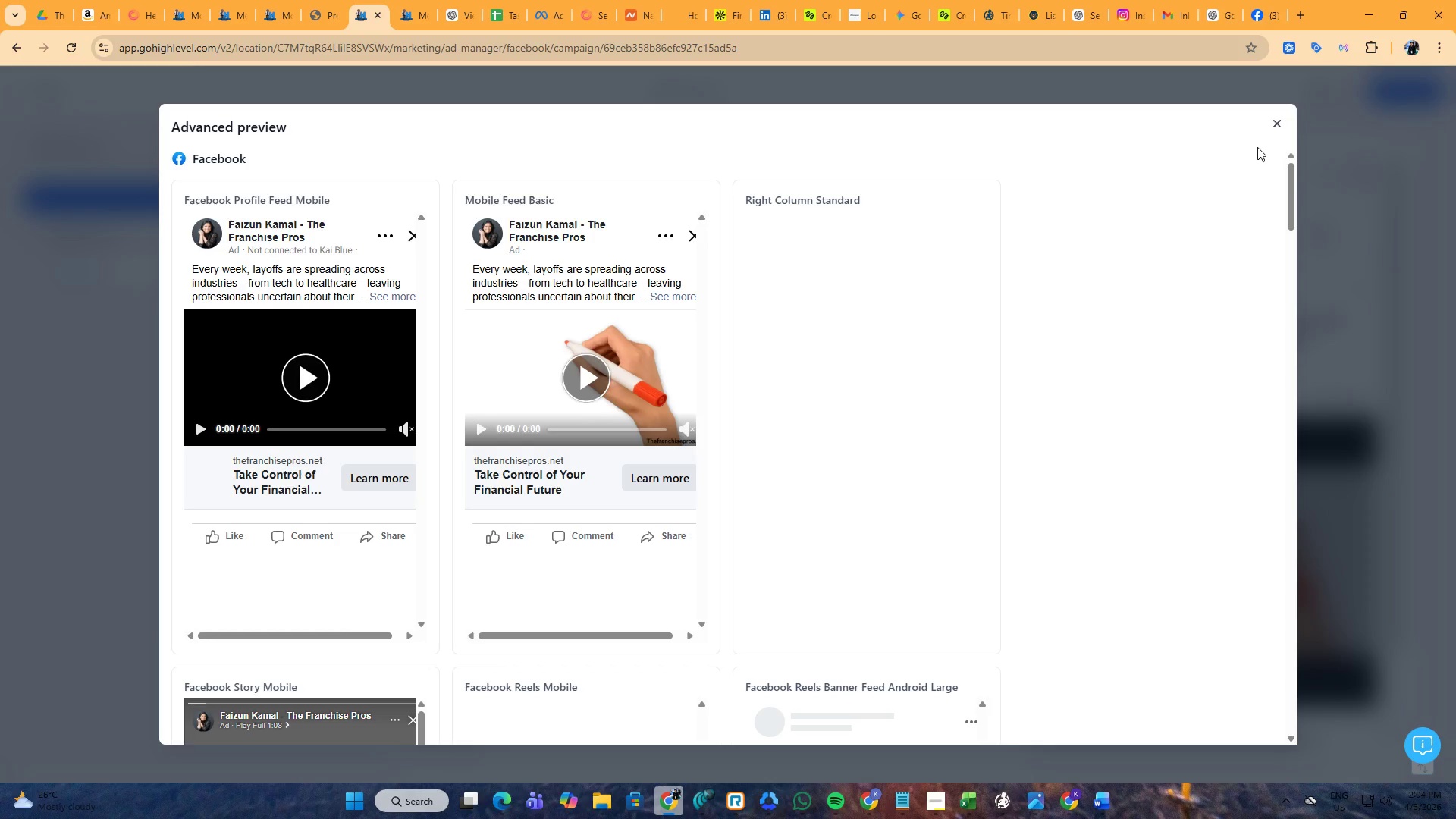 
wait(5.02)
 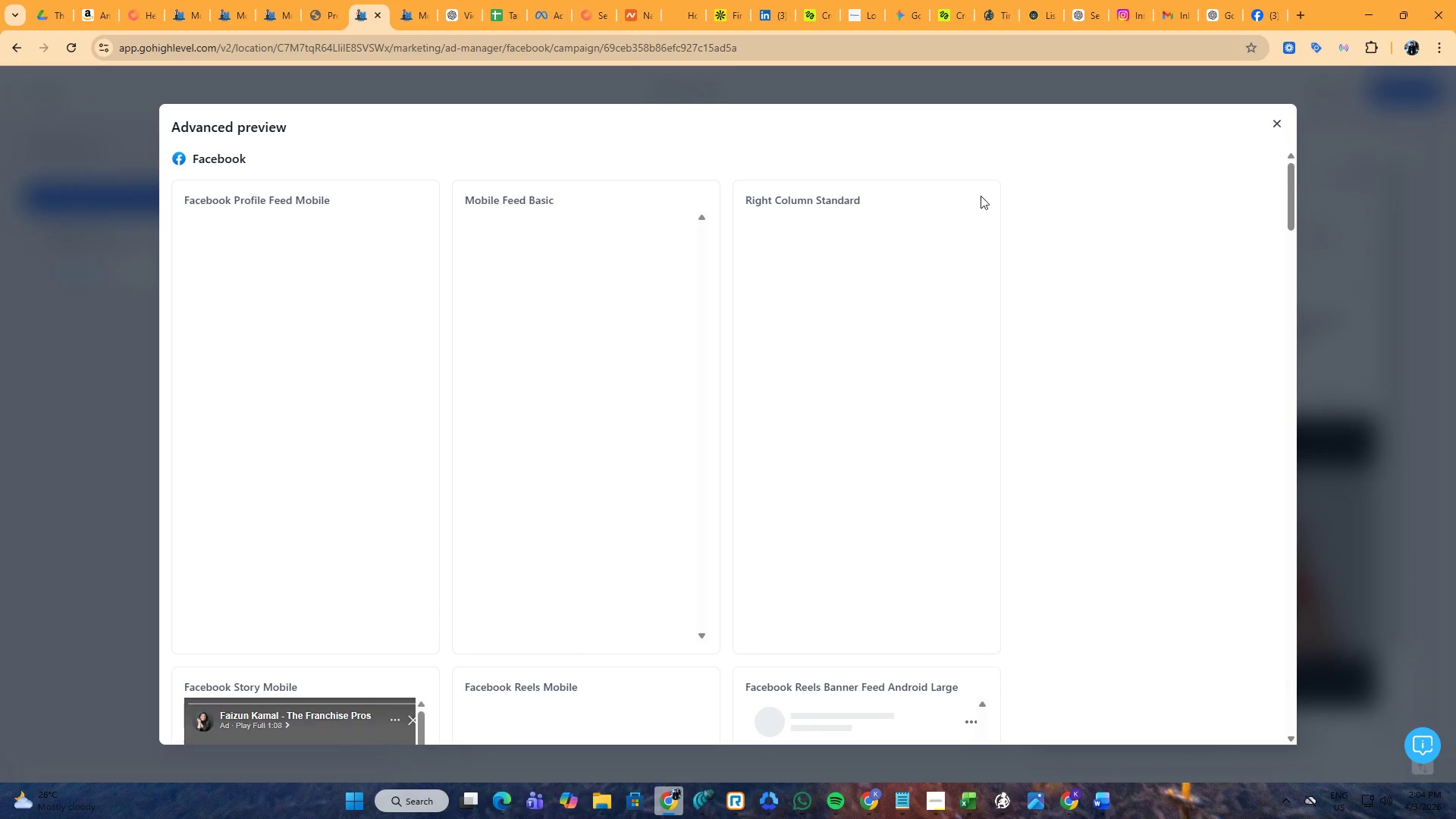 
scroll: coordinate [1137, 366], scroll_direction: down, amount: 21.0
 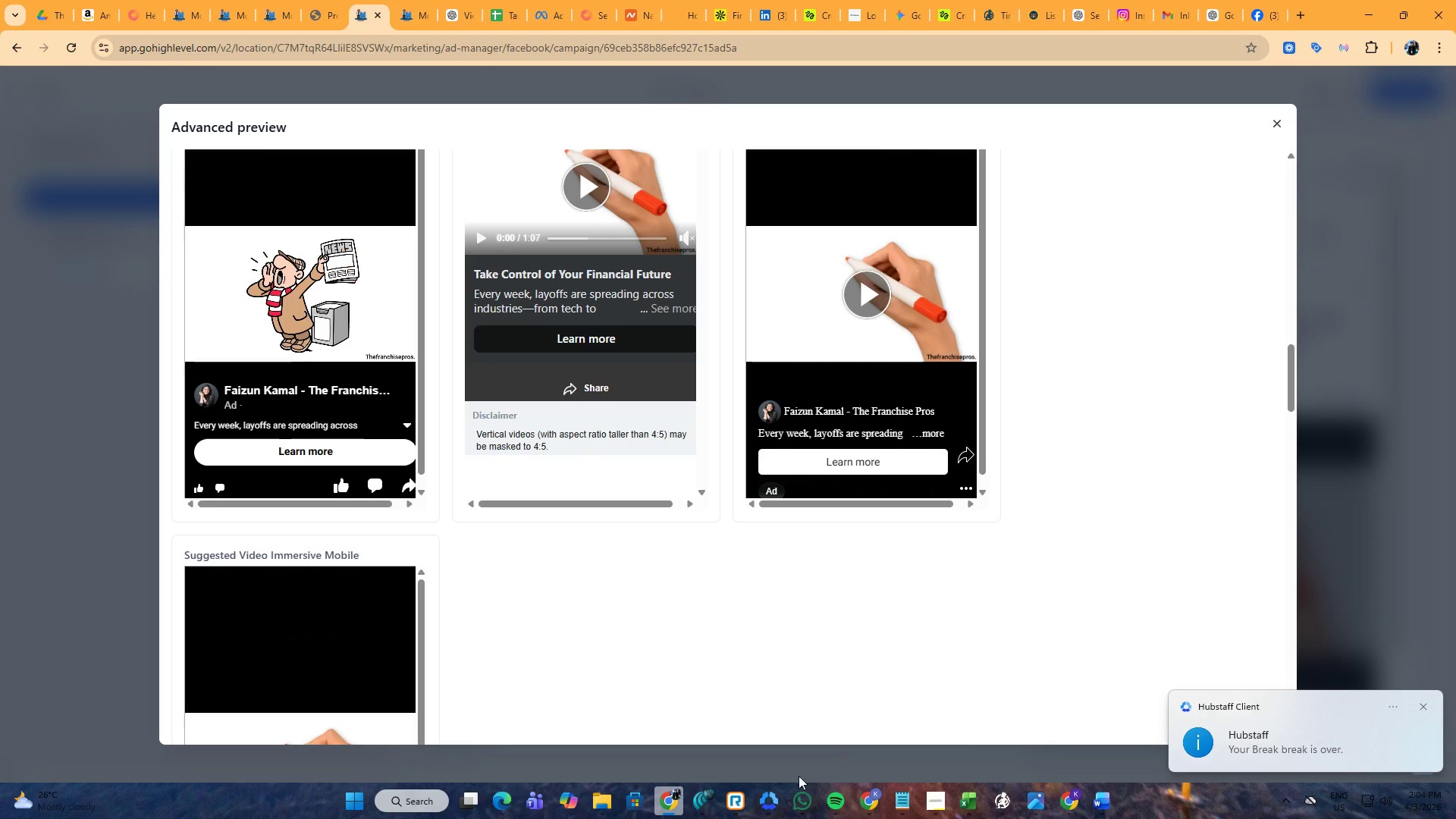 
left_click([764, 794])
 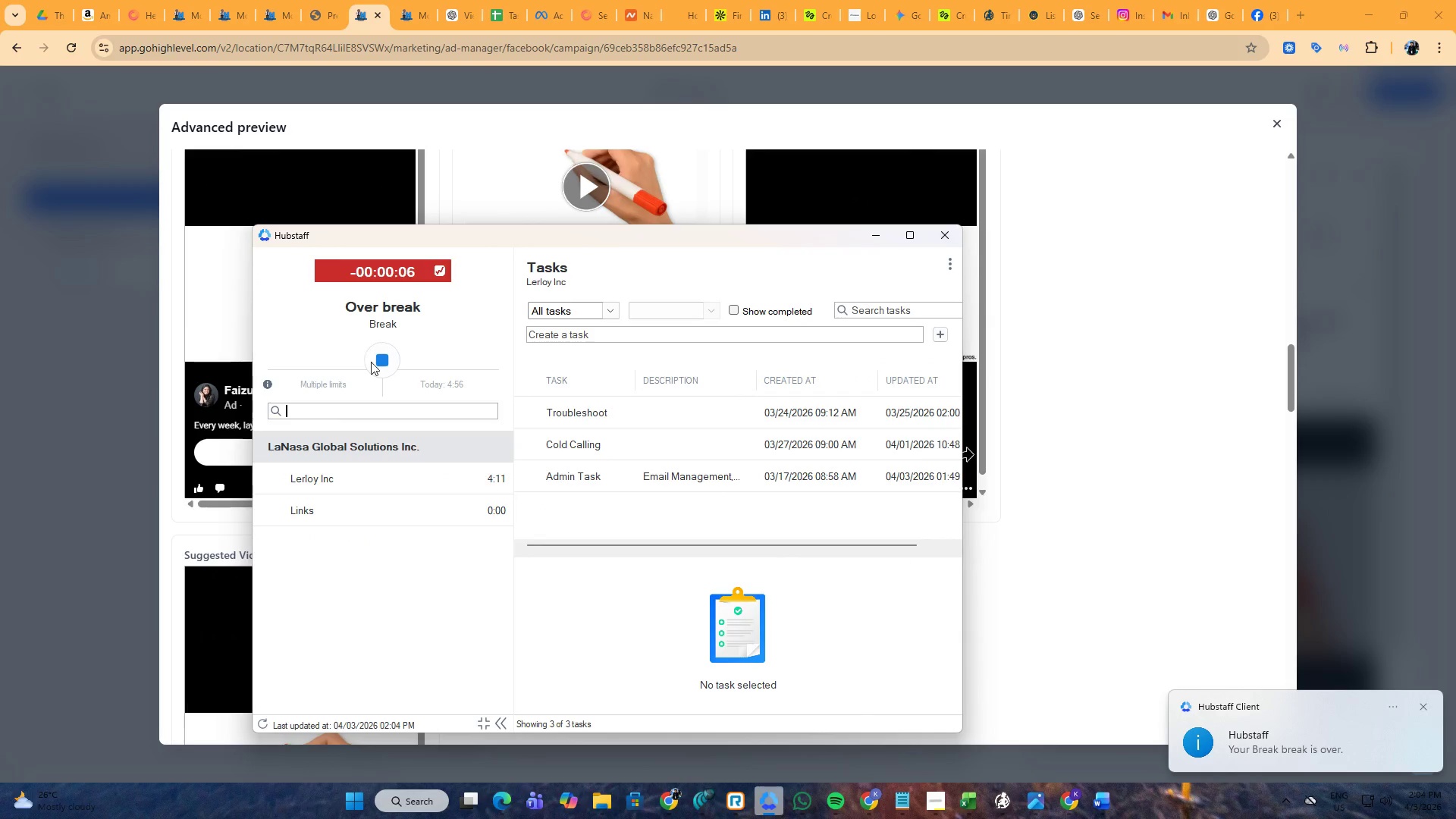 
left_click([381, 356])
 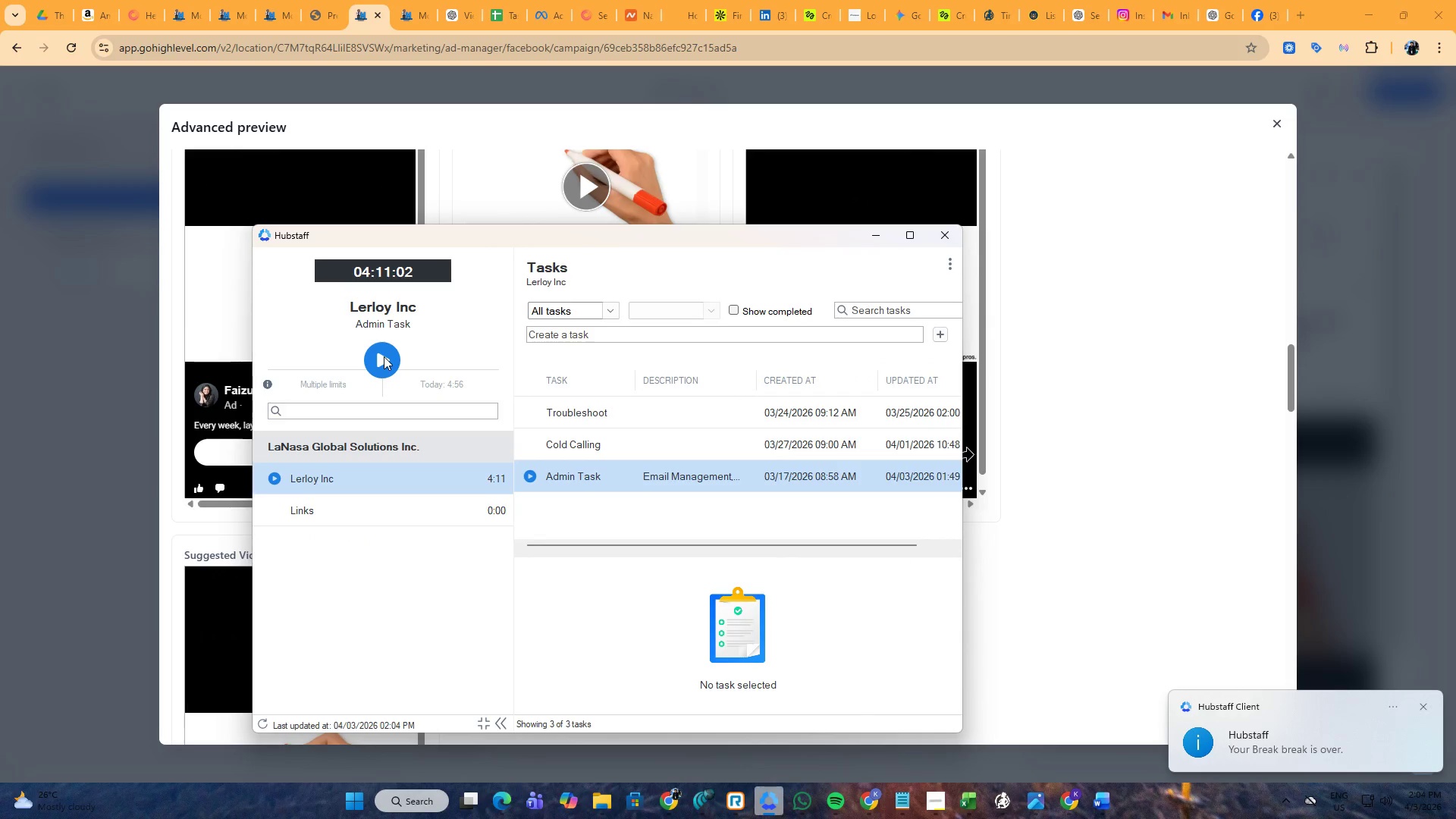 
left_click([384, 356])
 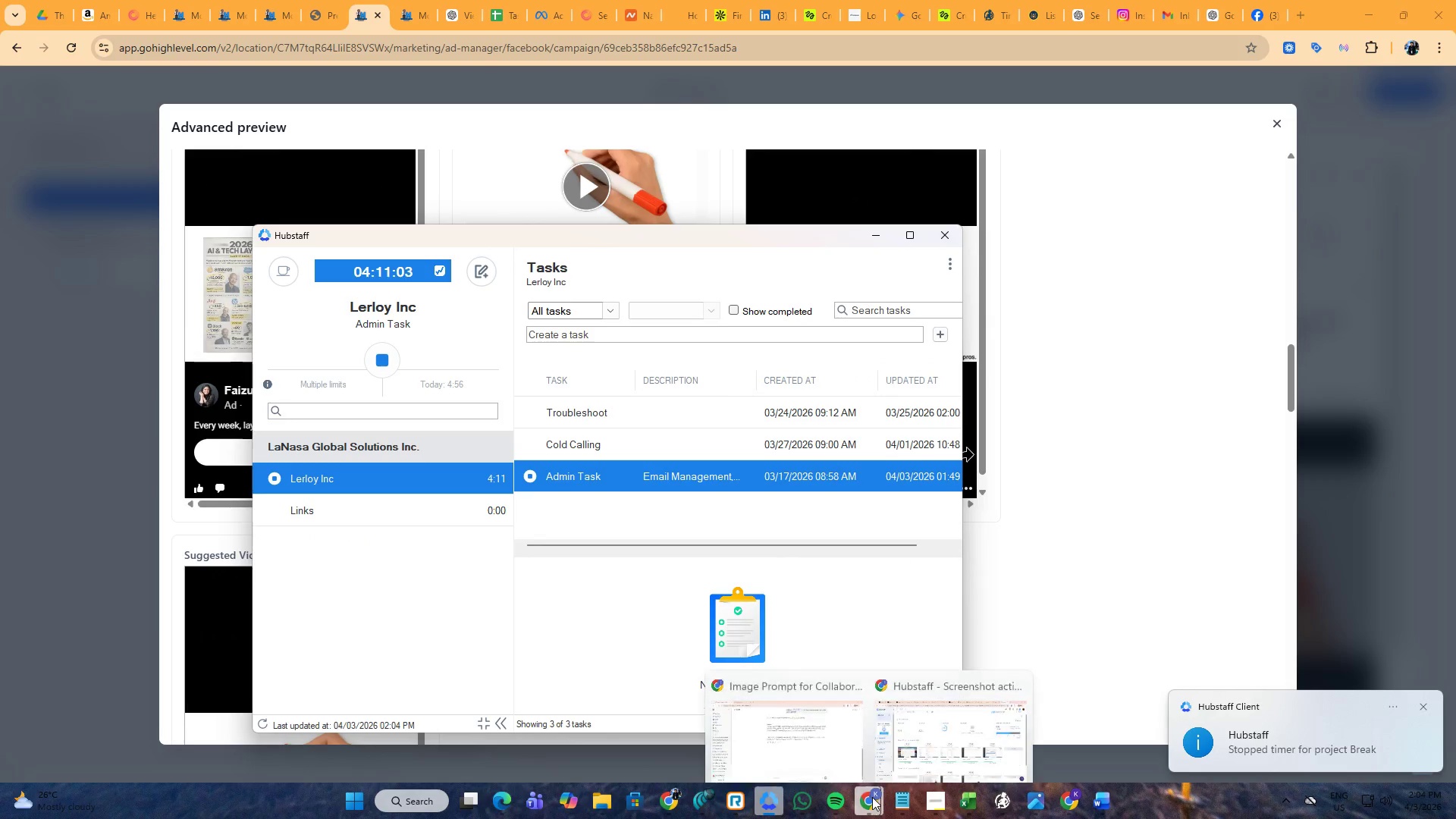 
double_click([918, 736])
 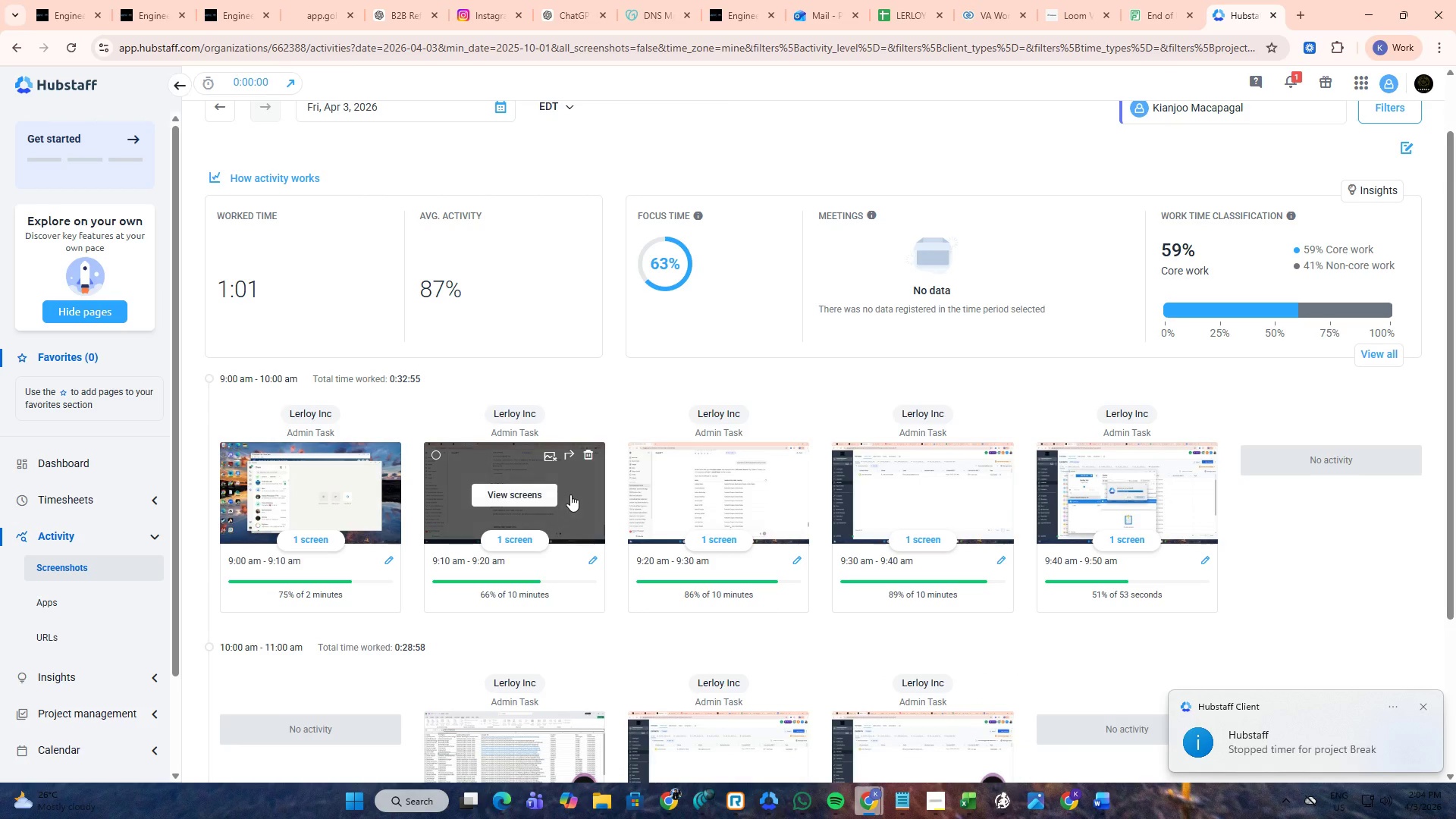 
scroll: coordinate [661, 504], scroll_direction: up, amount: 3.0
 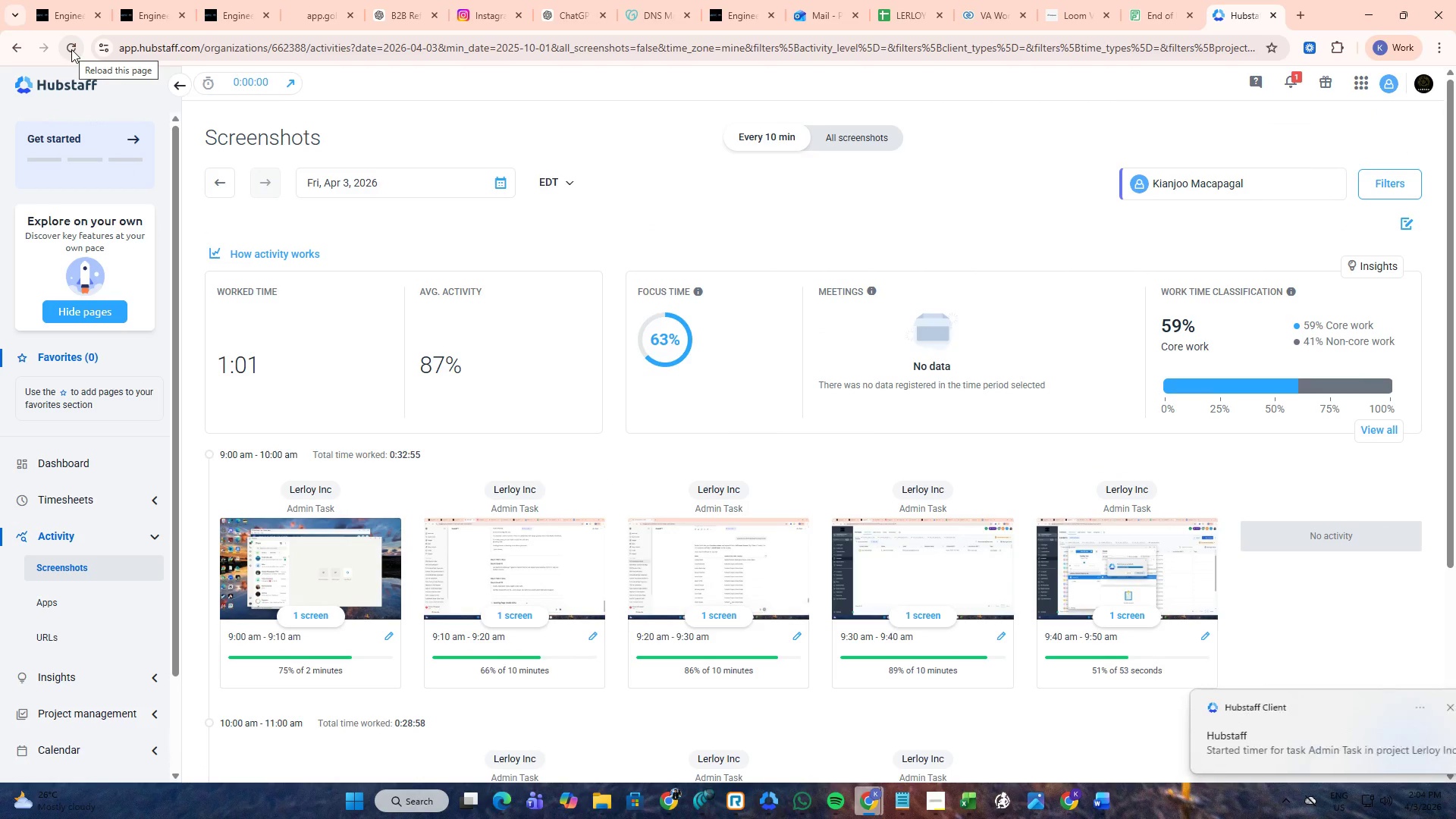 
left_click([71, 49])
 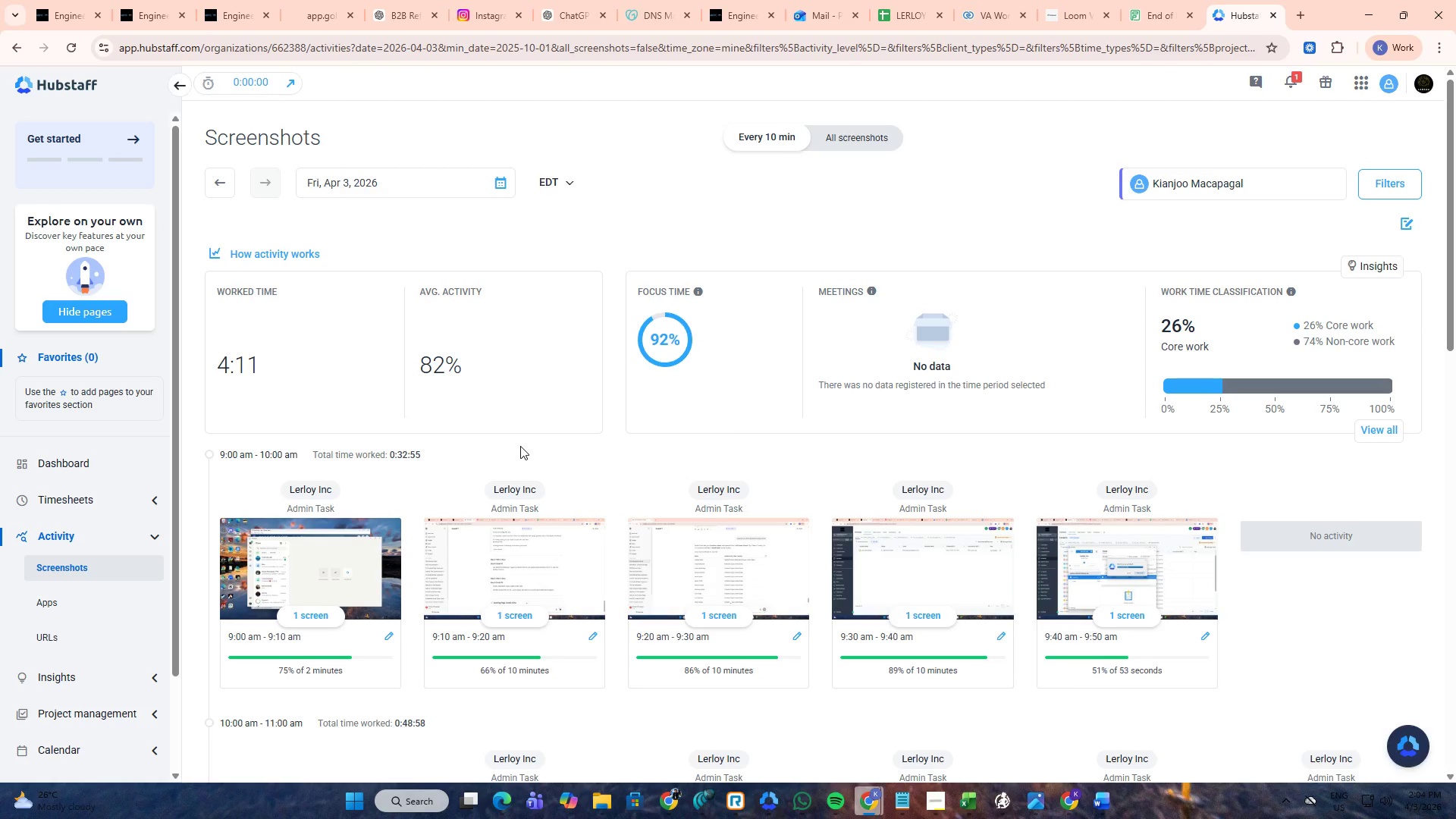 
wait(11.08)
 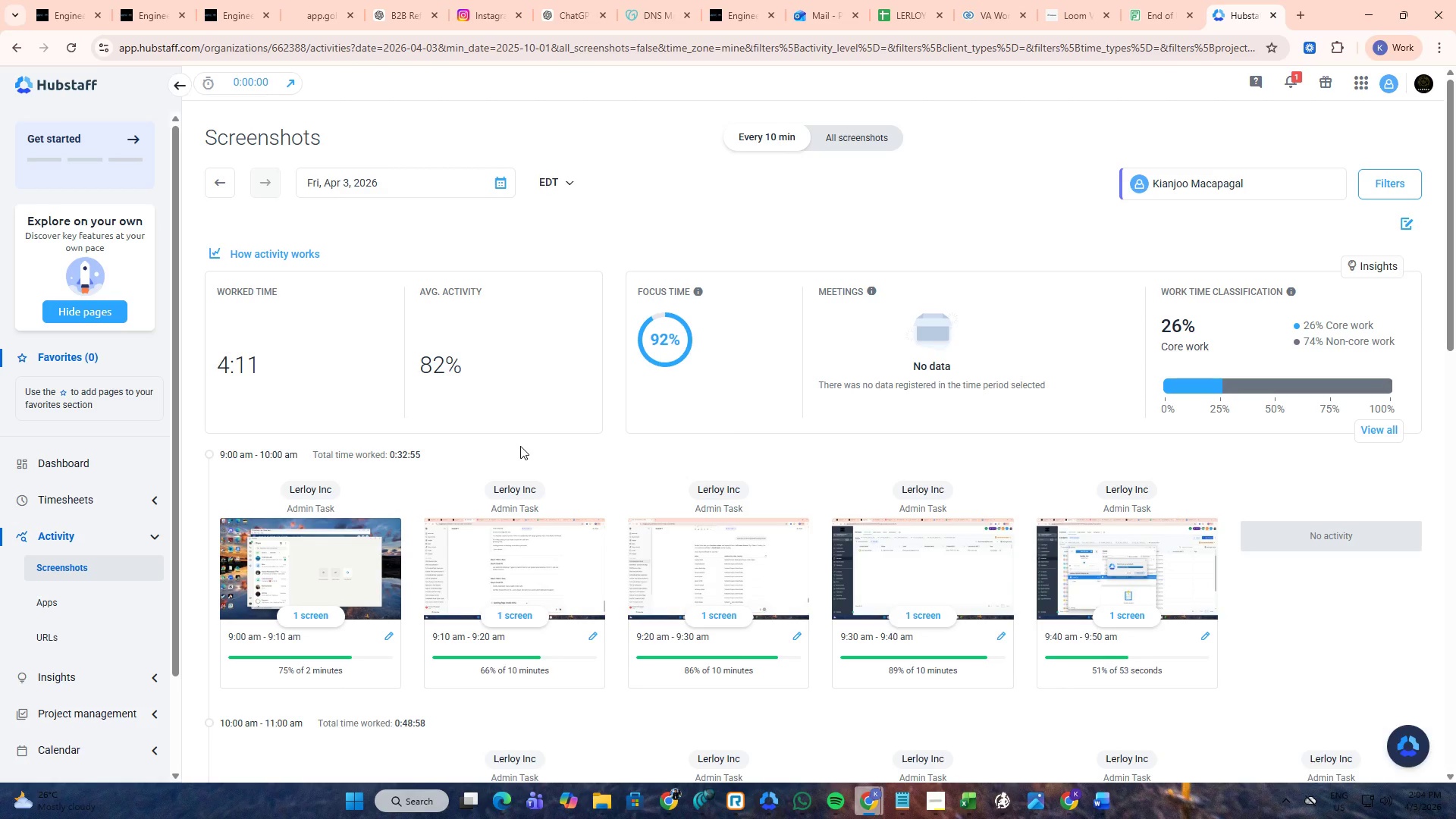 
scroll: coordinate [502, 449], scroll_direction: down, amount: 16.0
 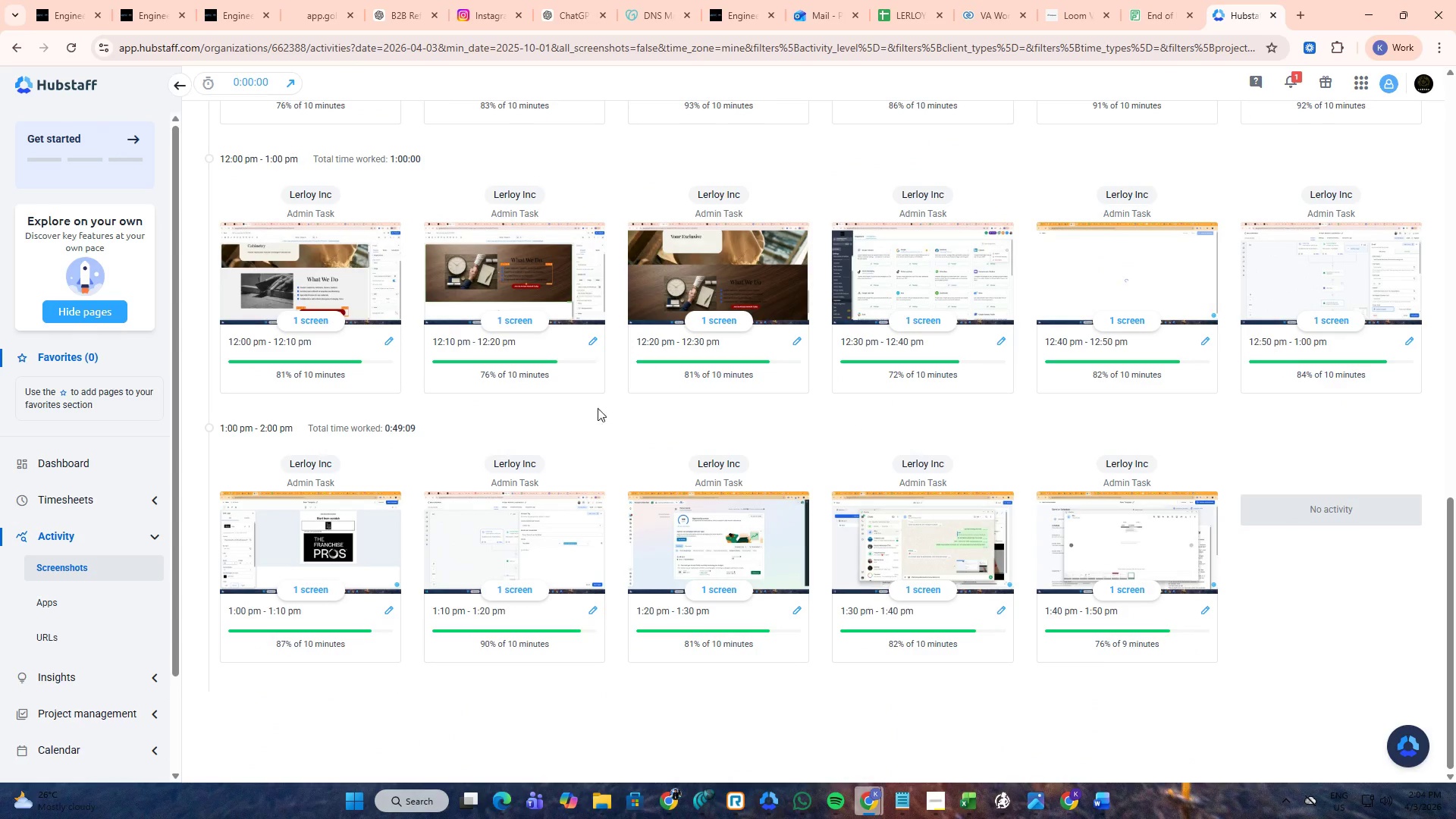 
wait(16.7)
 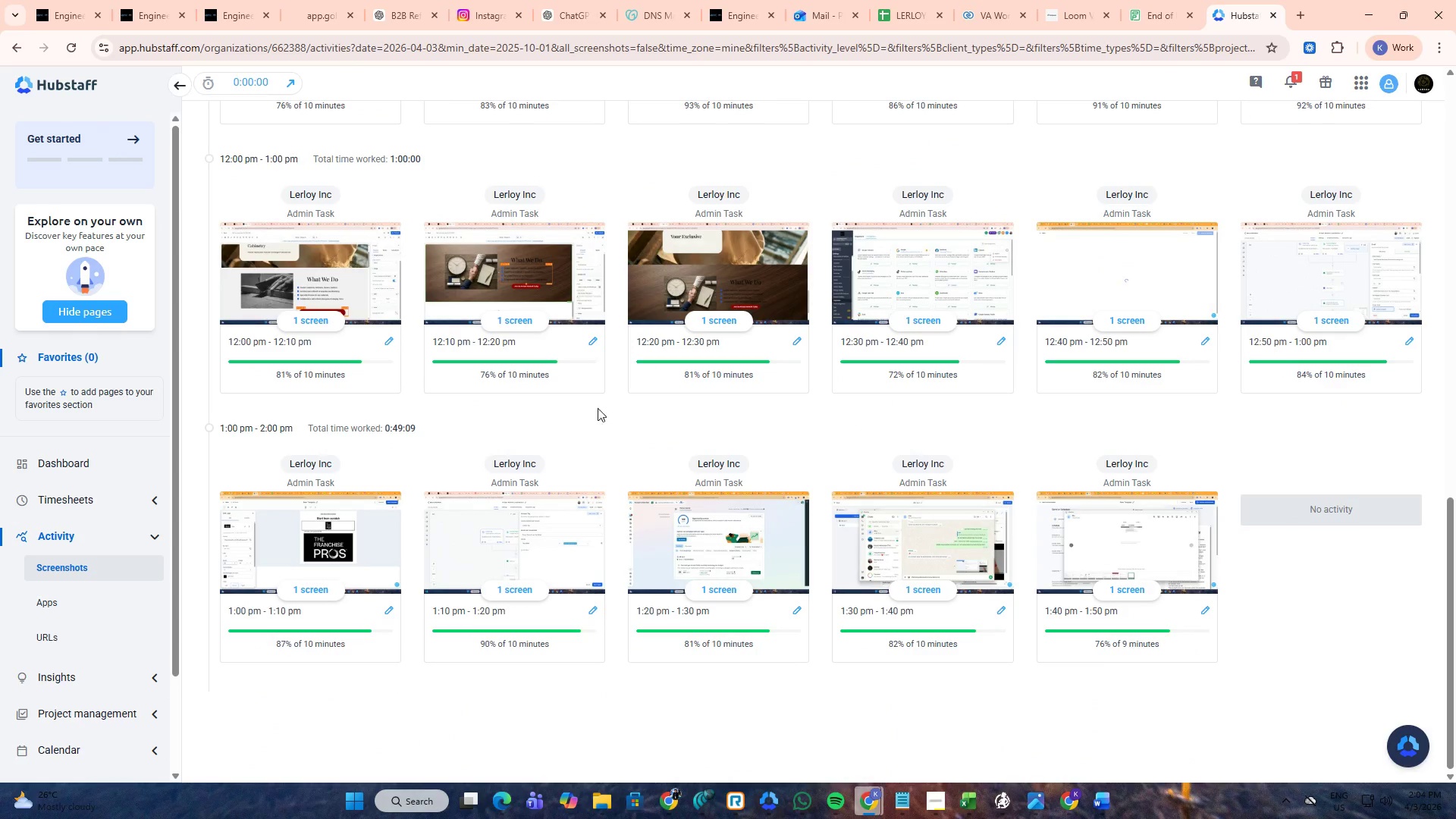 
mouse_move([896, 774])
 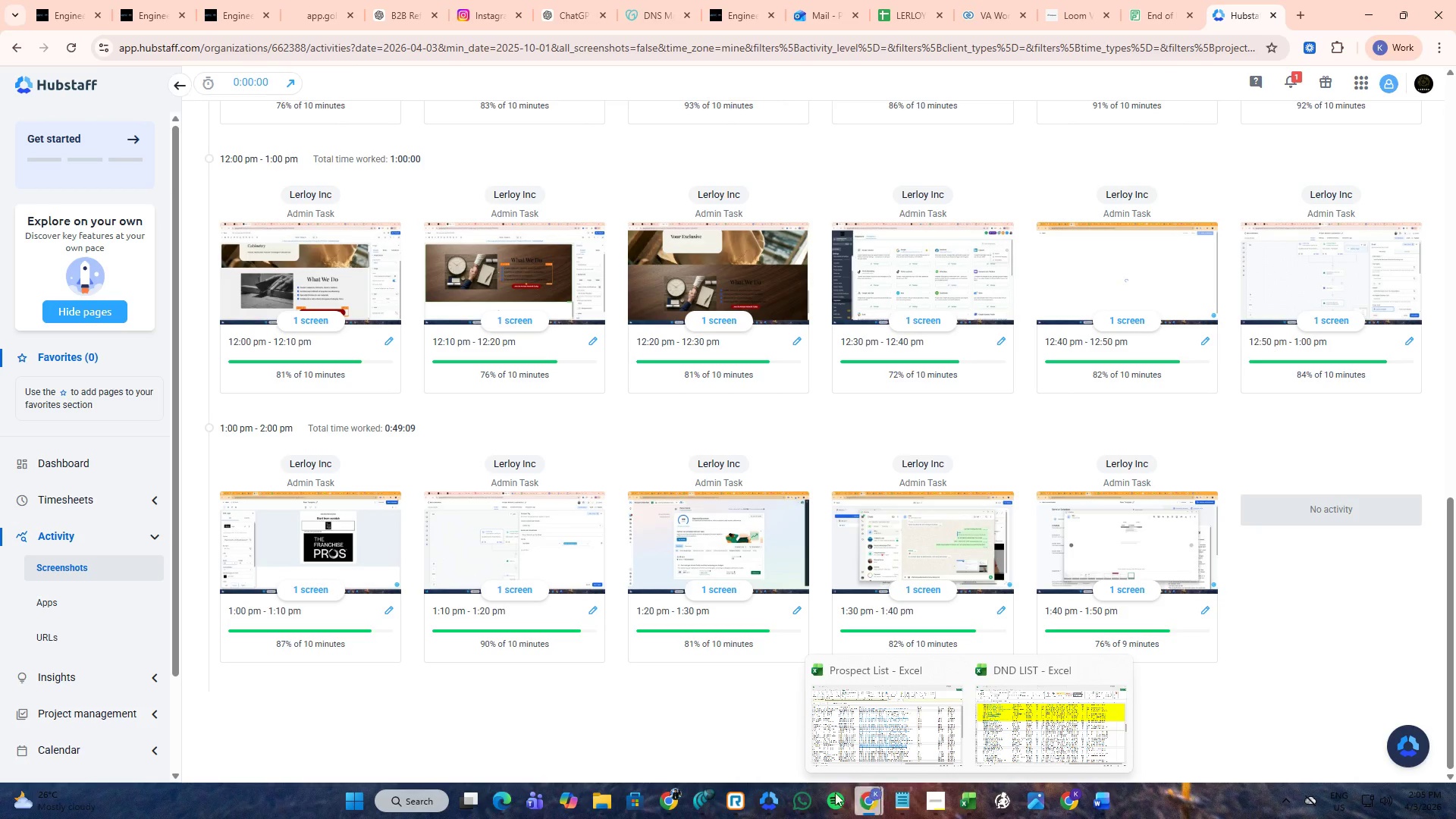 
left_click([809, 799])
 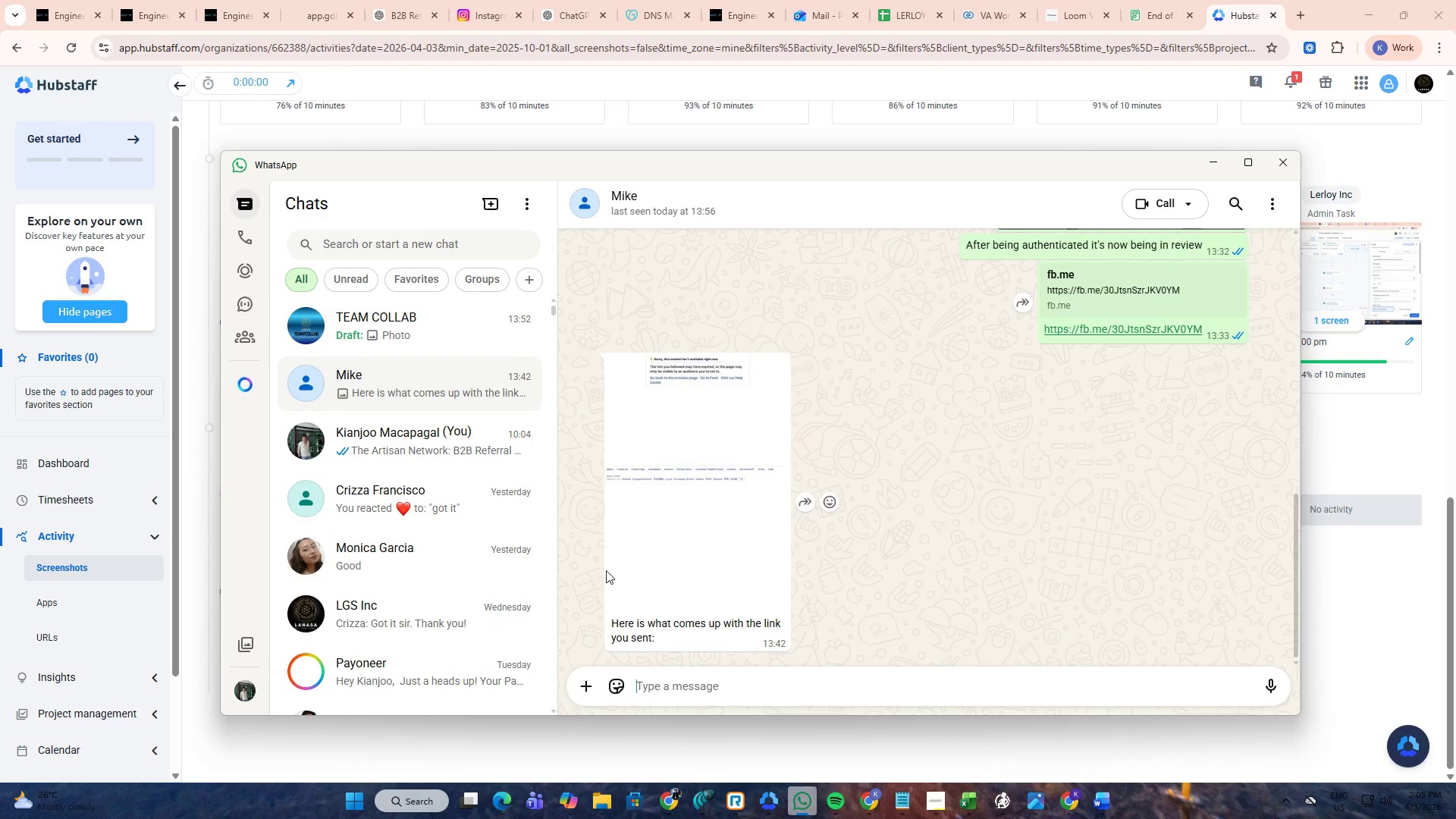 
left_click([910, 806])
 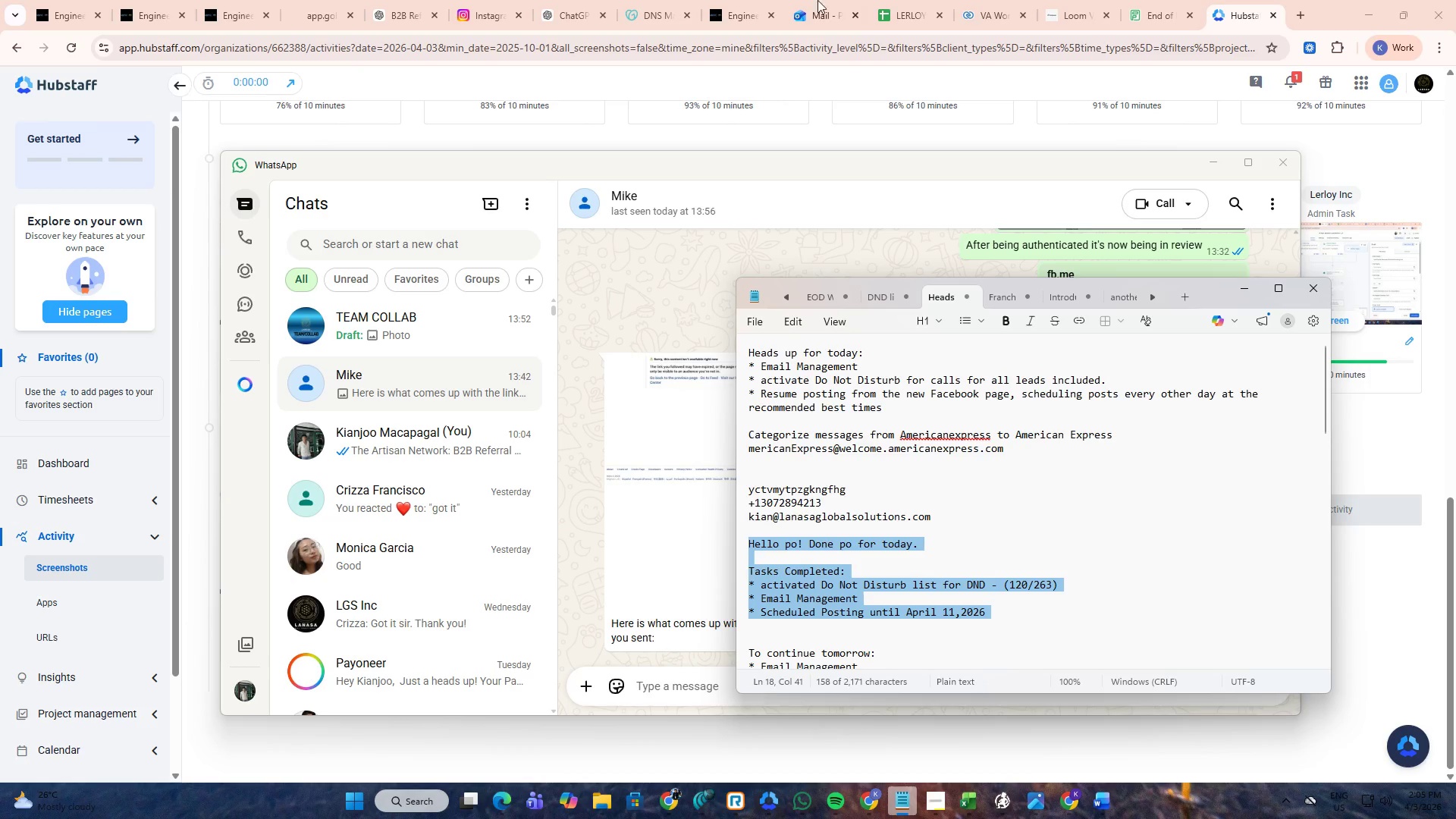 
left_click([1138, 0])
 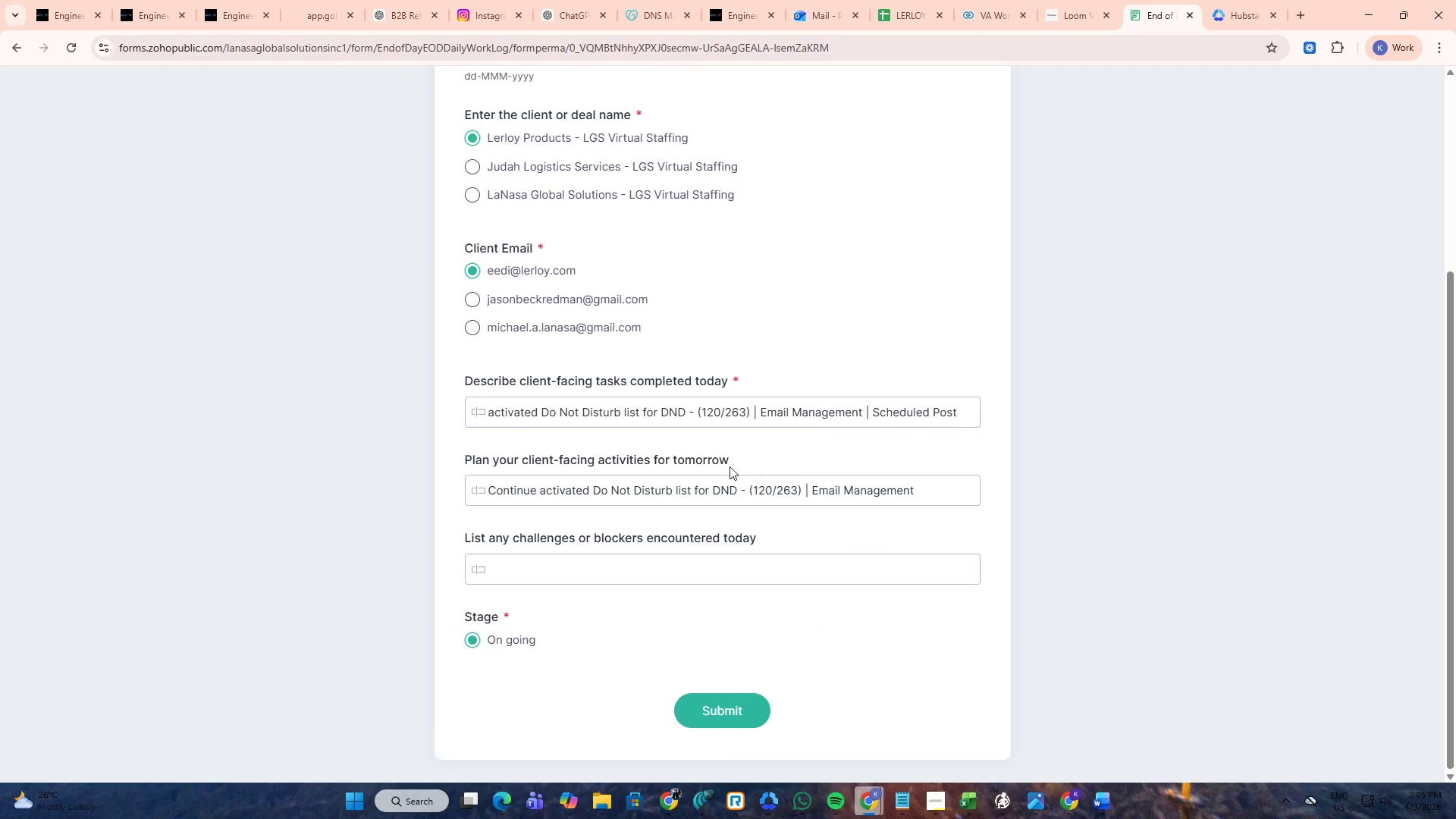 
scroll: coordinate [720, 473], scroll_direction: up, amount: 2.0
 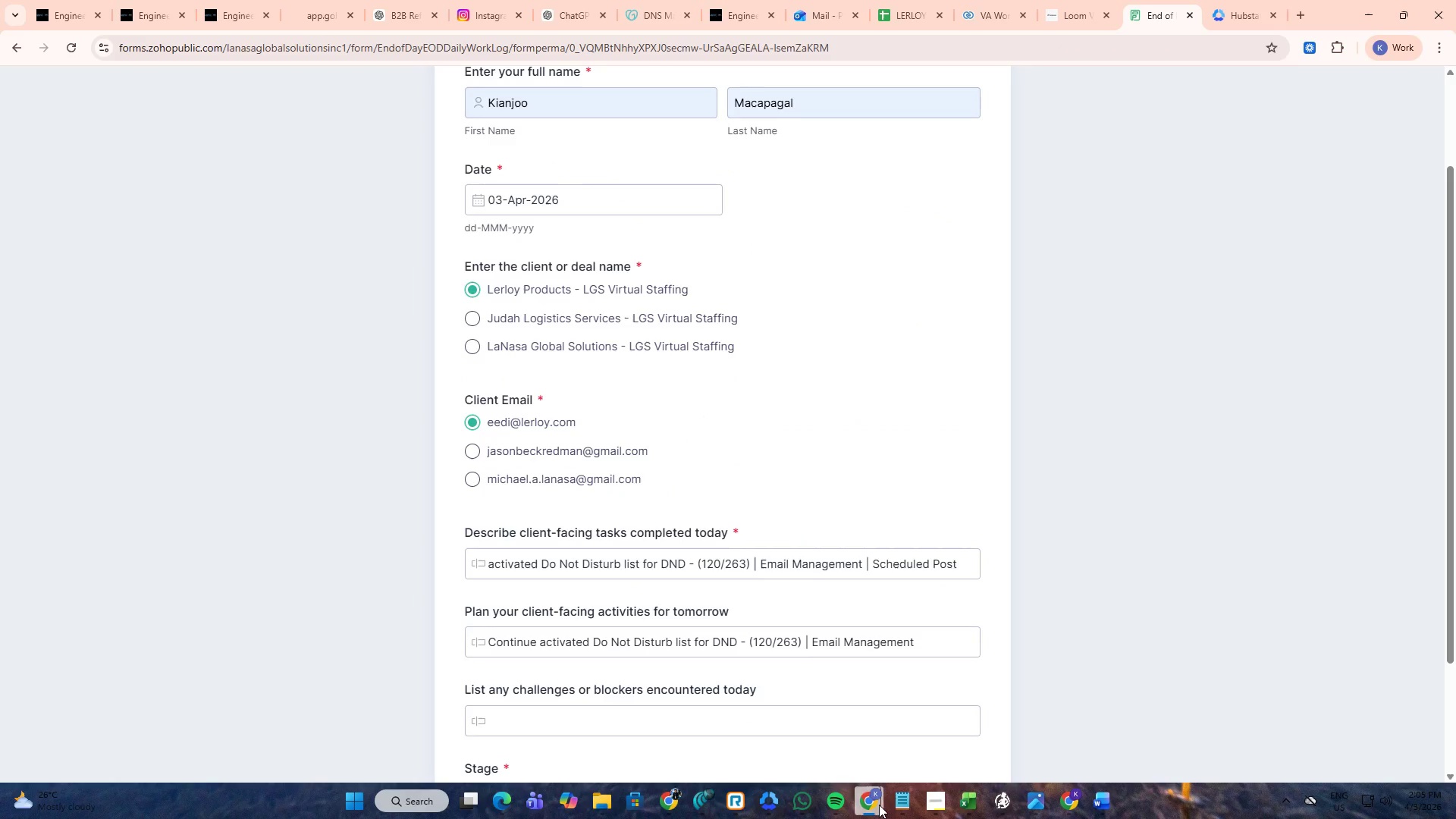 
left_click([895, 805])
 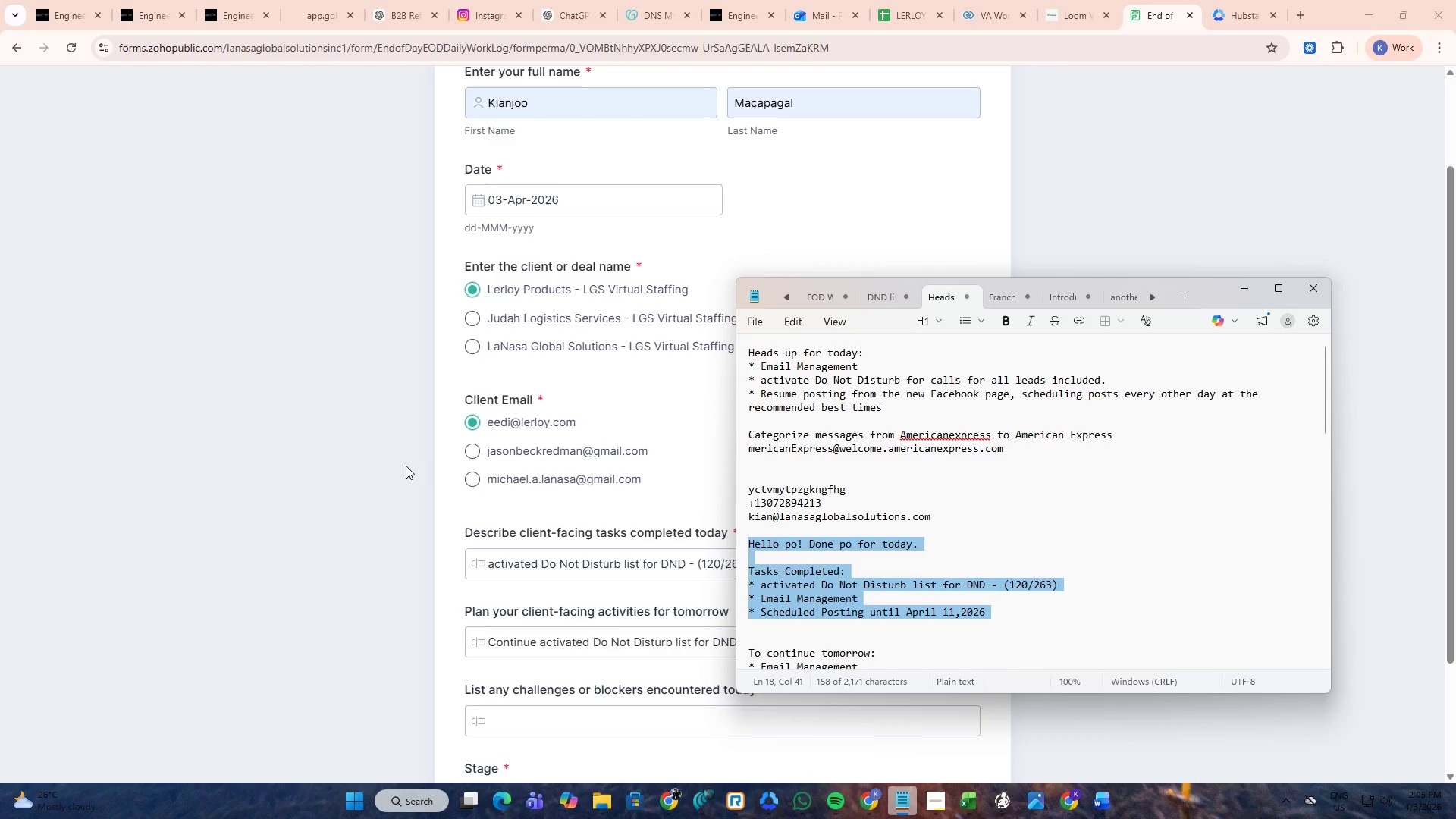 
wait(16.34)
 